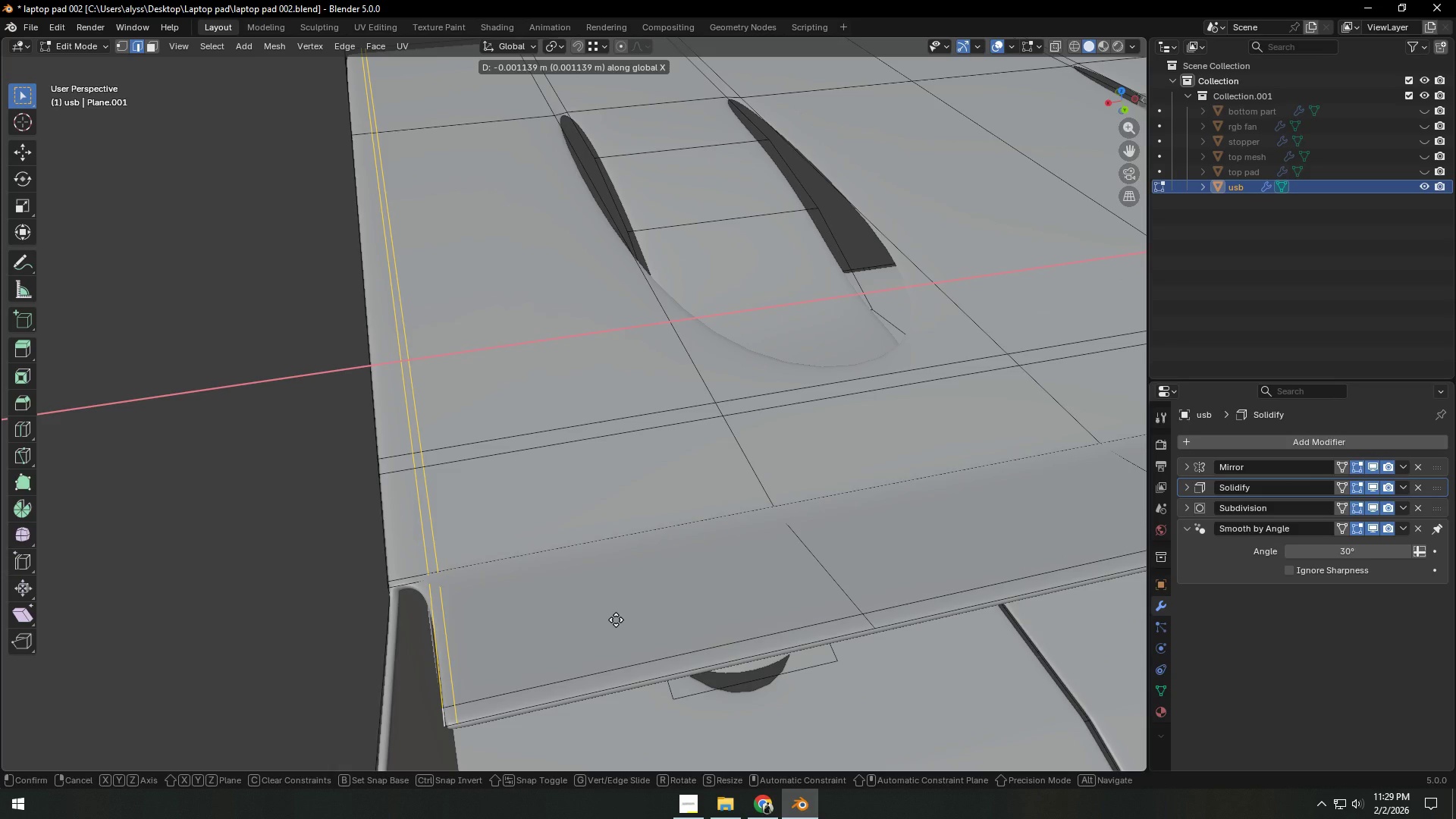 
left_click([616, 620])
 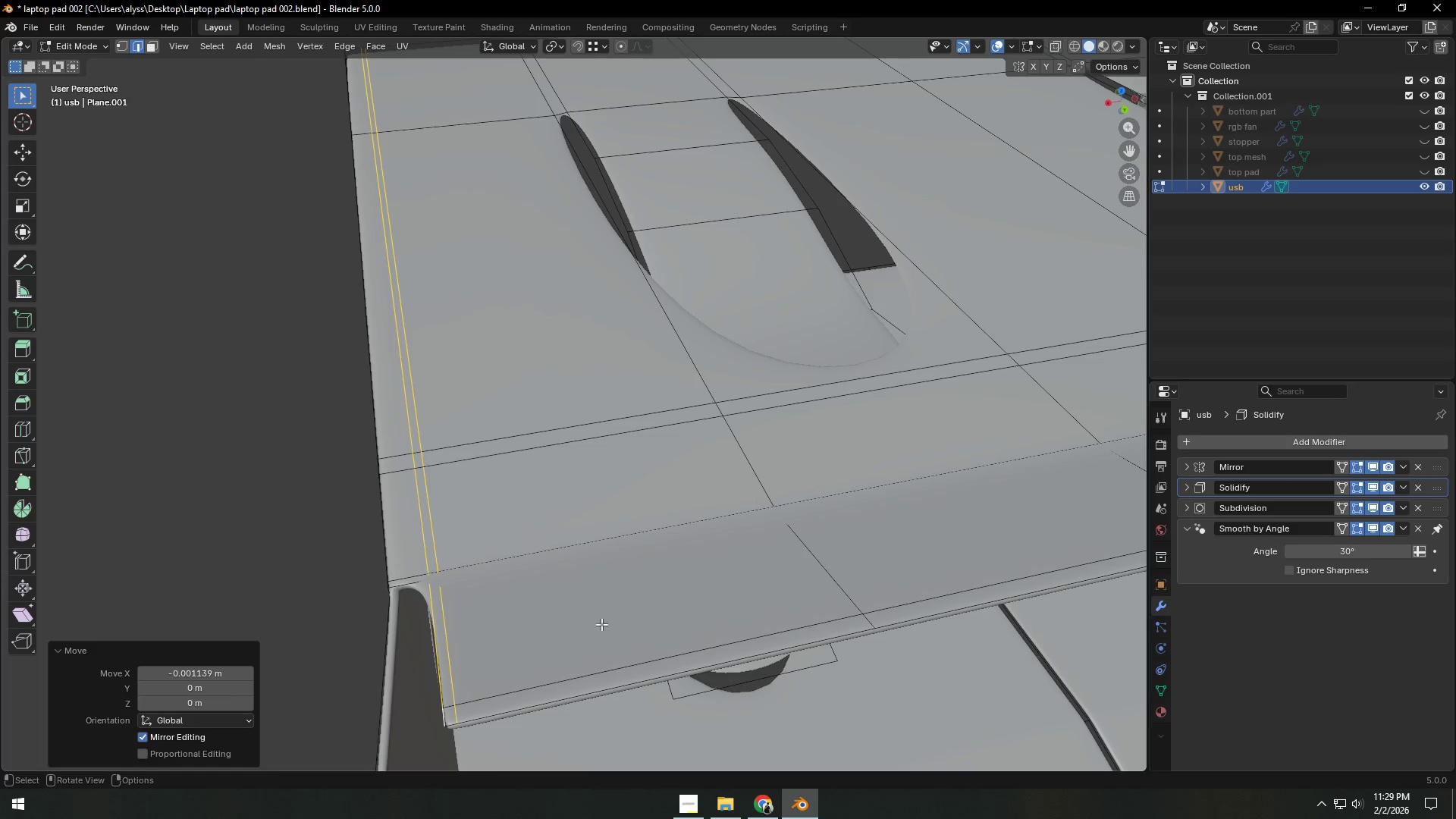 
scroll: coordinate [600, 624], scroll_direction: down, amount: 1.0
 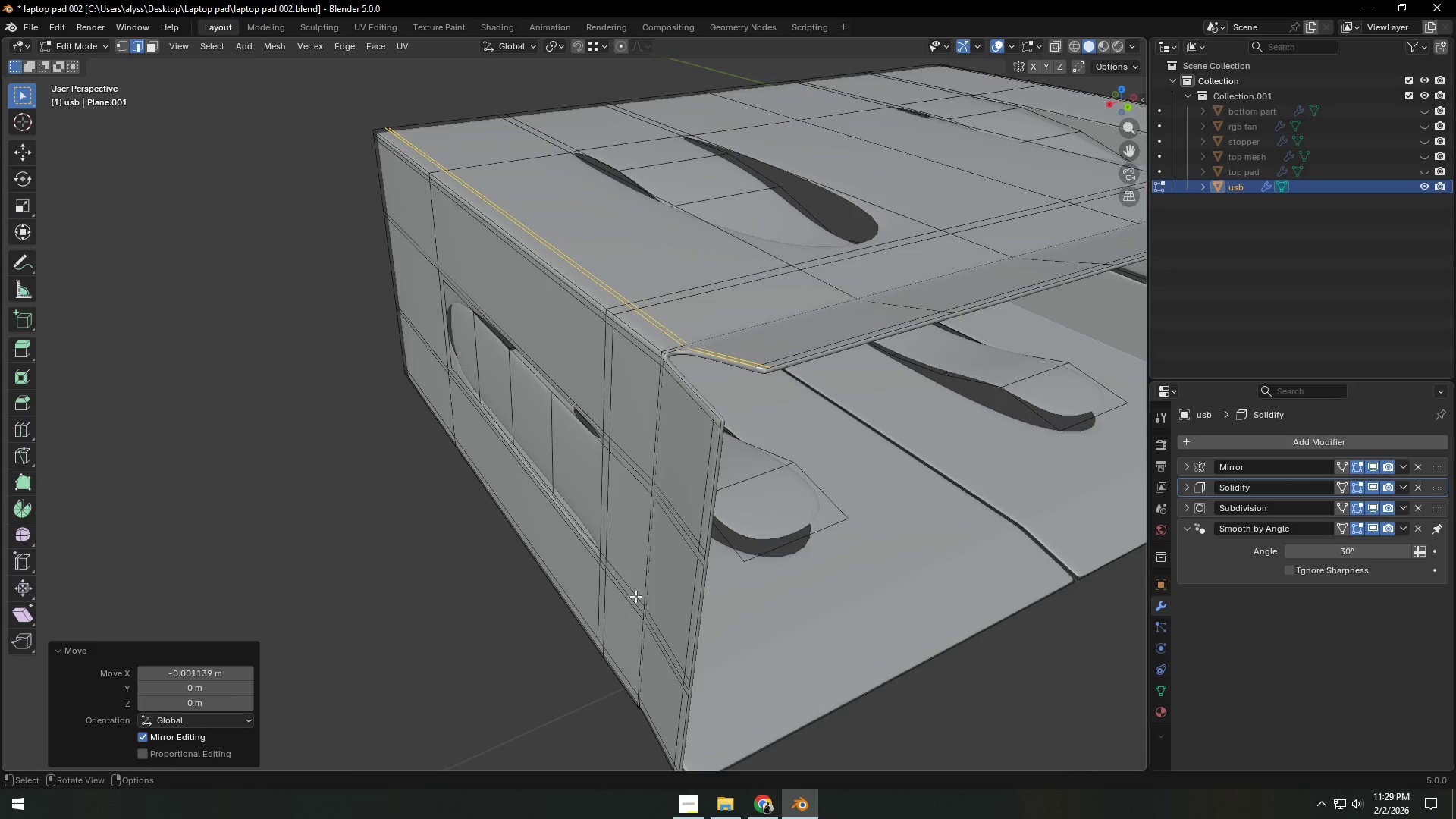 
scroll: coordinate [650, 579], scroll_direction: up, amount: 1.0
 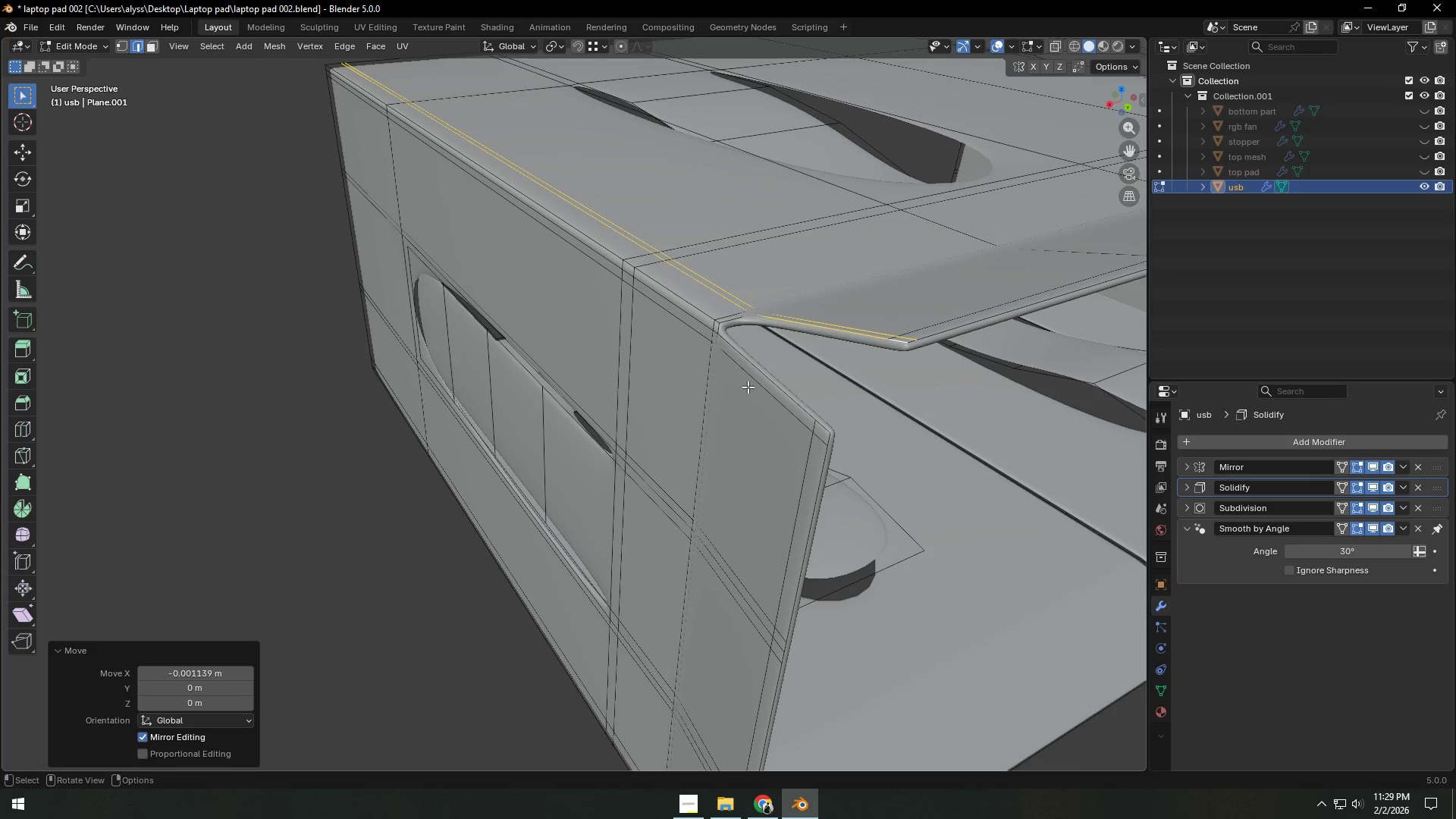 
hold_key(key=AltLeft, duration=2.09)
left_click([695, 338])
 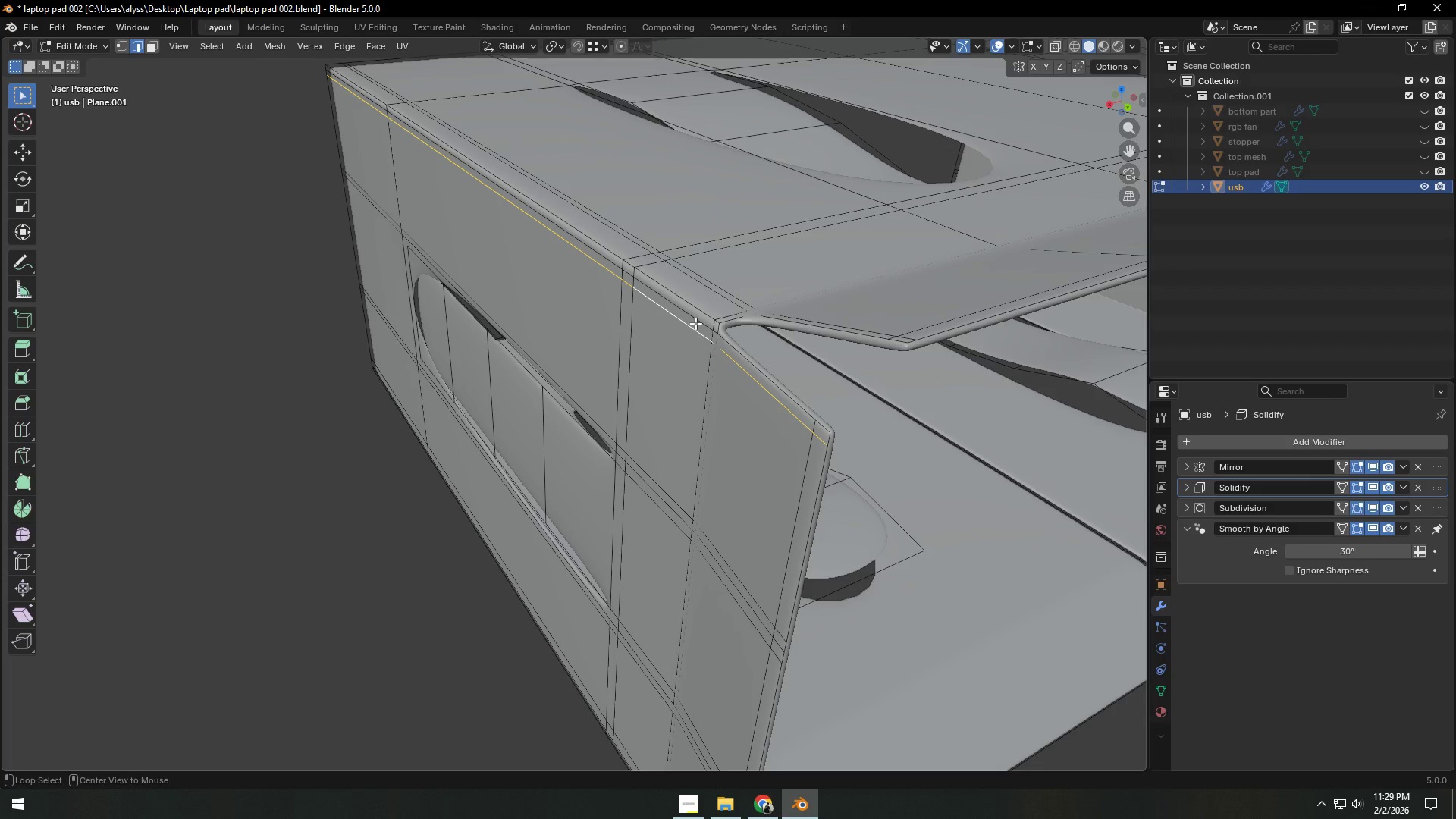 
key(Alt+Shift+ShiftLeft)
 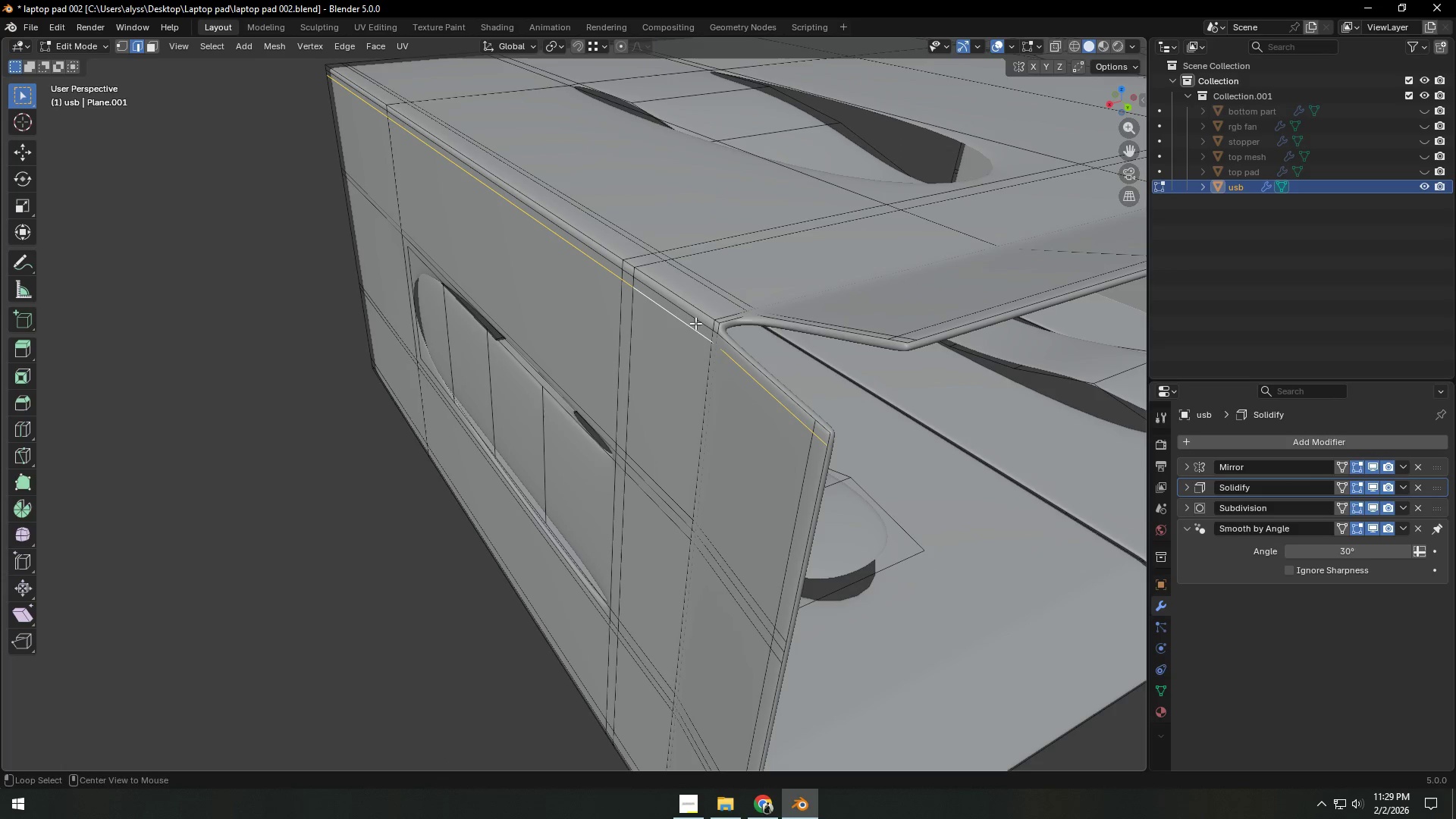 
hold_key(key=ShiftLeft, duration=3.38)
left_click([695, 323])
 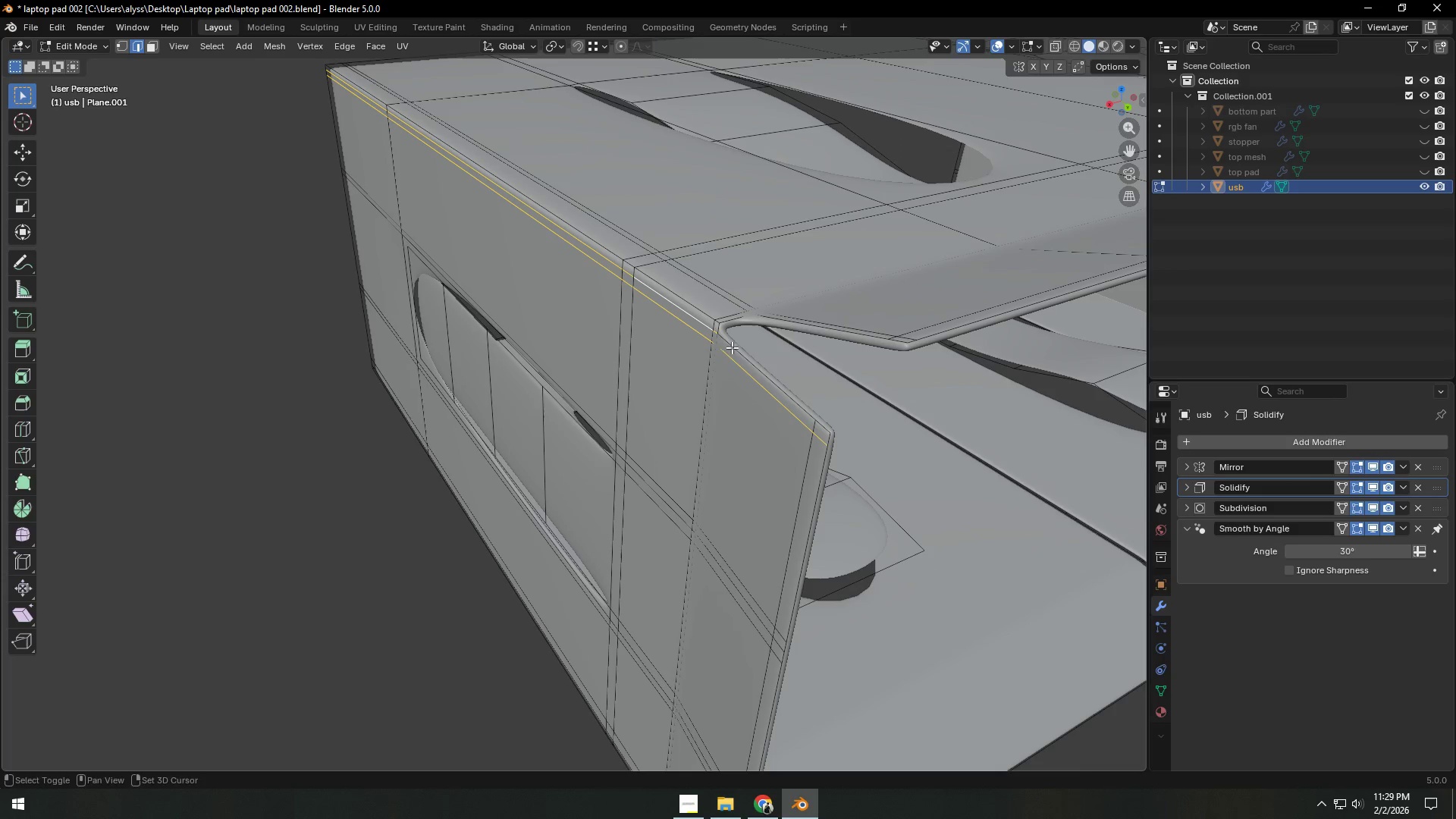 
key(Alt+Shift+AltLeft)
 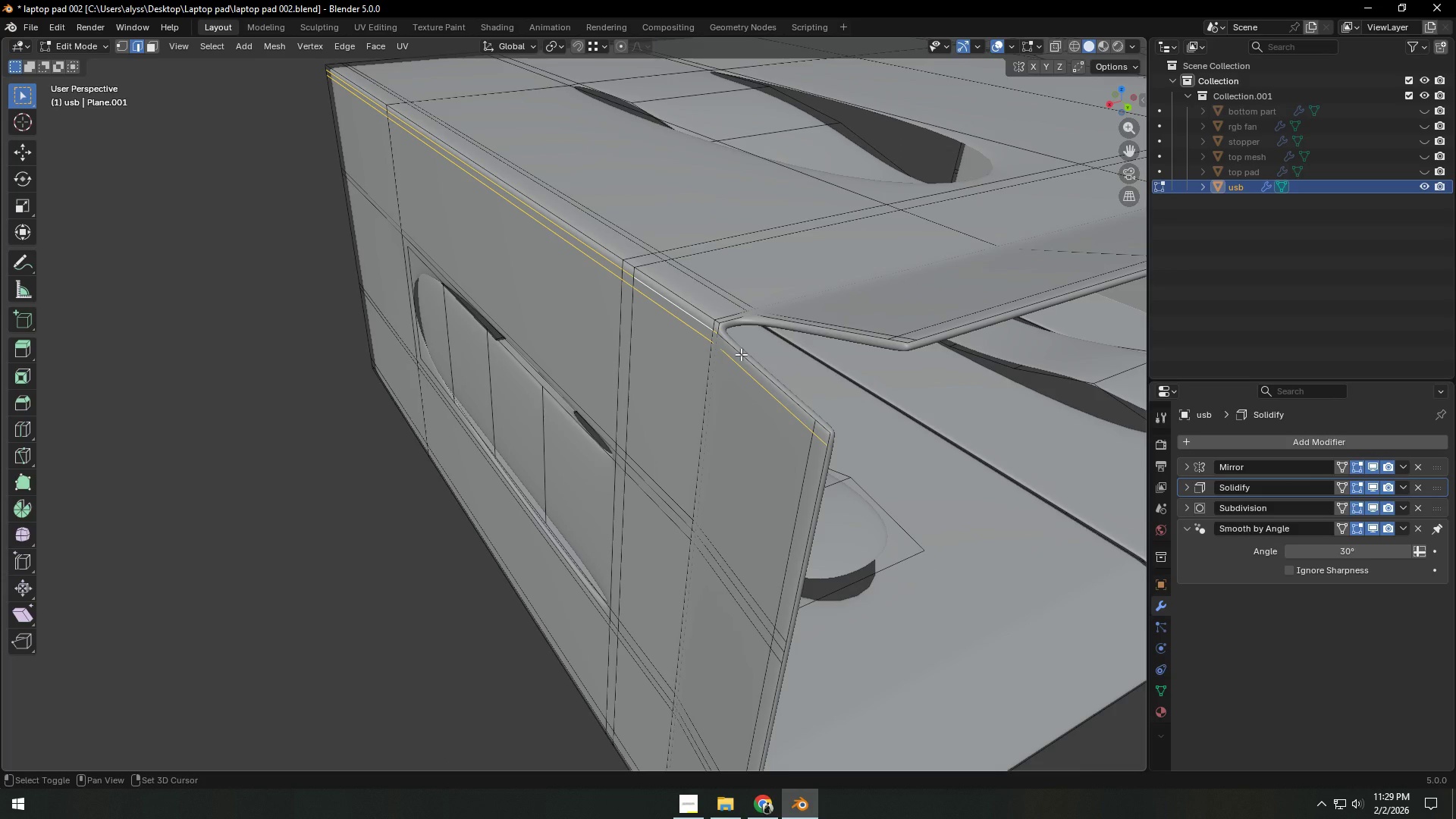 
left_click([741, 354])
 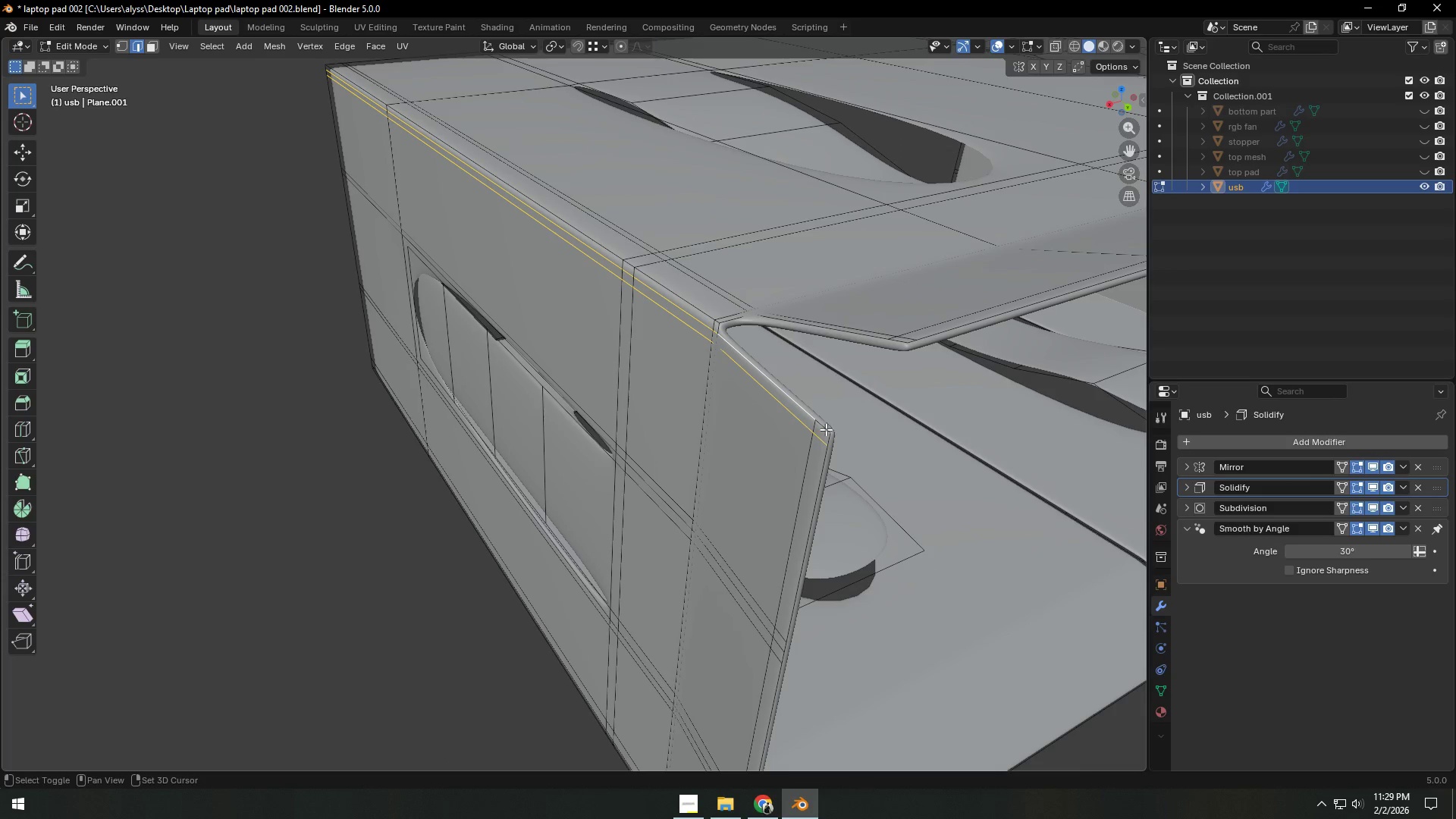 
left_click([826, 429])
 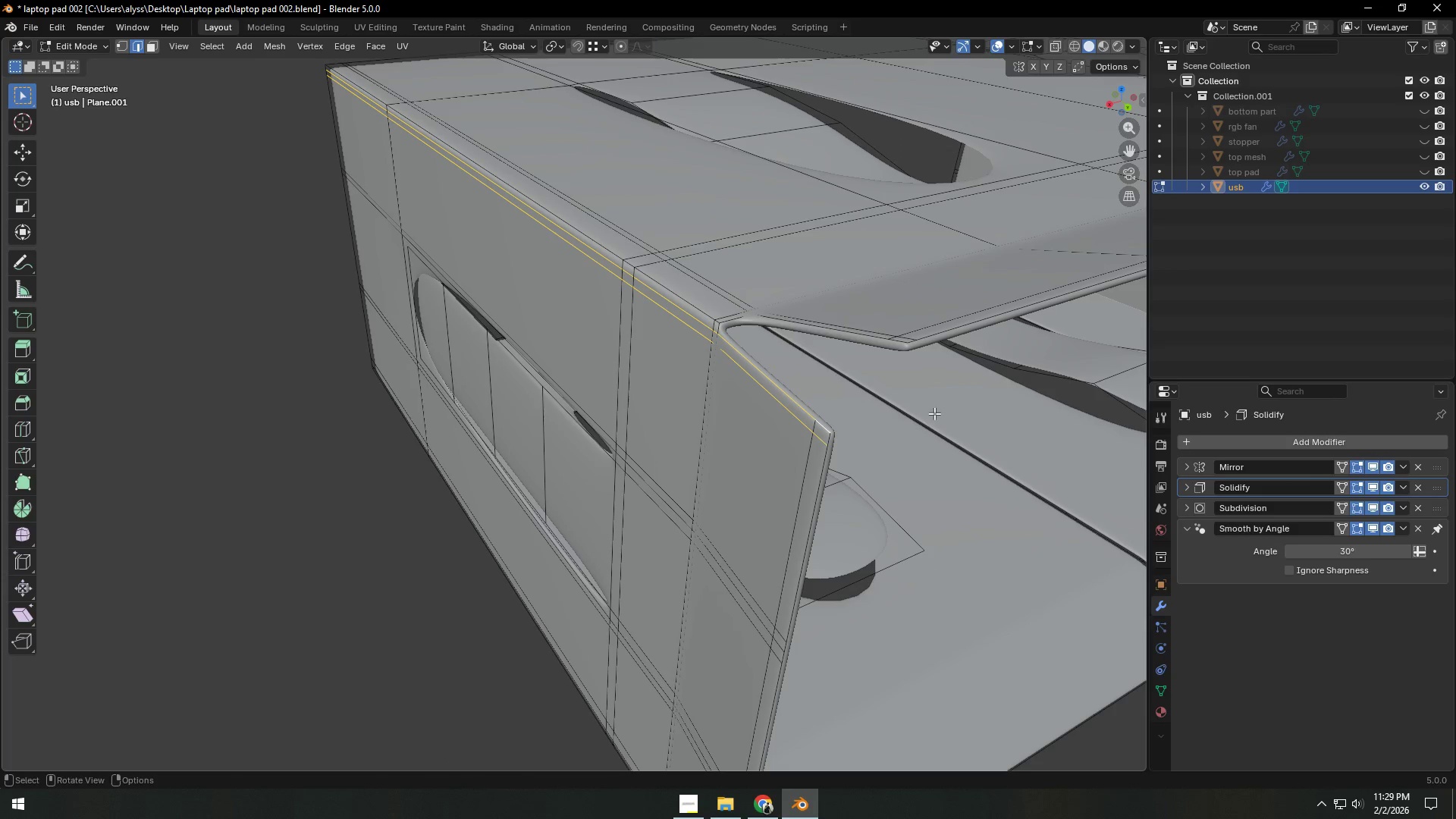 
type(gz)
 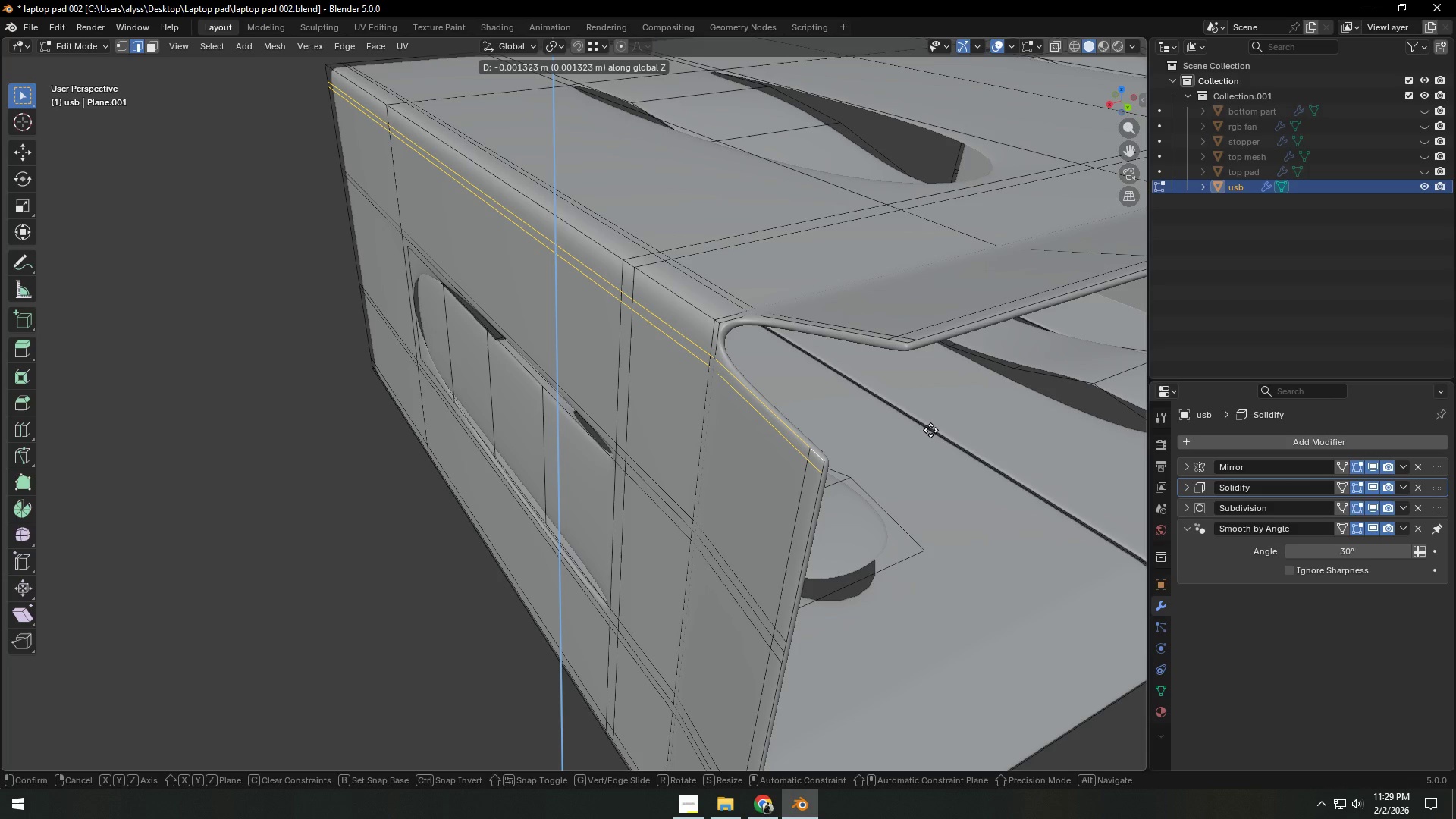 
left_click([930, 430])
 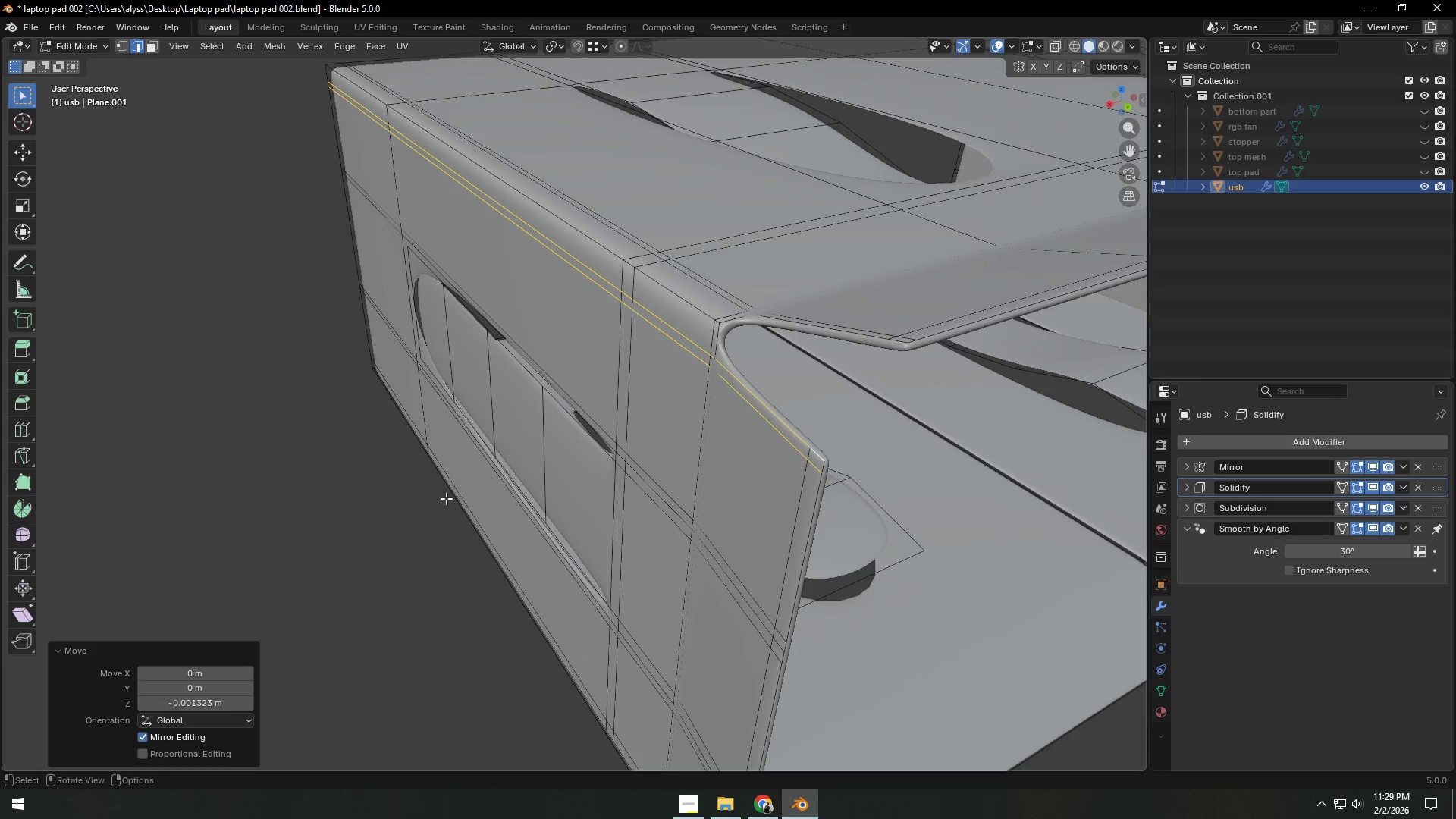 
double_click([307, 518])
 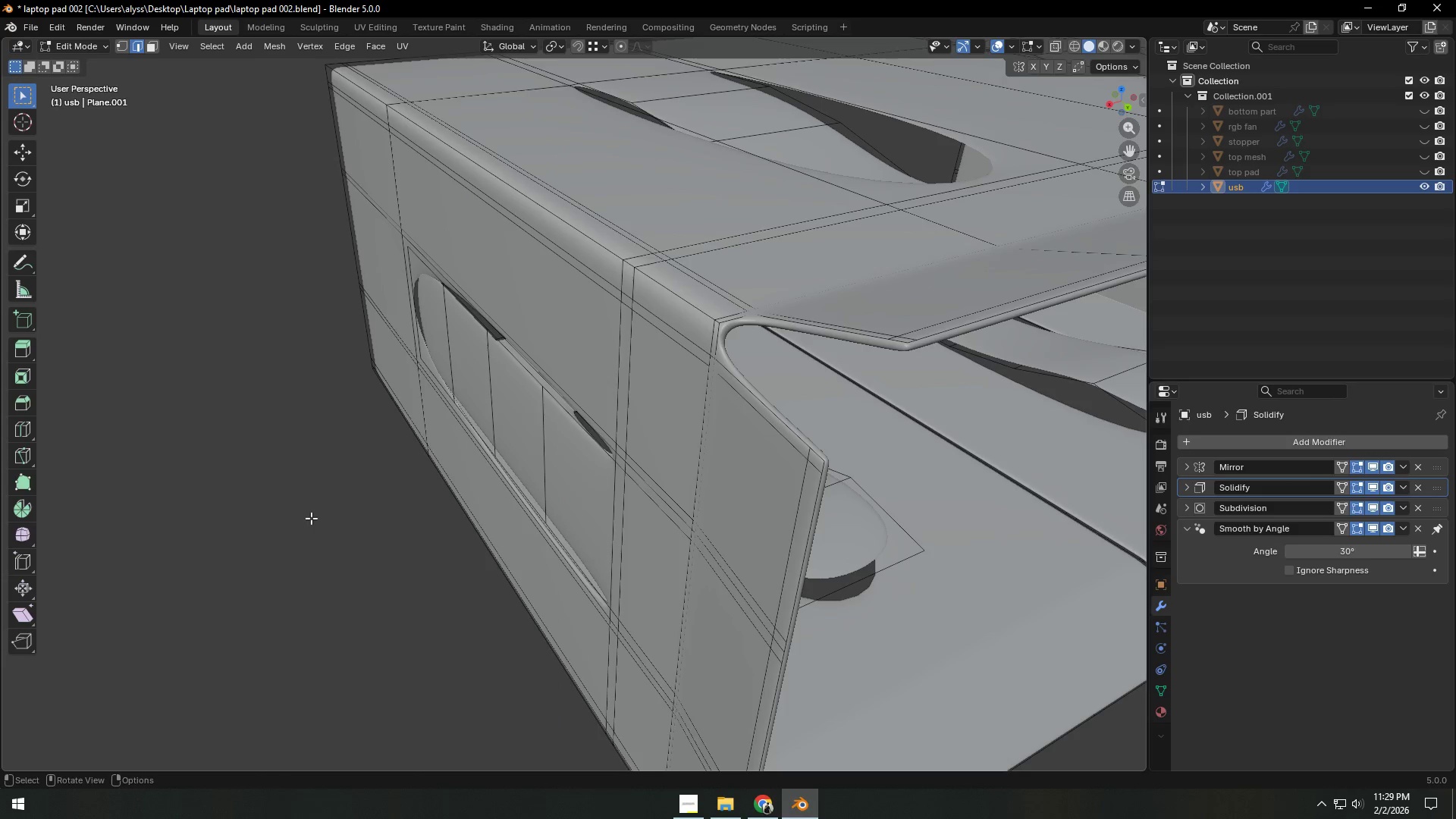 
scroll: coordinate [317, 518], scroll_direction: down, amount: 5.0
 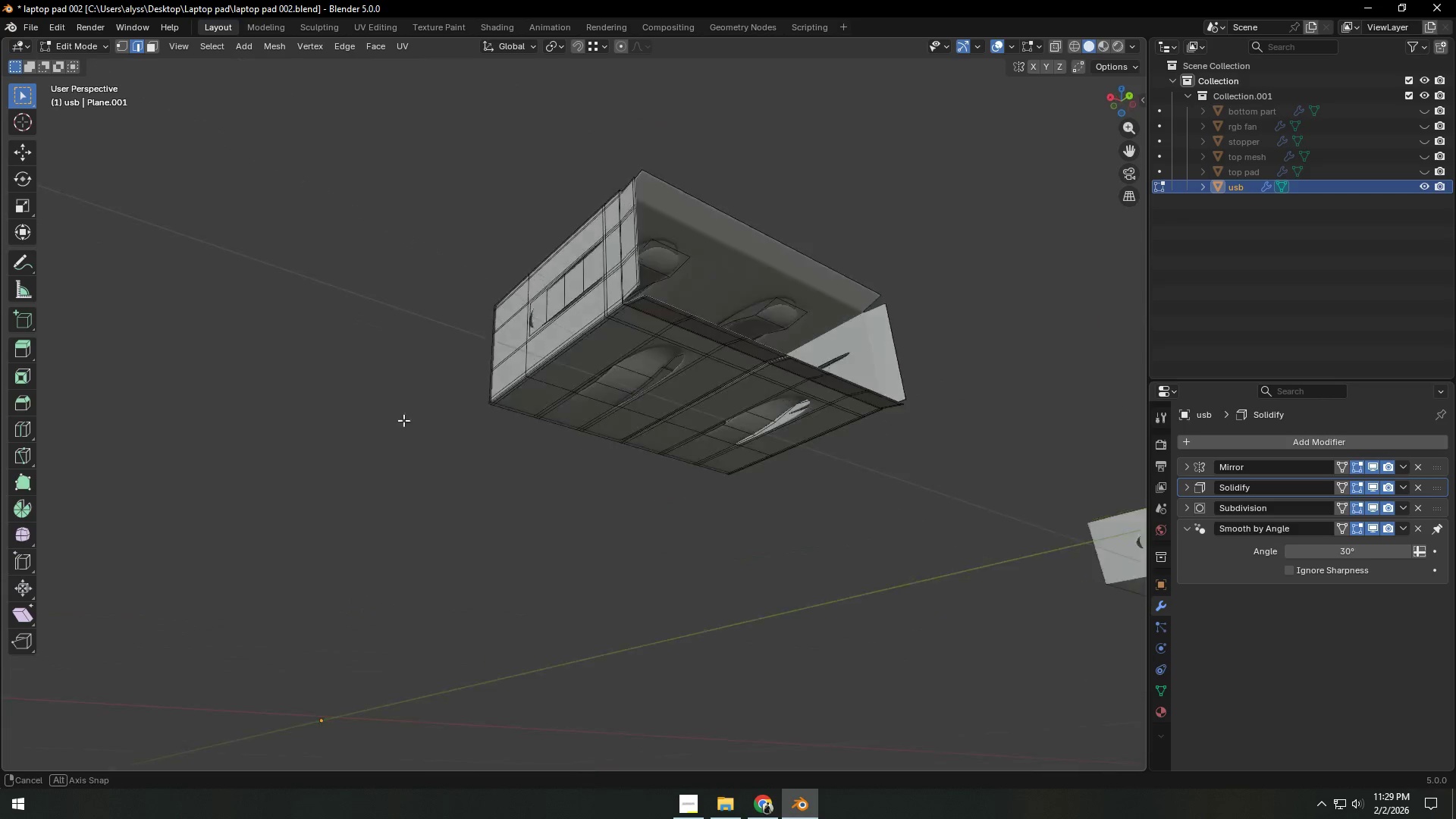 
key(Tab)
 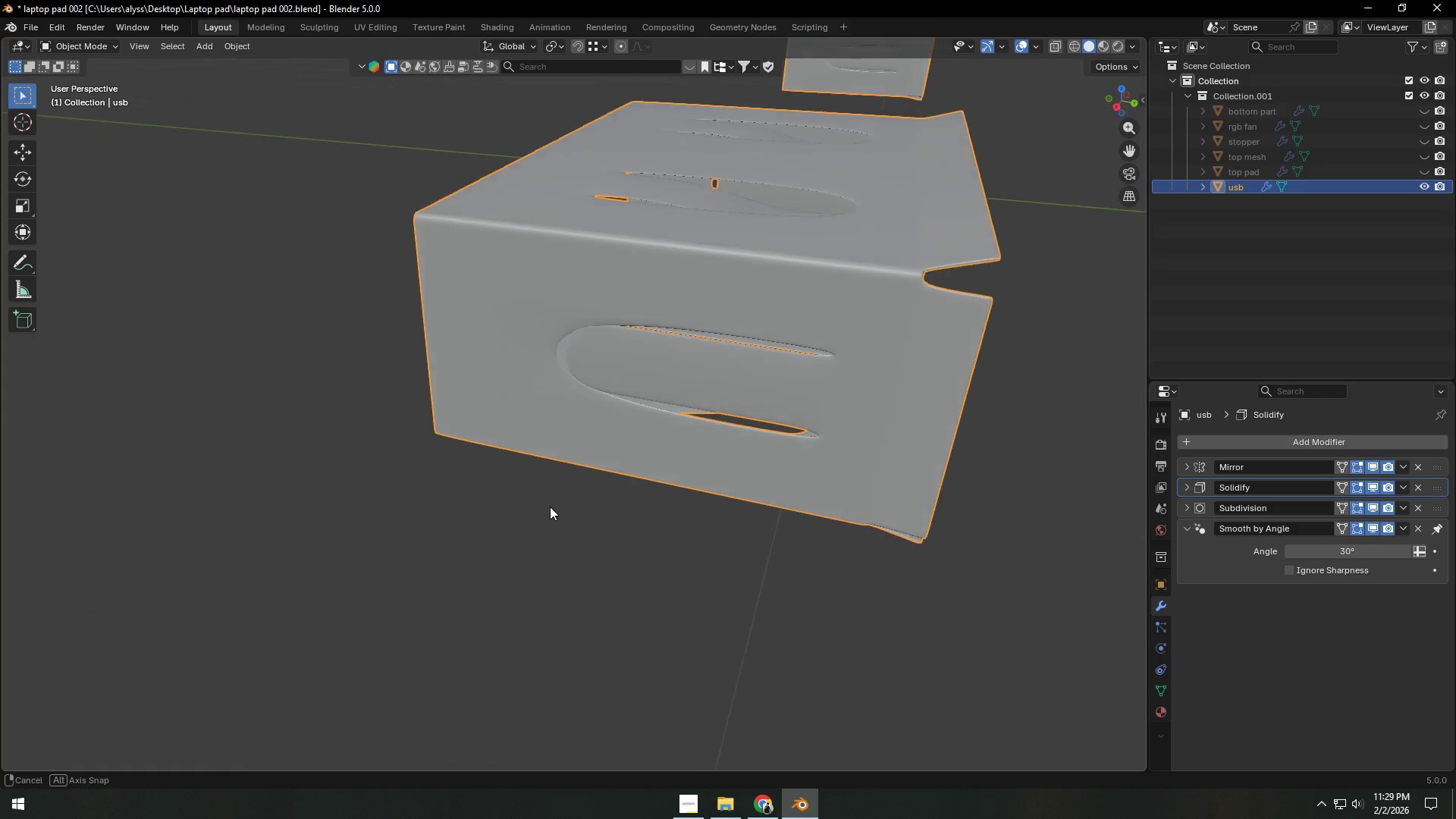 
scroll: coordinate [445, 523], scroll_direction: up, amount: 3.0
 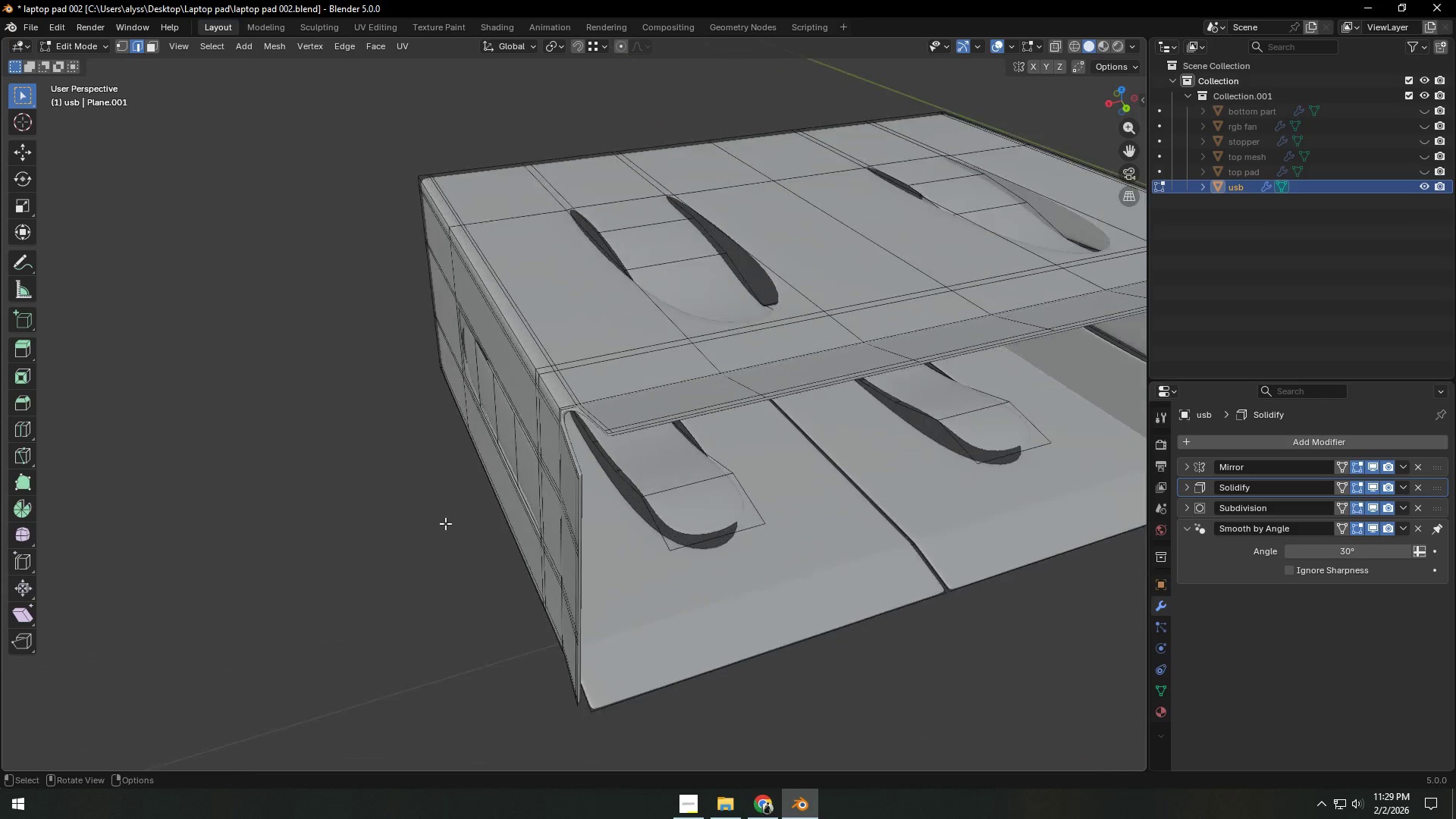 
scroll: coordinate [576, 525], scroll_direction: down, amount: 6.0
 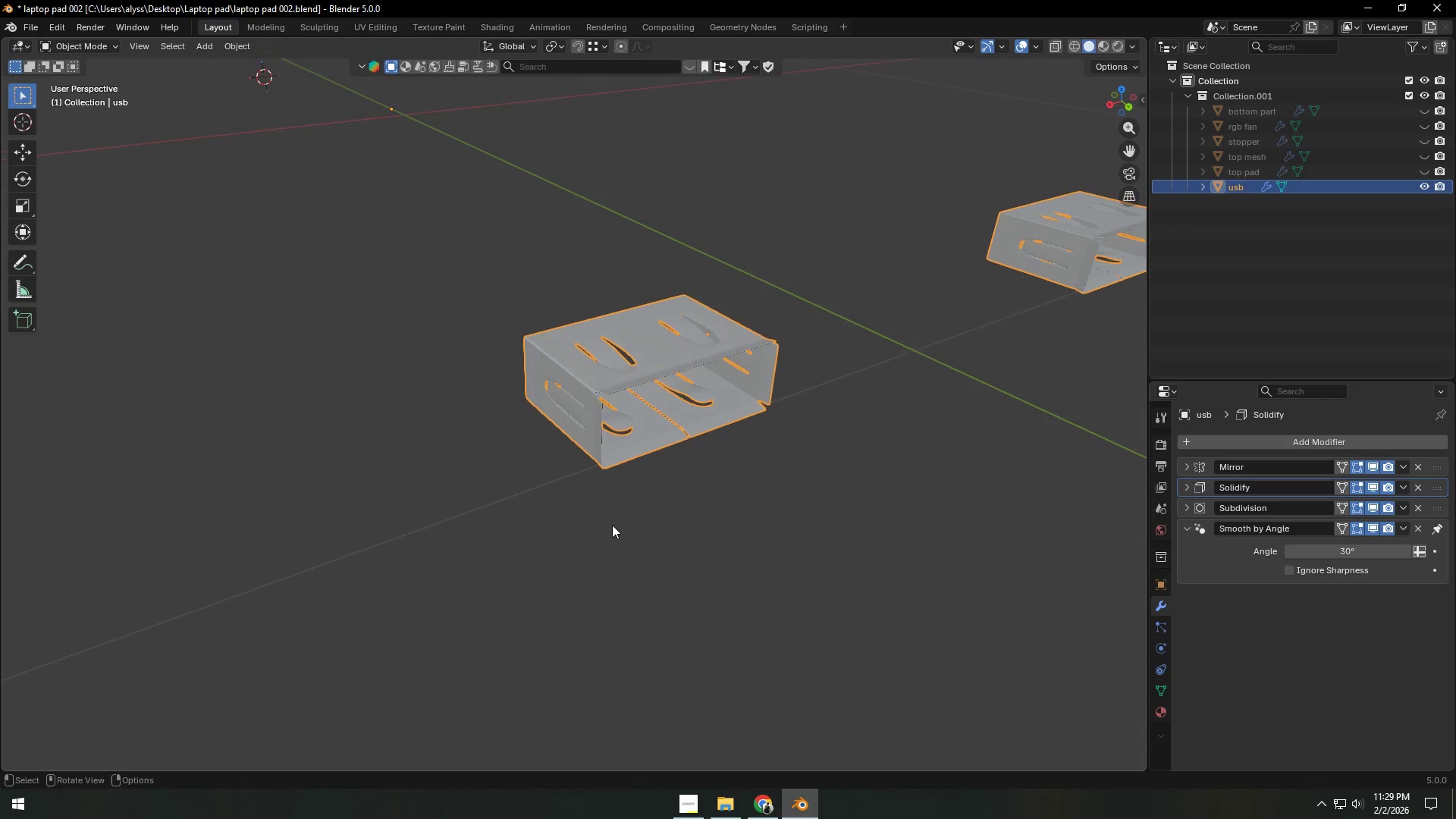 
left_click([671, 521])
 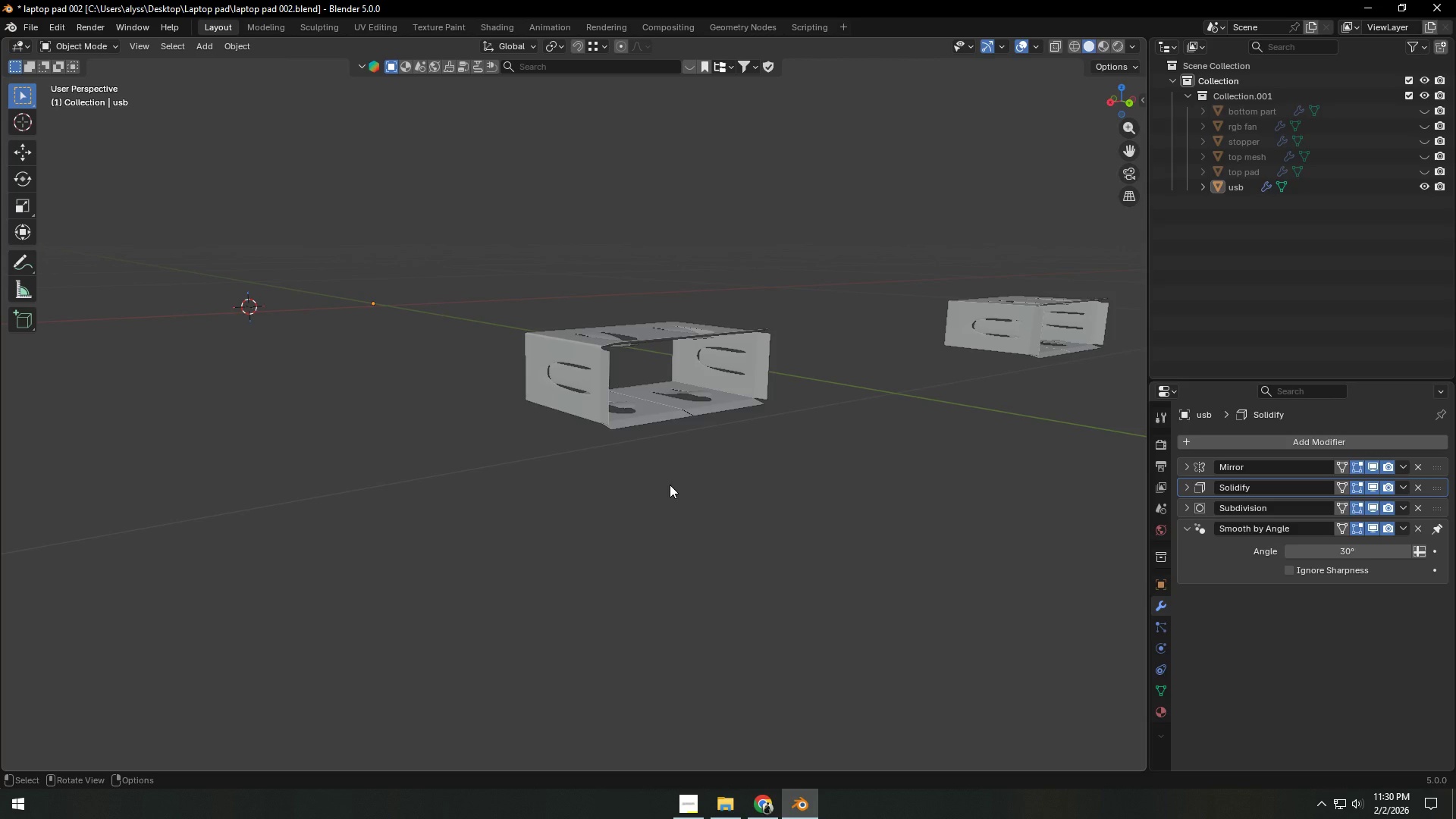 
wait(7.45)
 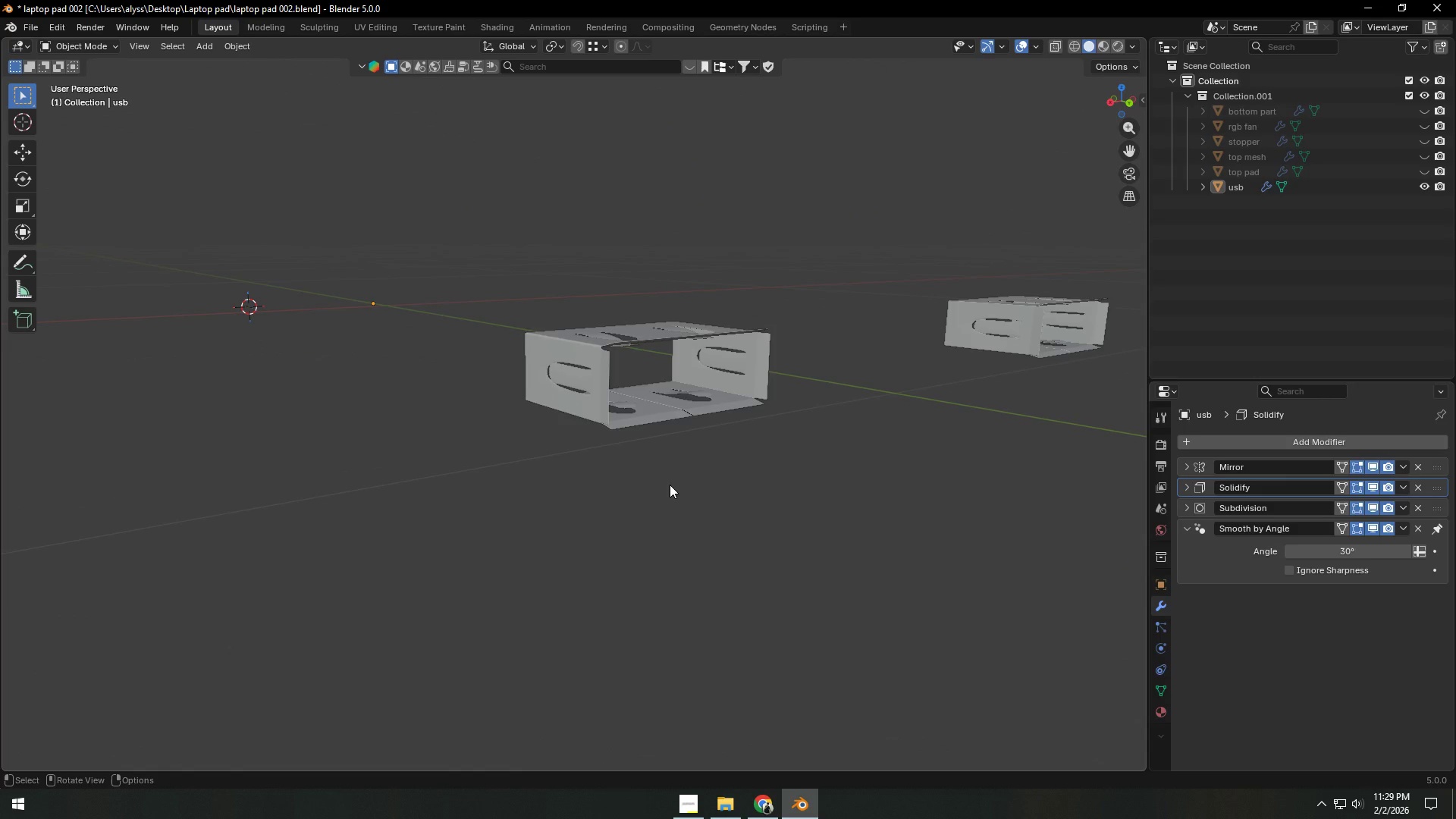 
scroll: coordinate [629, 510], scroll_direction: up, amount: 6.0
 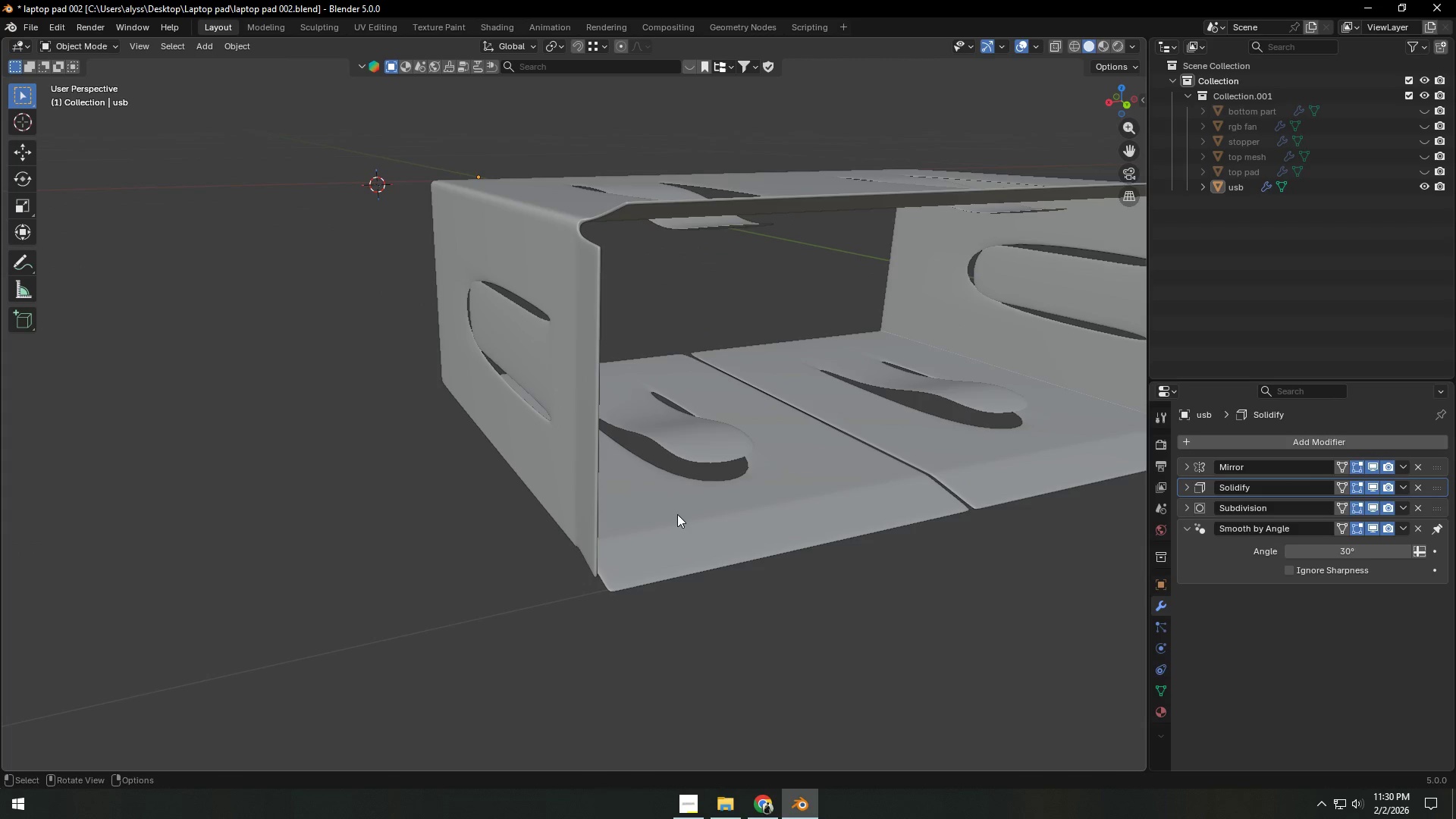 
key(Tab)
 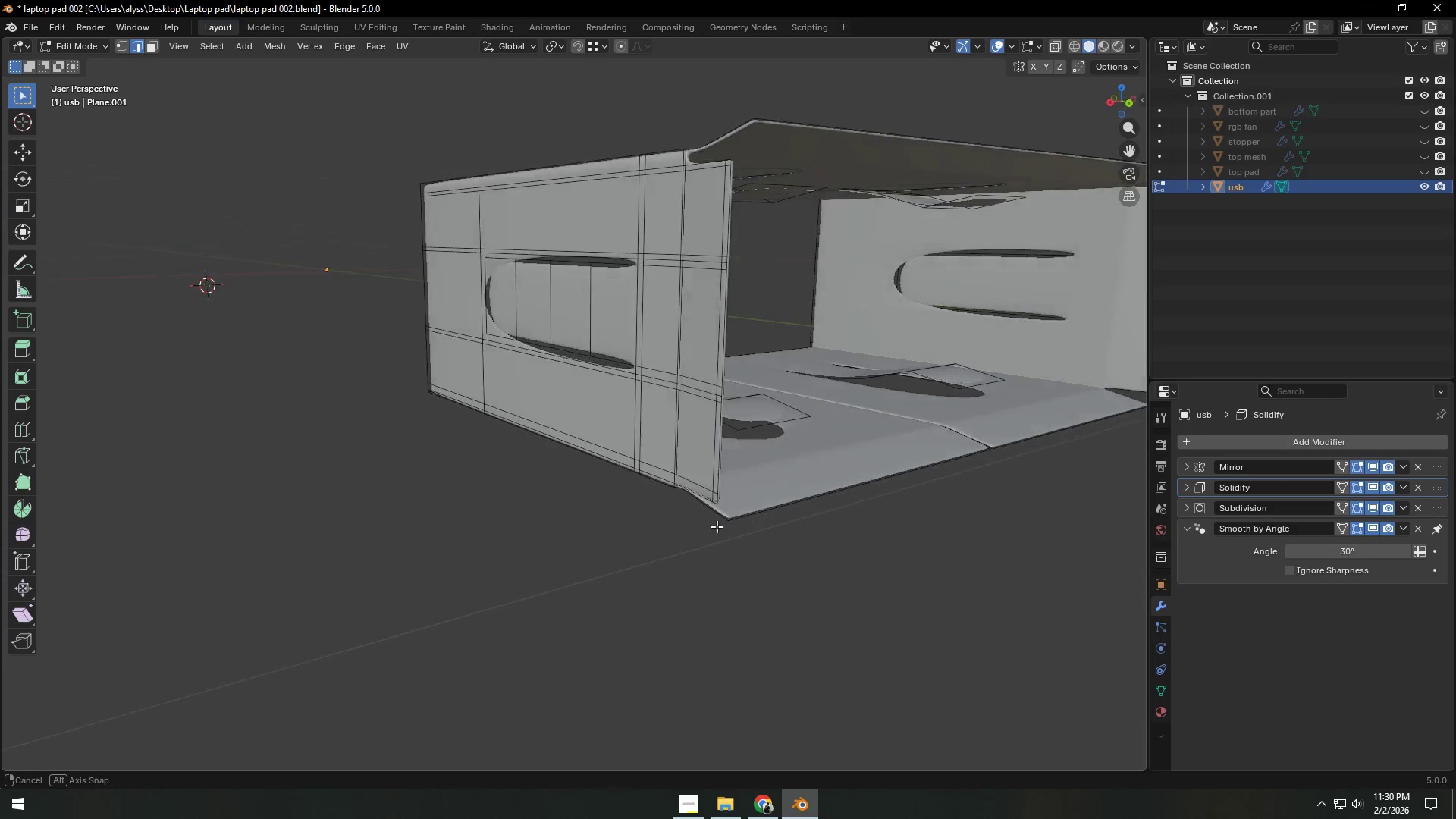 
scroll: coordinate [720, 525], scroll_direction: up, amount: 2.0
 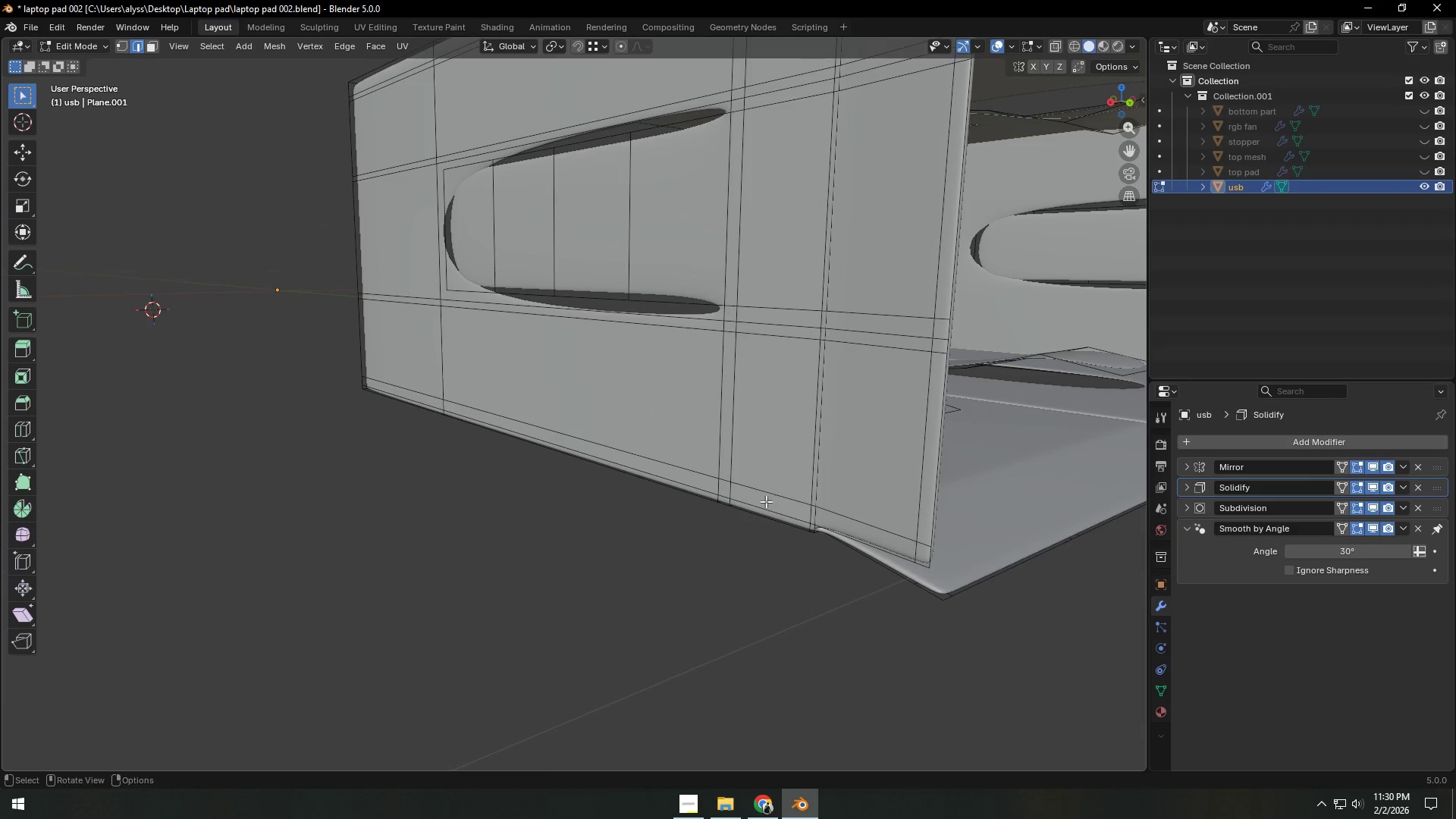 
hold_key(key=AltLeft, duration=0.83)
left_click([767, 490])
 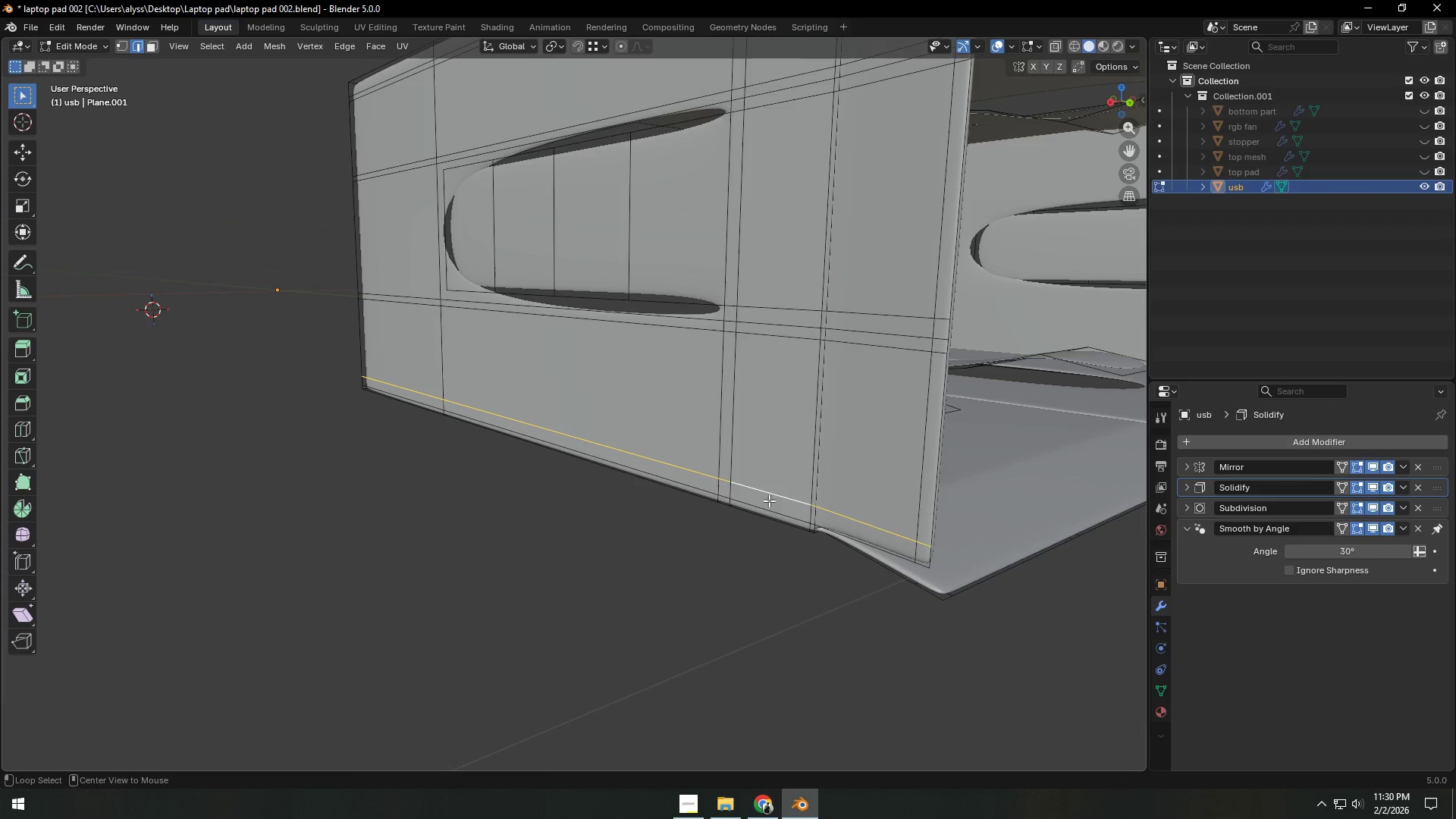 
hold_key(key=ShiftLeft, duration=0.45)
double_click([770, 515])
 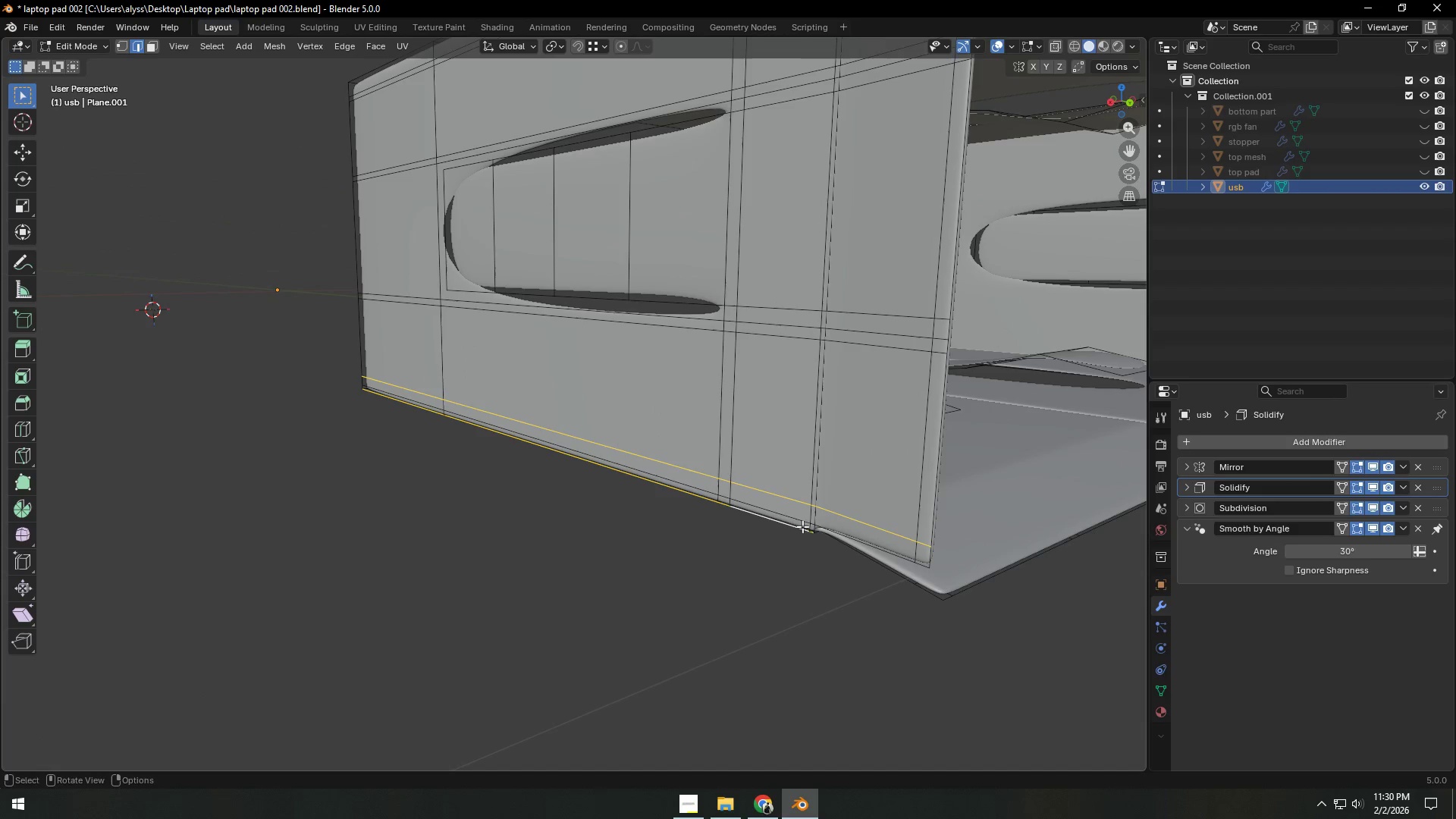 
key(Shift+ShiftLeft)
 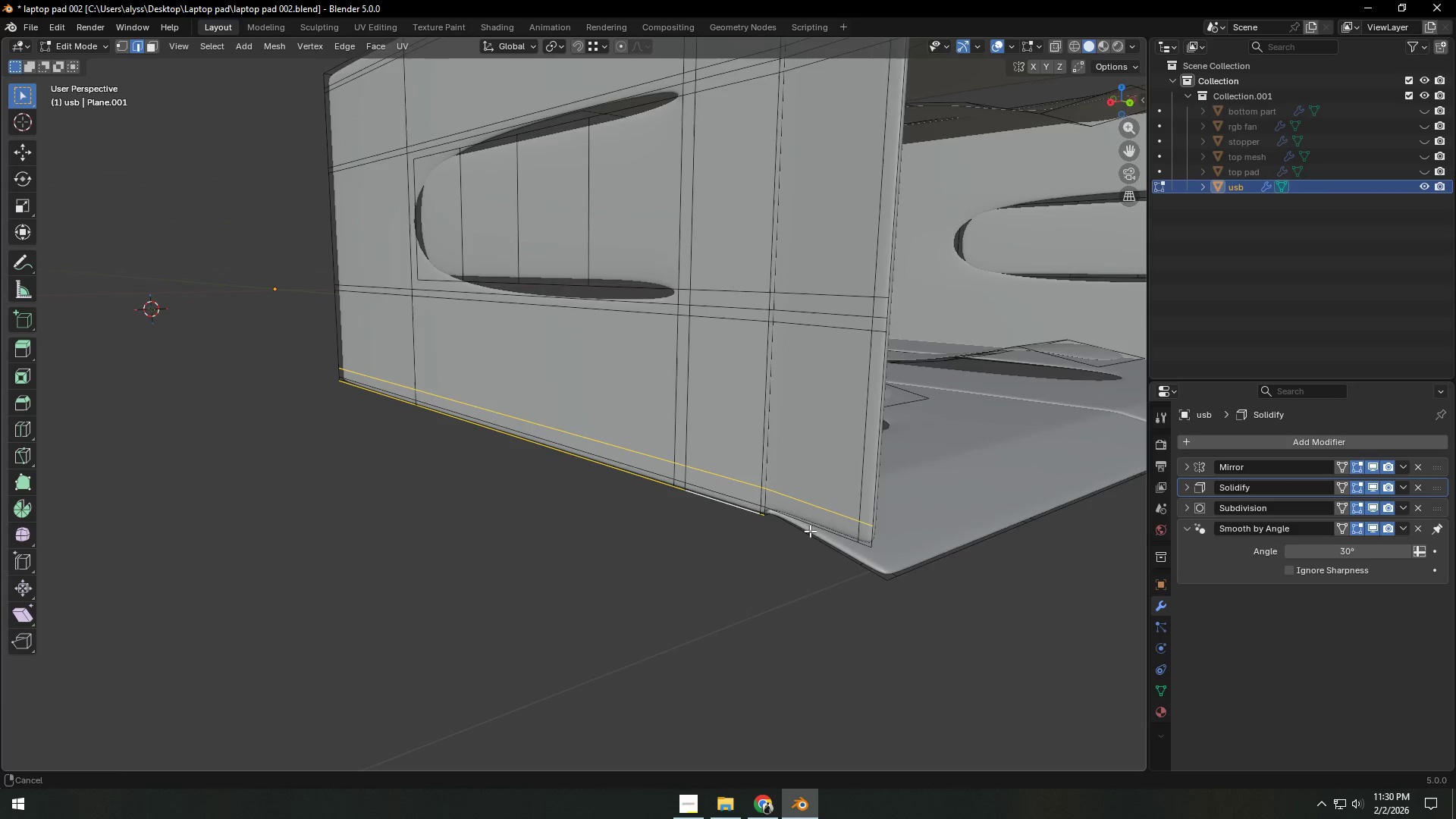 
scroll: coordinate [806, 531], scroll_direction: up, amount: 1.0
 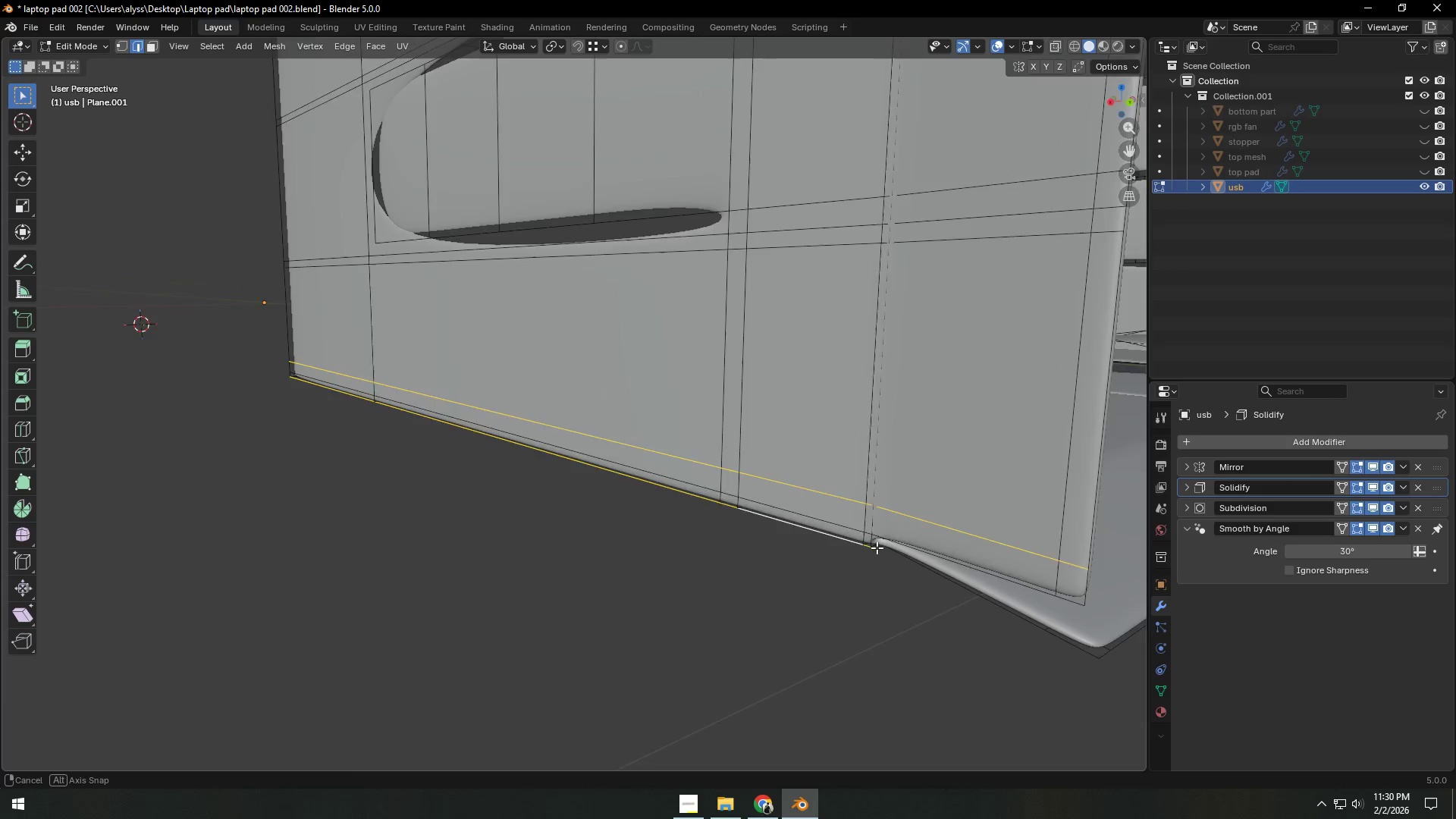 
key(Shift+ShiftLeft)
 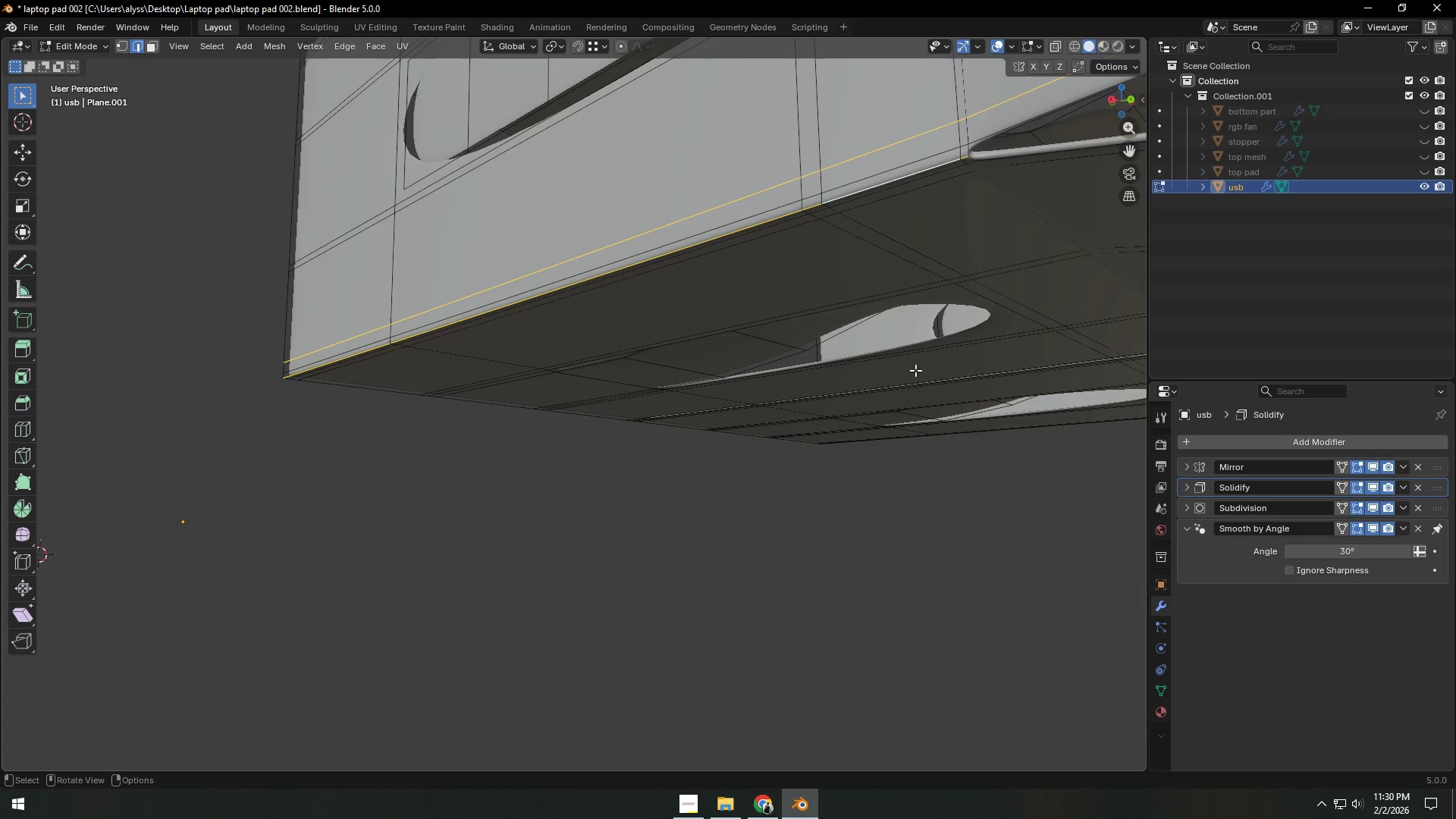 
key(Backquote)
 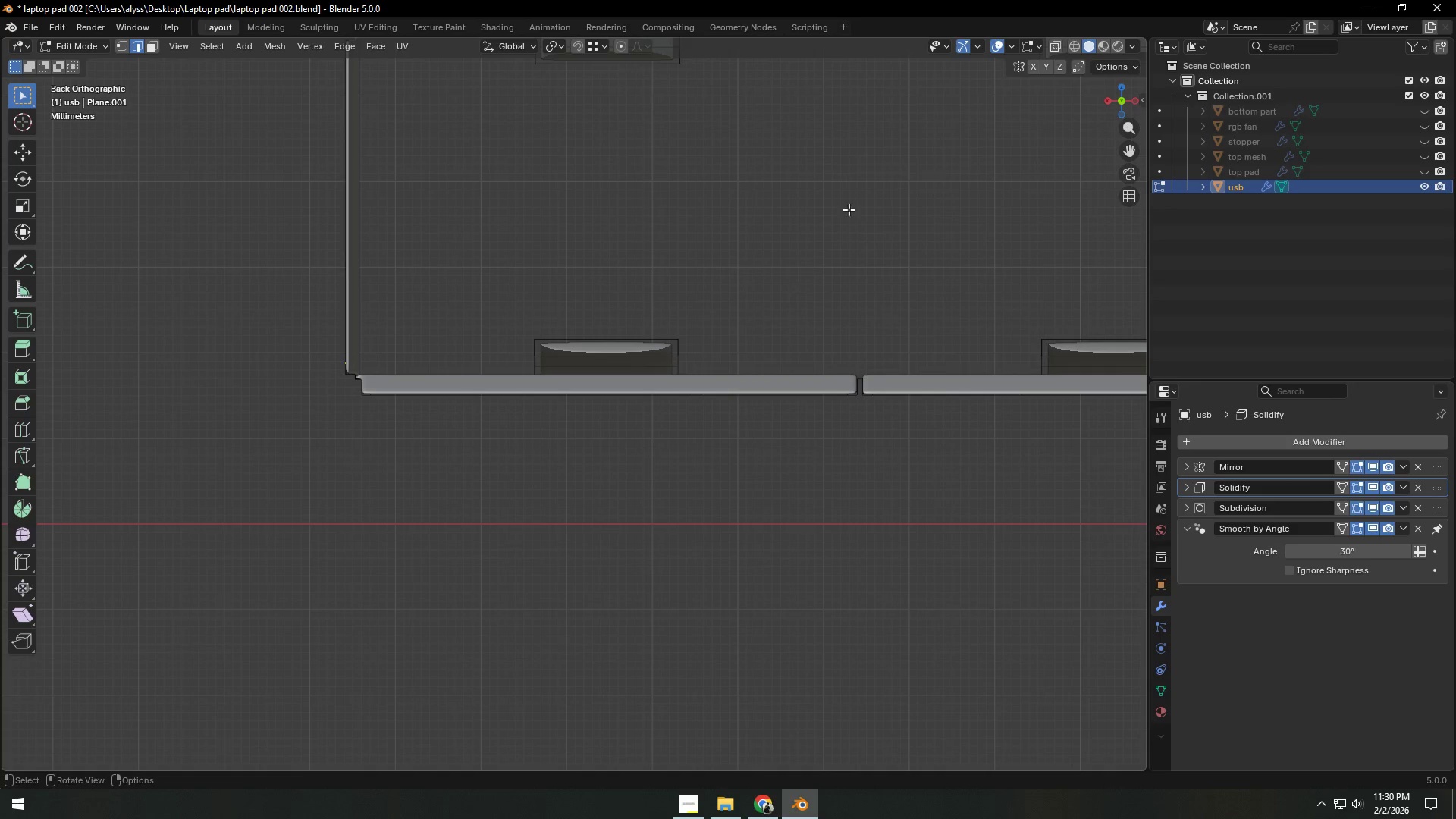 
key(Backquote)
 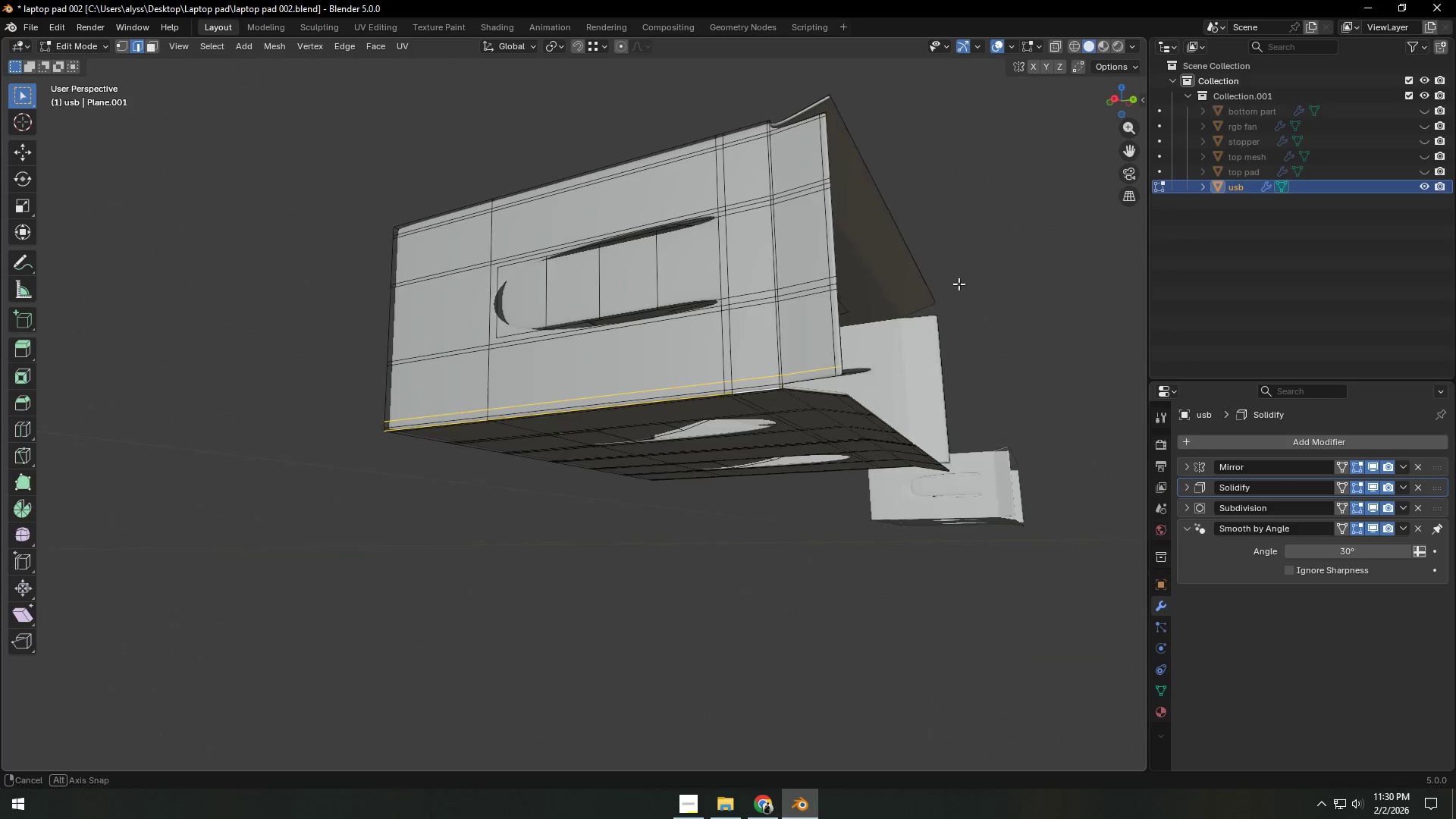 
key(1)
 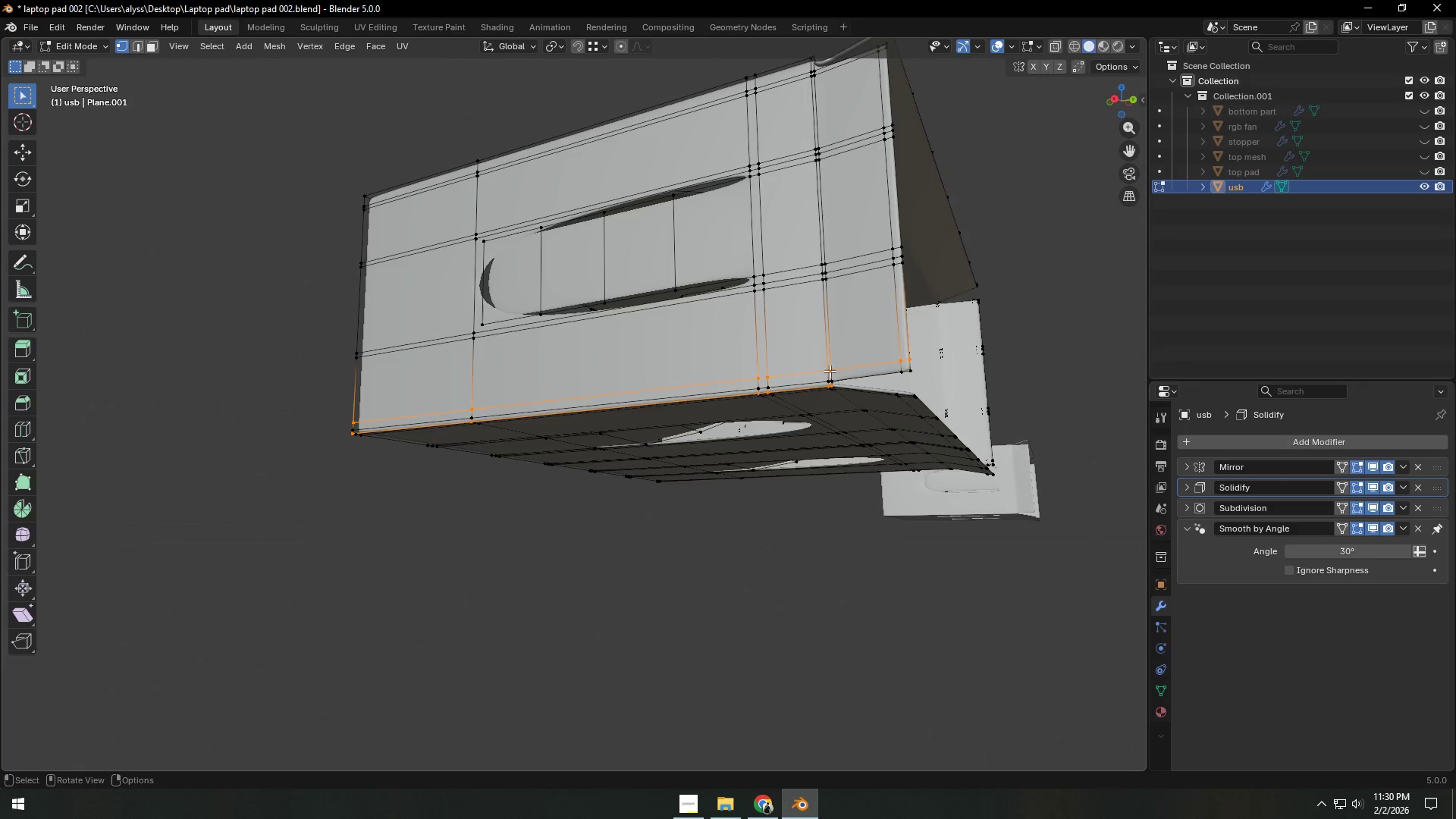 
scroll: coordinate [849, 345], scroll_direction: up, amount: 1.0
 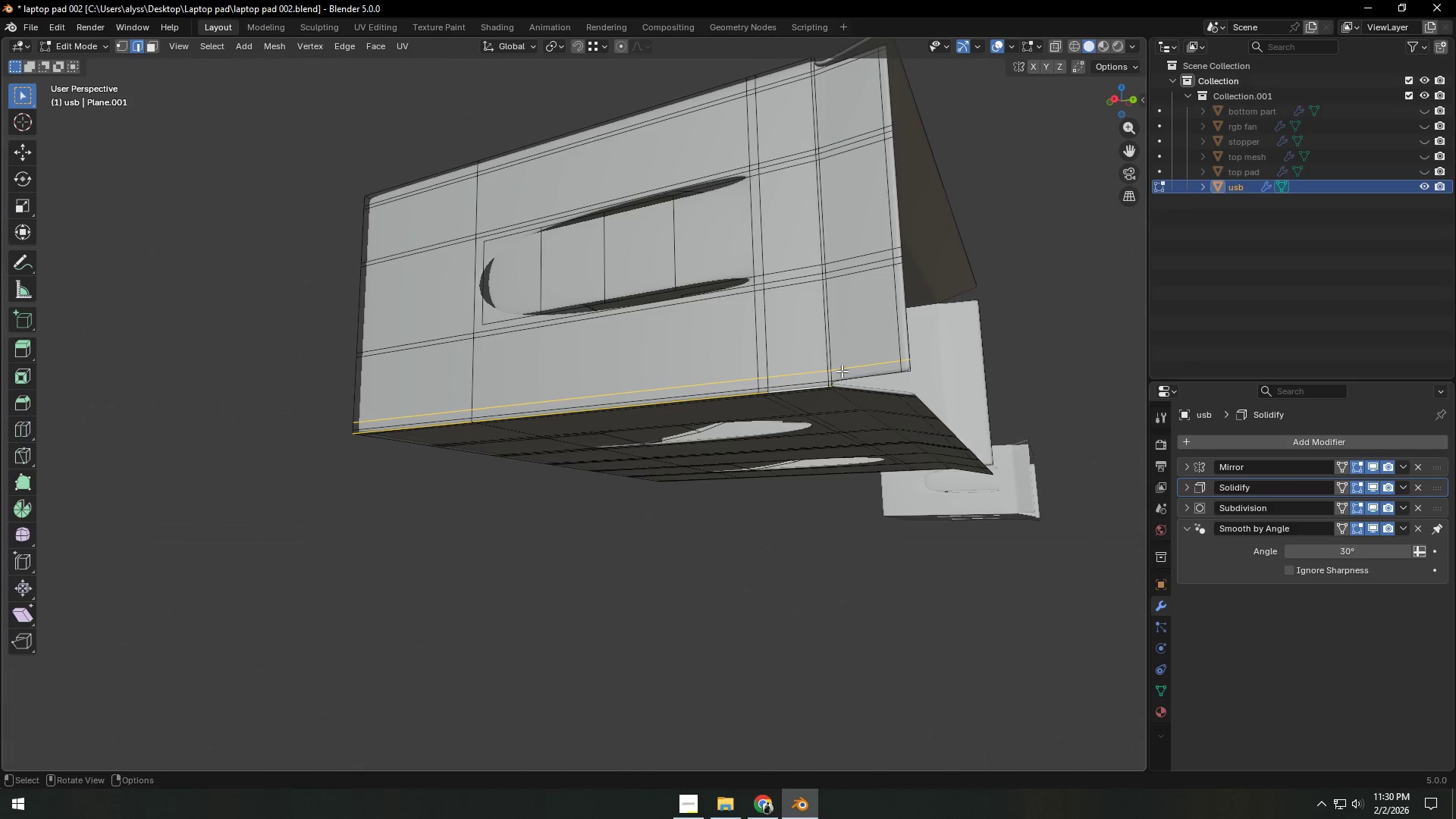 
left_click([827, 367])
 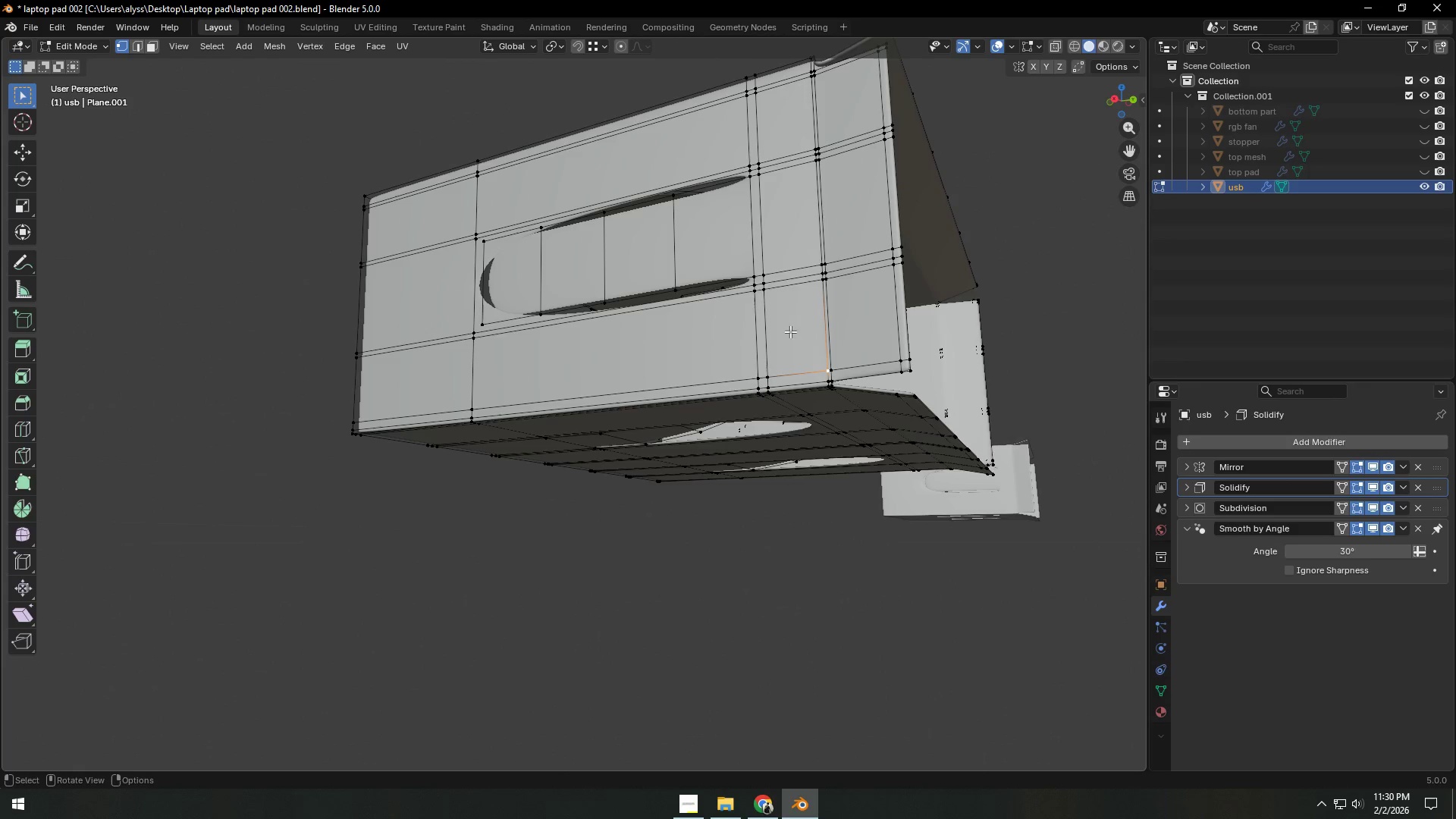 
key(Backquote)
 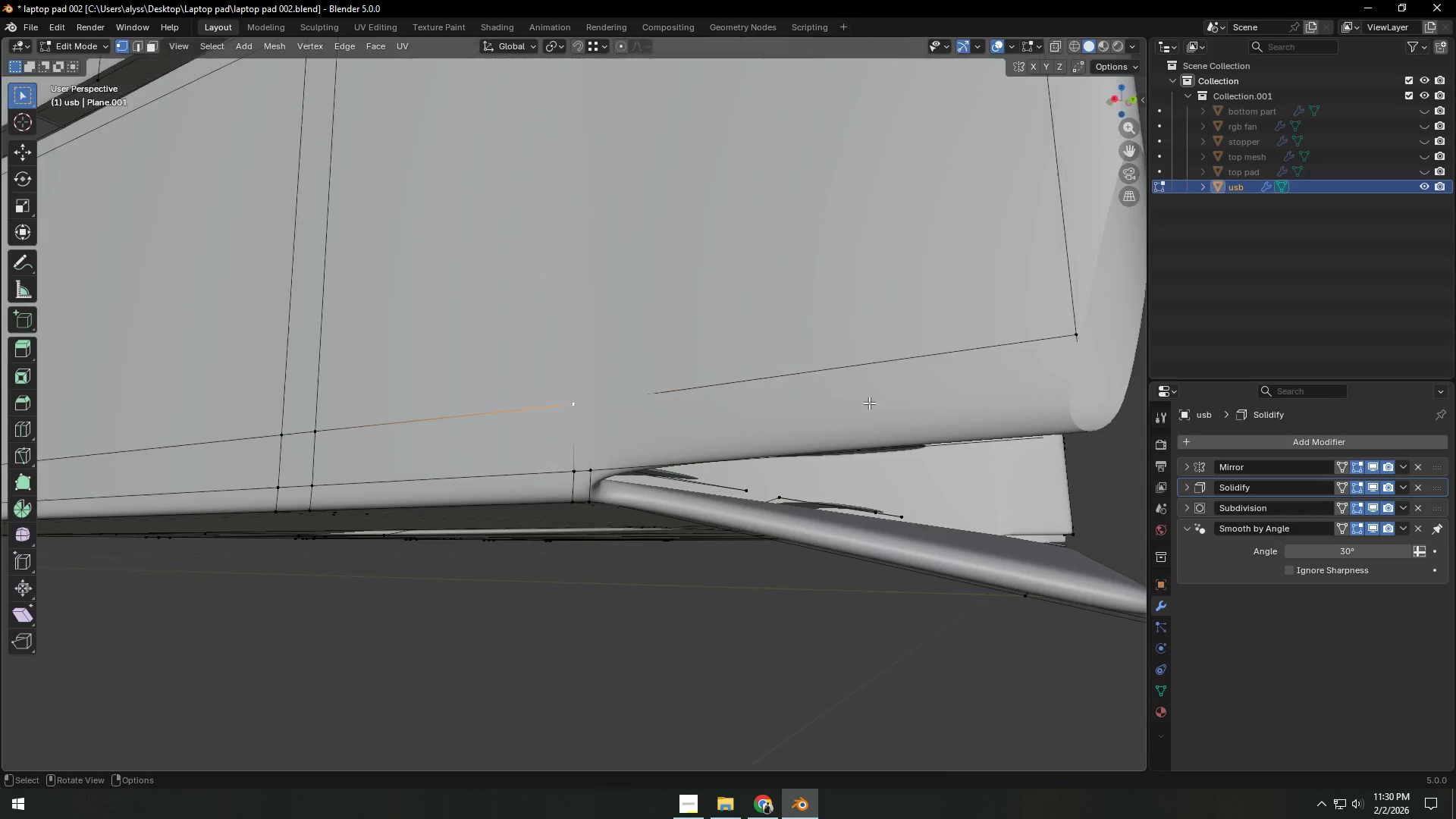 
scroll: coordinate [855, 405], scroll_direction: down, amount: 6.0
 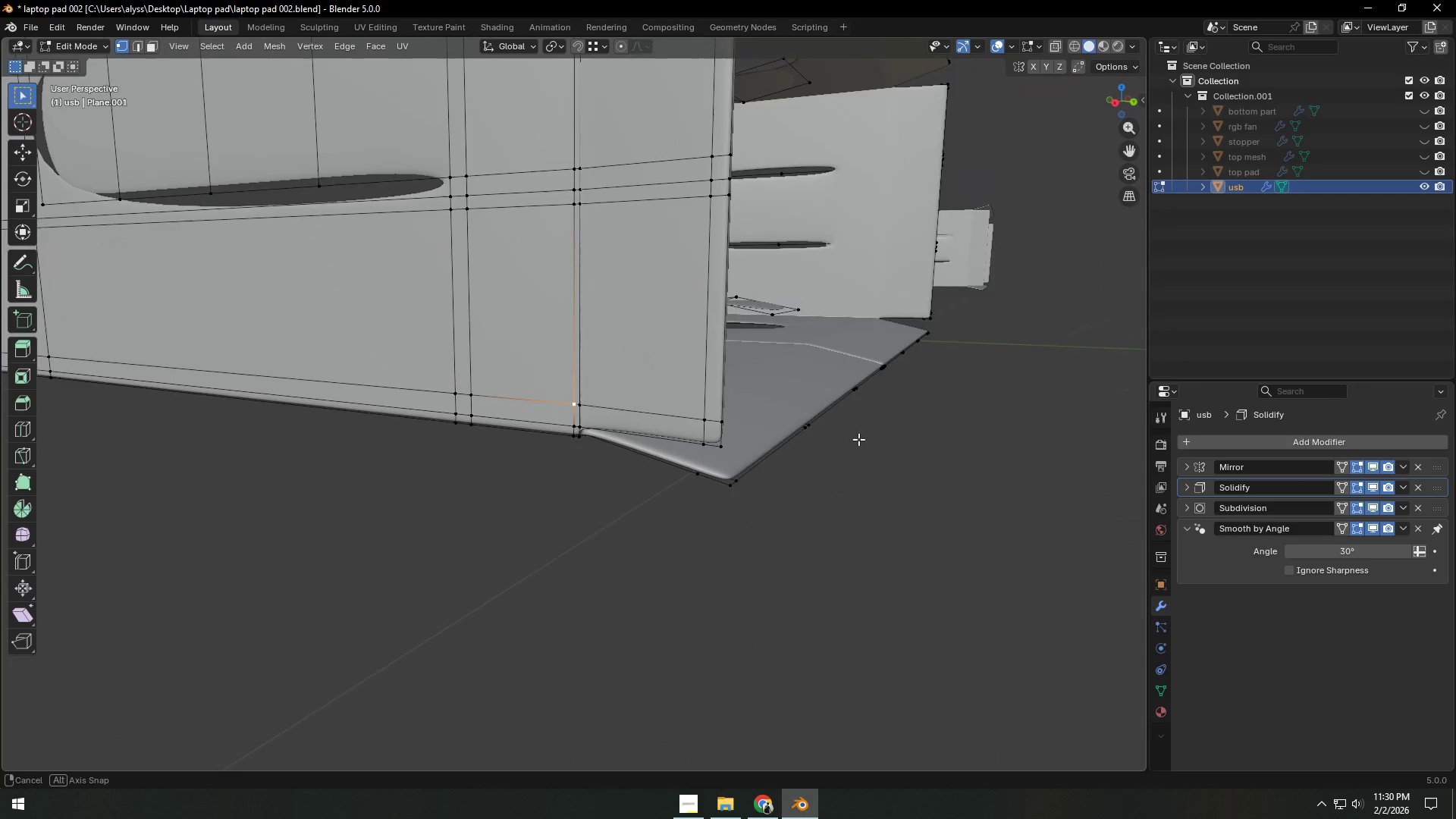 
key(2)
 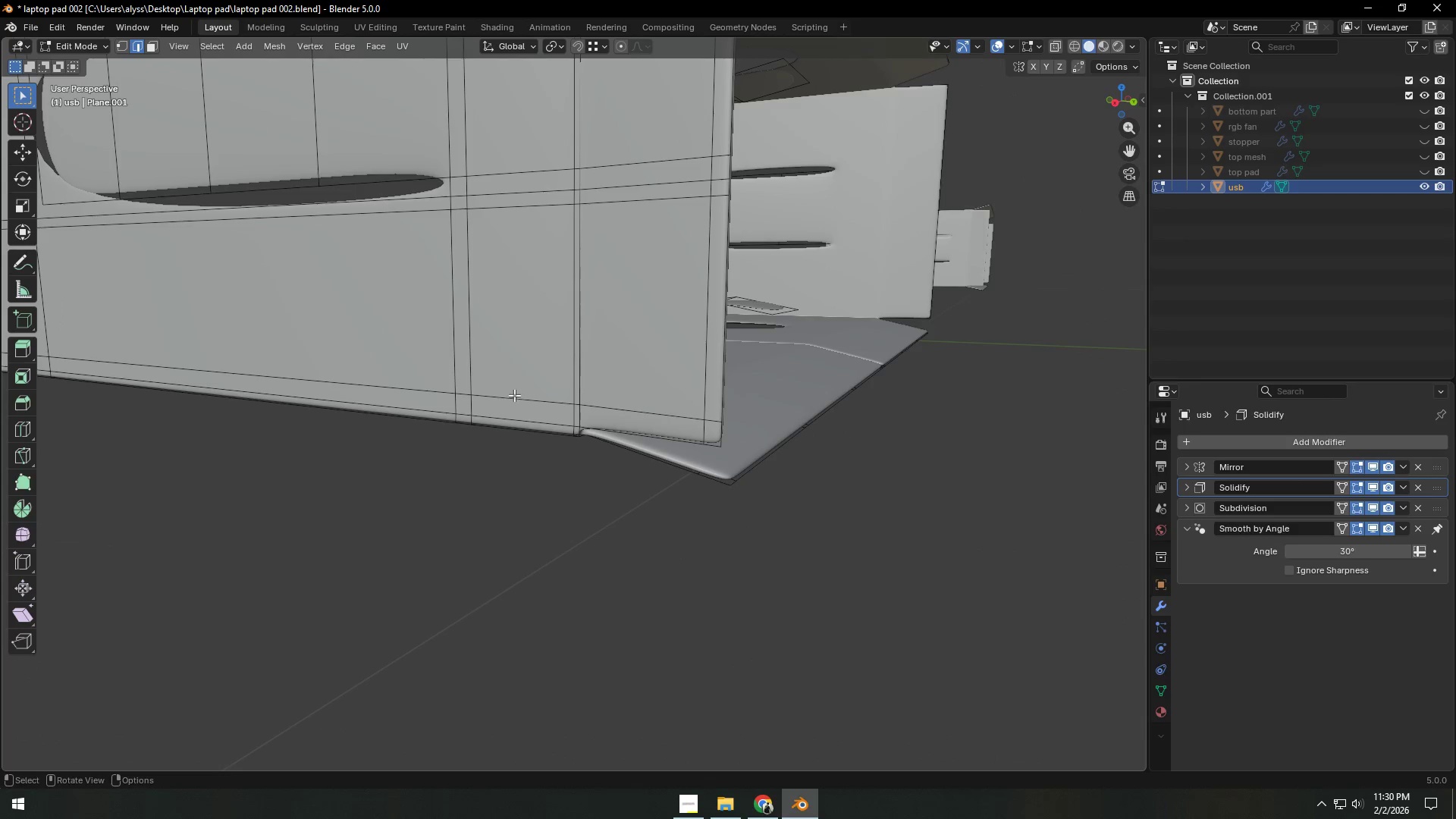 
hold_key(key=AltLeft, duration=0.89)
left_click([513, 395])
 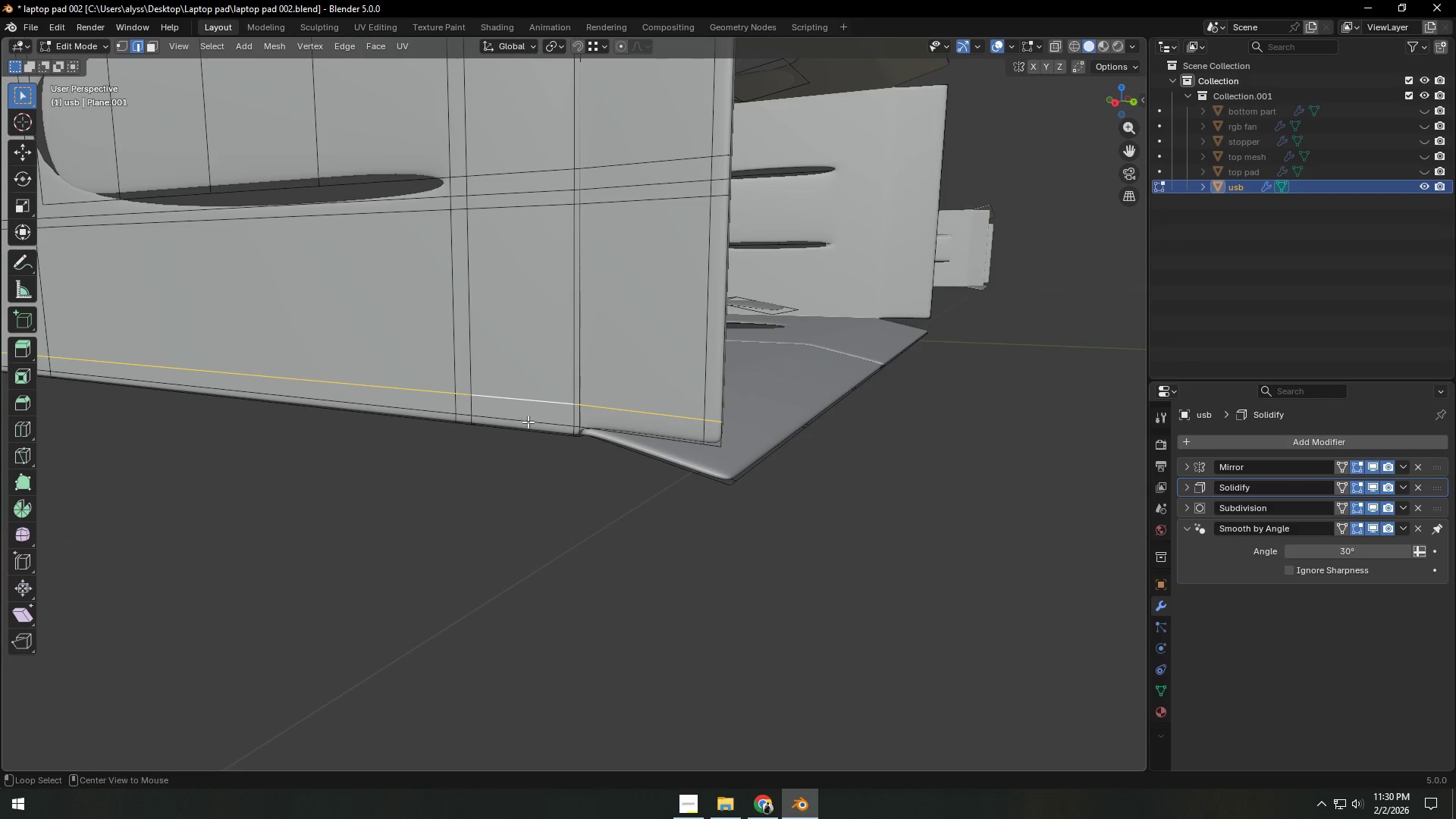 
hold_key(key=ShiftLeft, duration=0.55)
double_click([528, 422])
 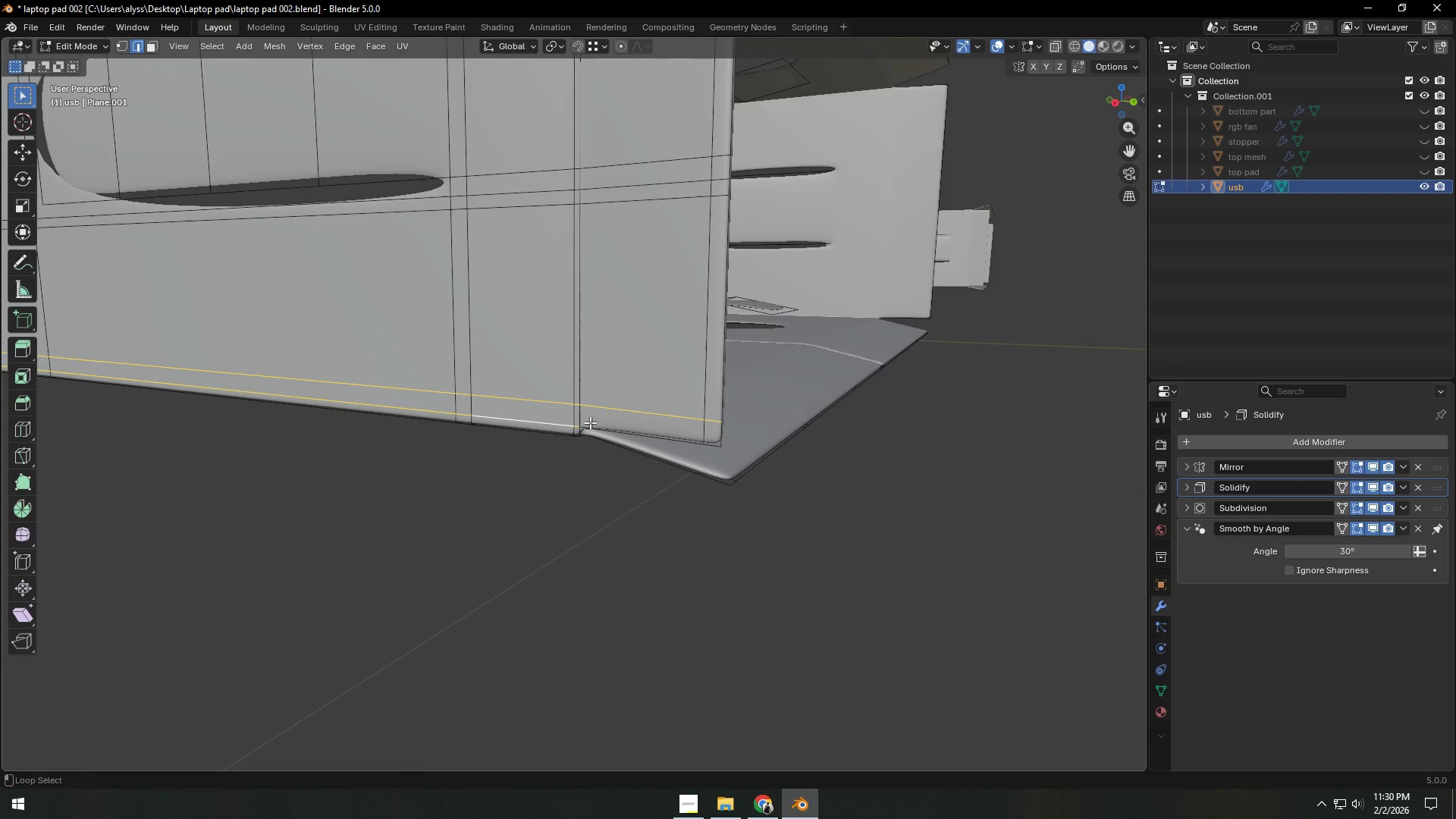 
hold_key(key=ShiftLeft, duration=1.16)
left_click([632, 428])
 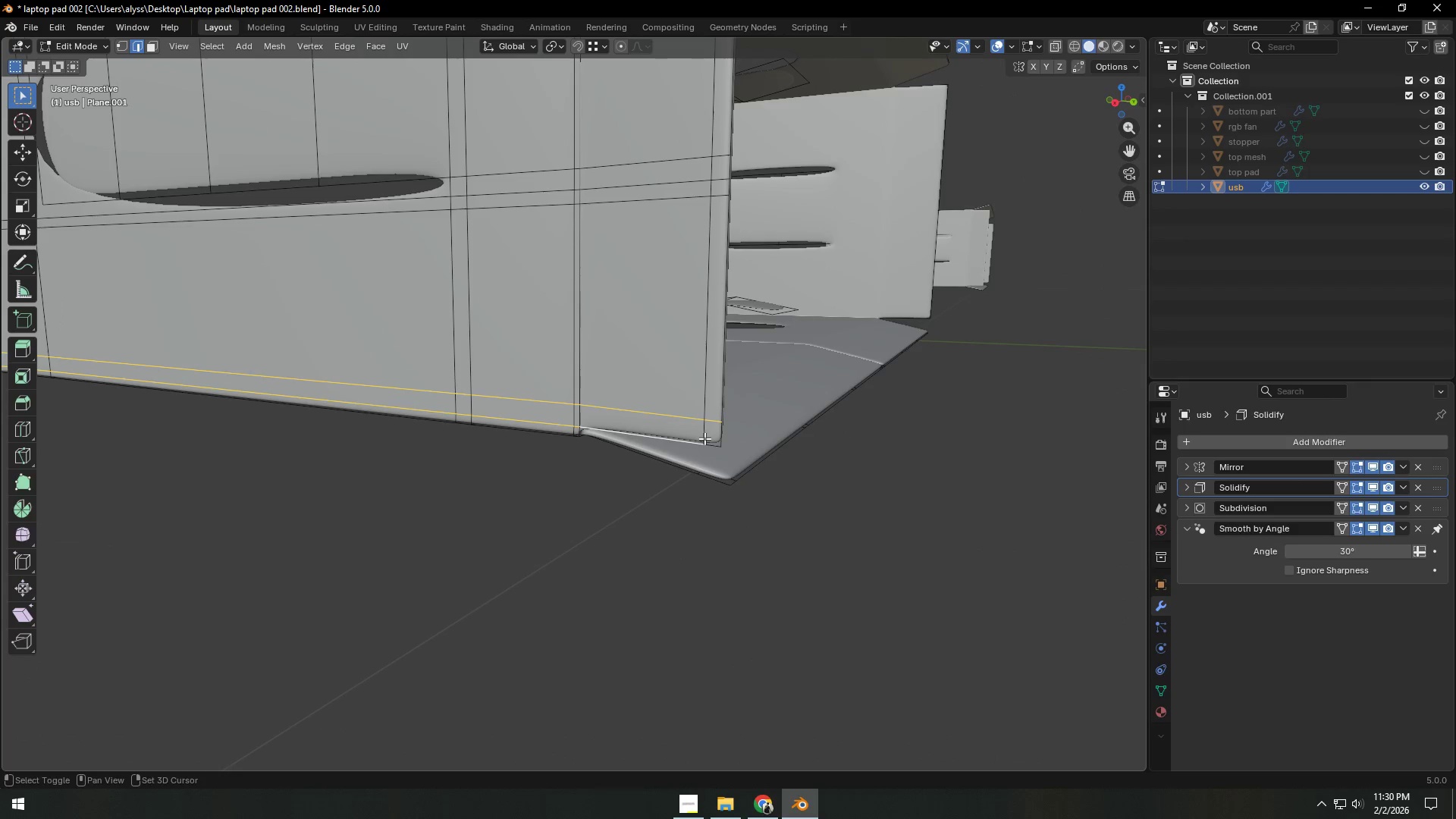 
left_click([713, 441])
 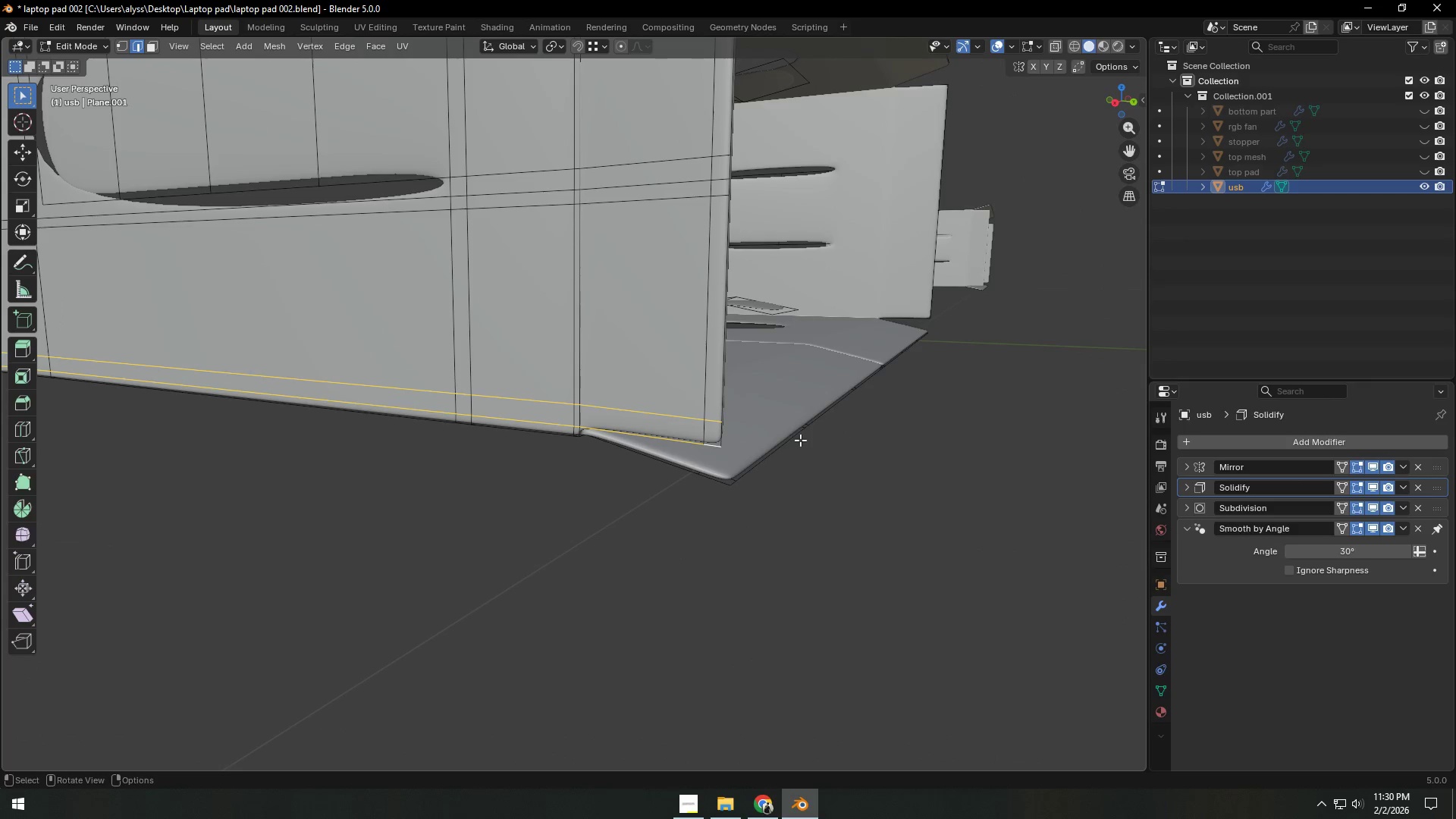 
type(gz)
 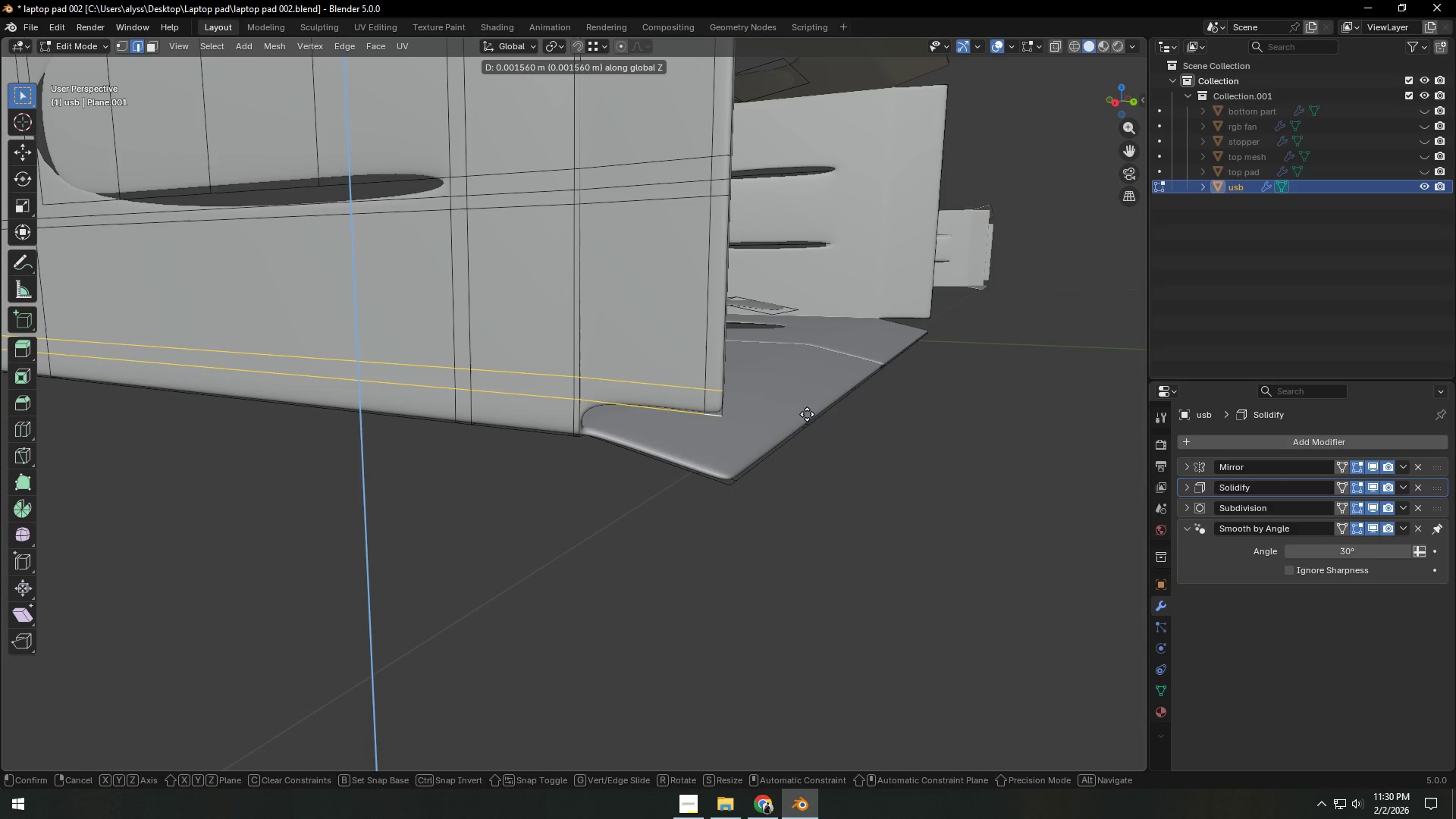 
left_click([808, 413])
 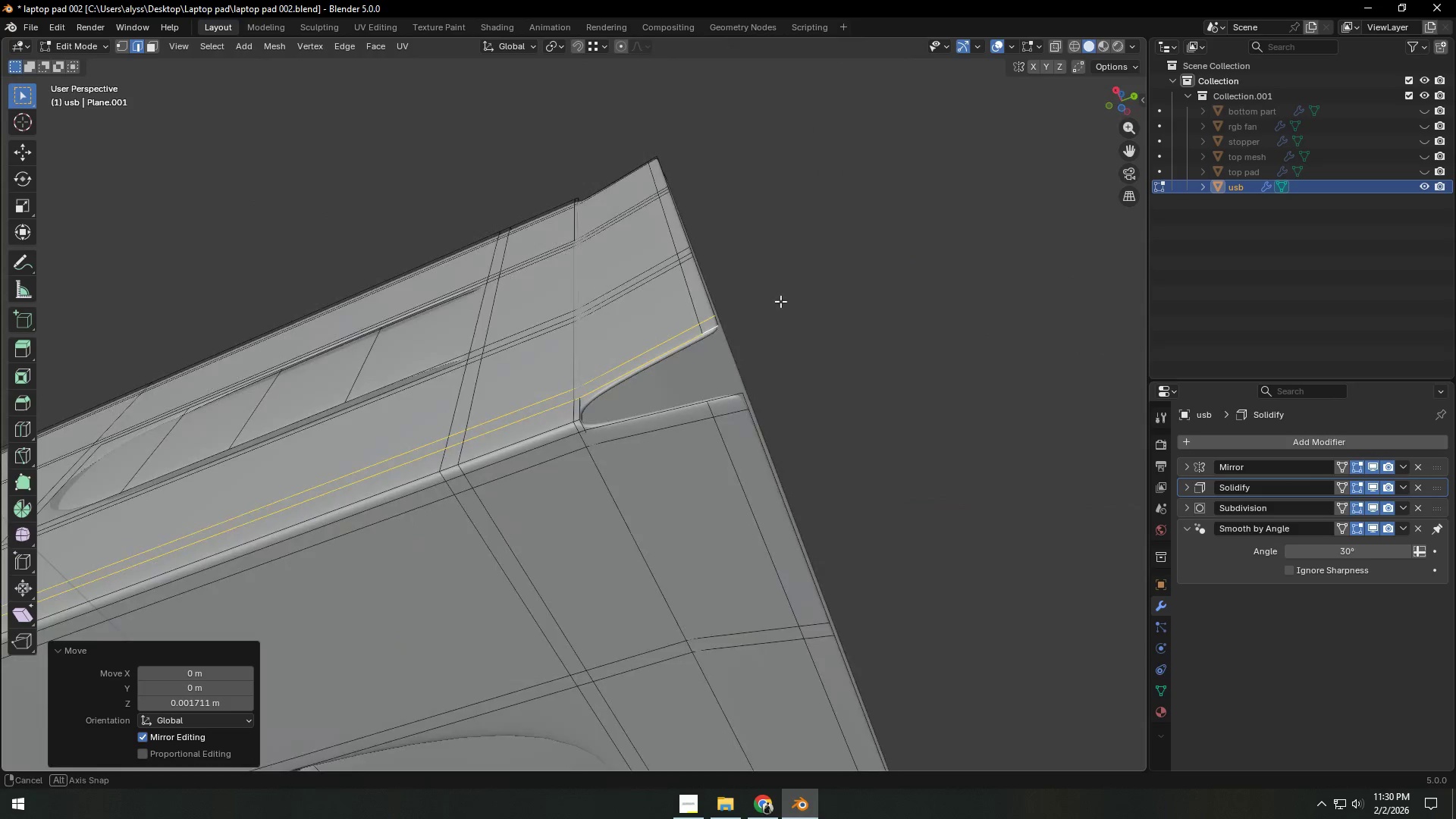 
hold_key(key=AltLeft, duration=0.95)
left_click([548, 455])
 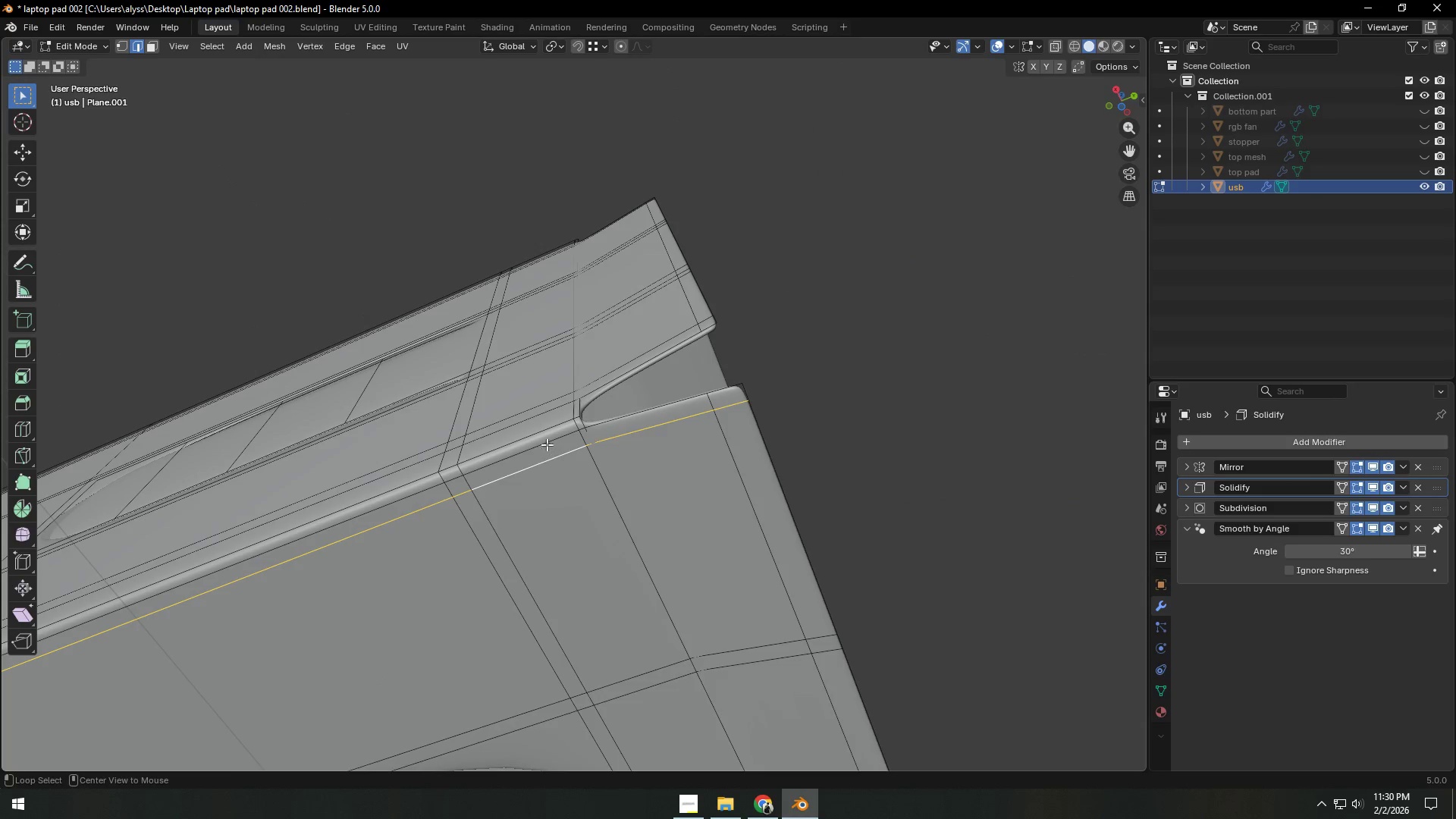 
hold_key(key=ShiftLeft, duration=0.52)
left_click([544, 441])
 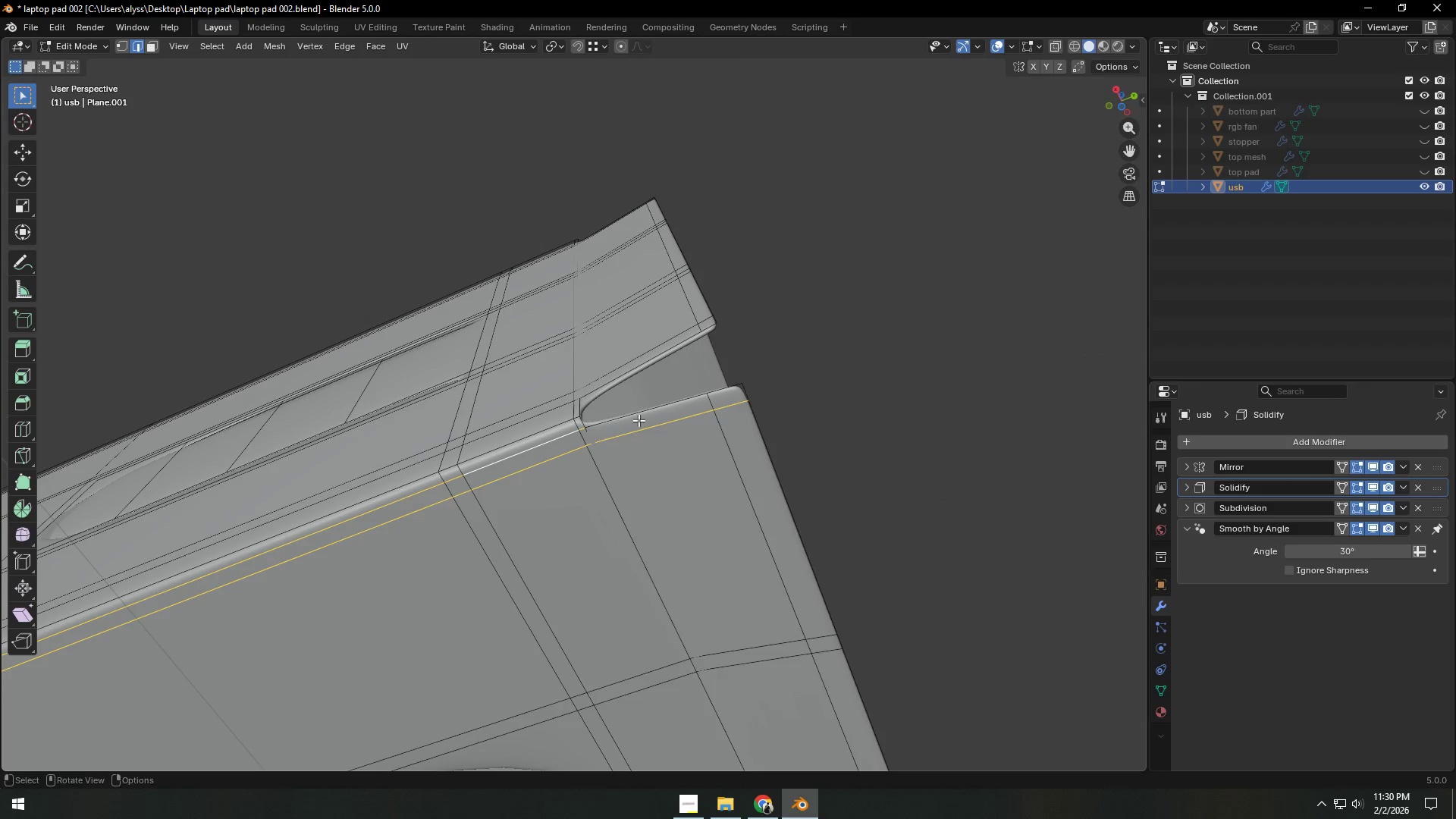 
hold_key(key=ShiftLeft, duration=0.91)
left_click([636, 416])
 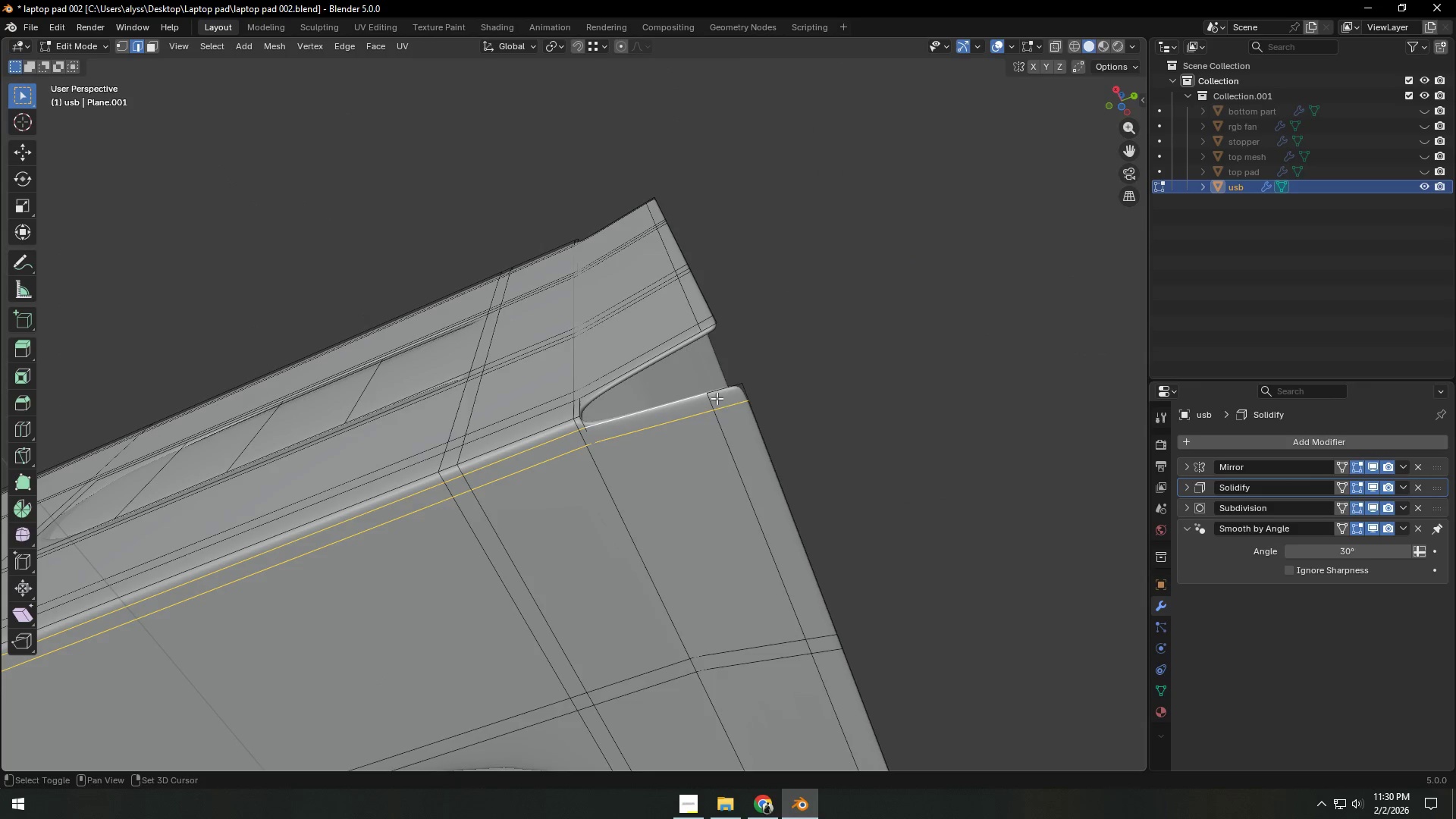 
left_click([727, 390])
 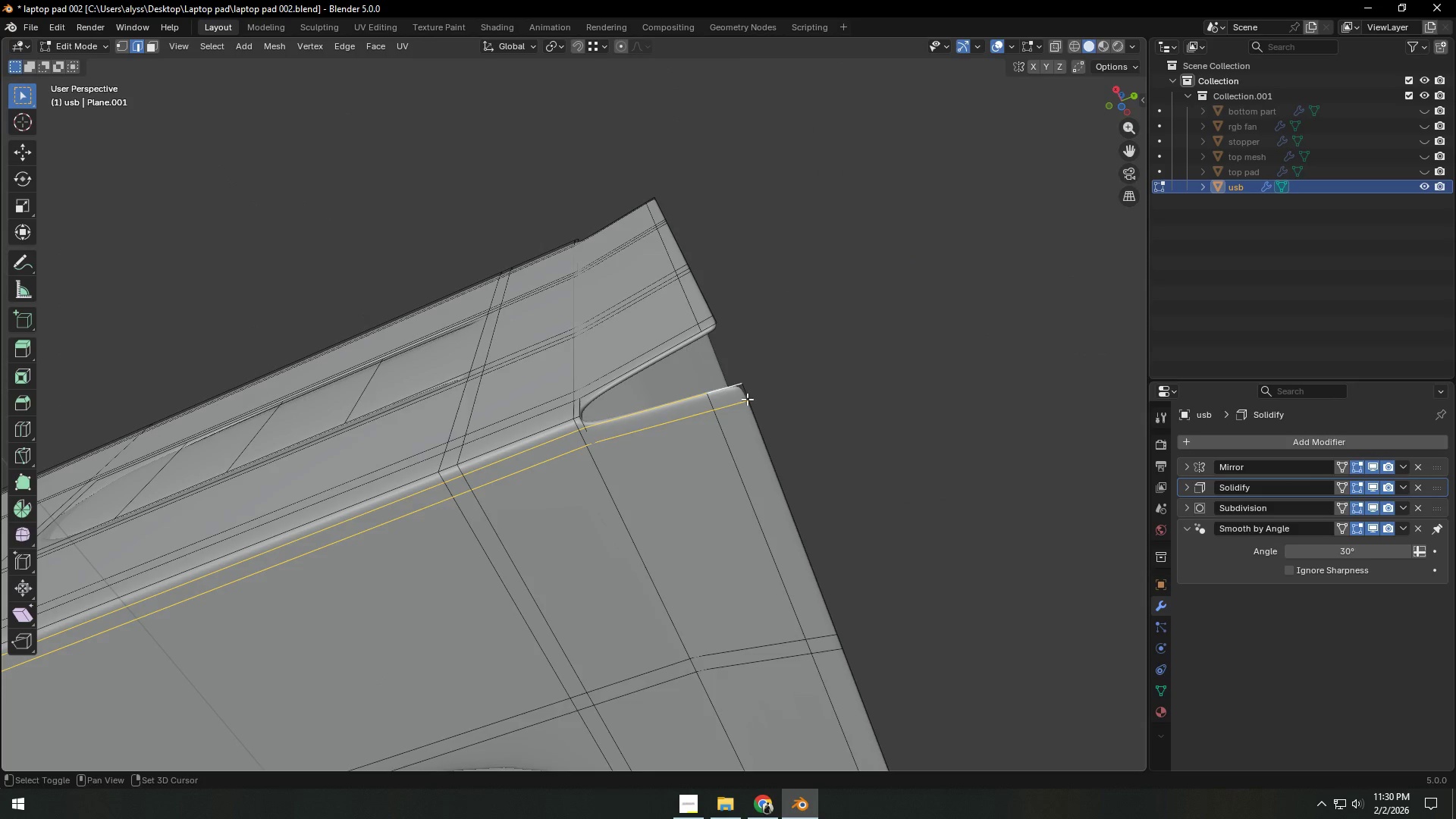 
hold_key(key=ShiftLeft, duration=9.64)
 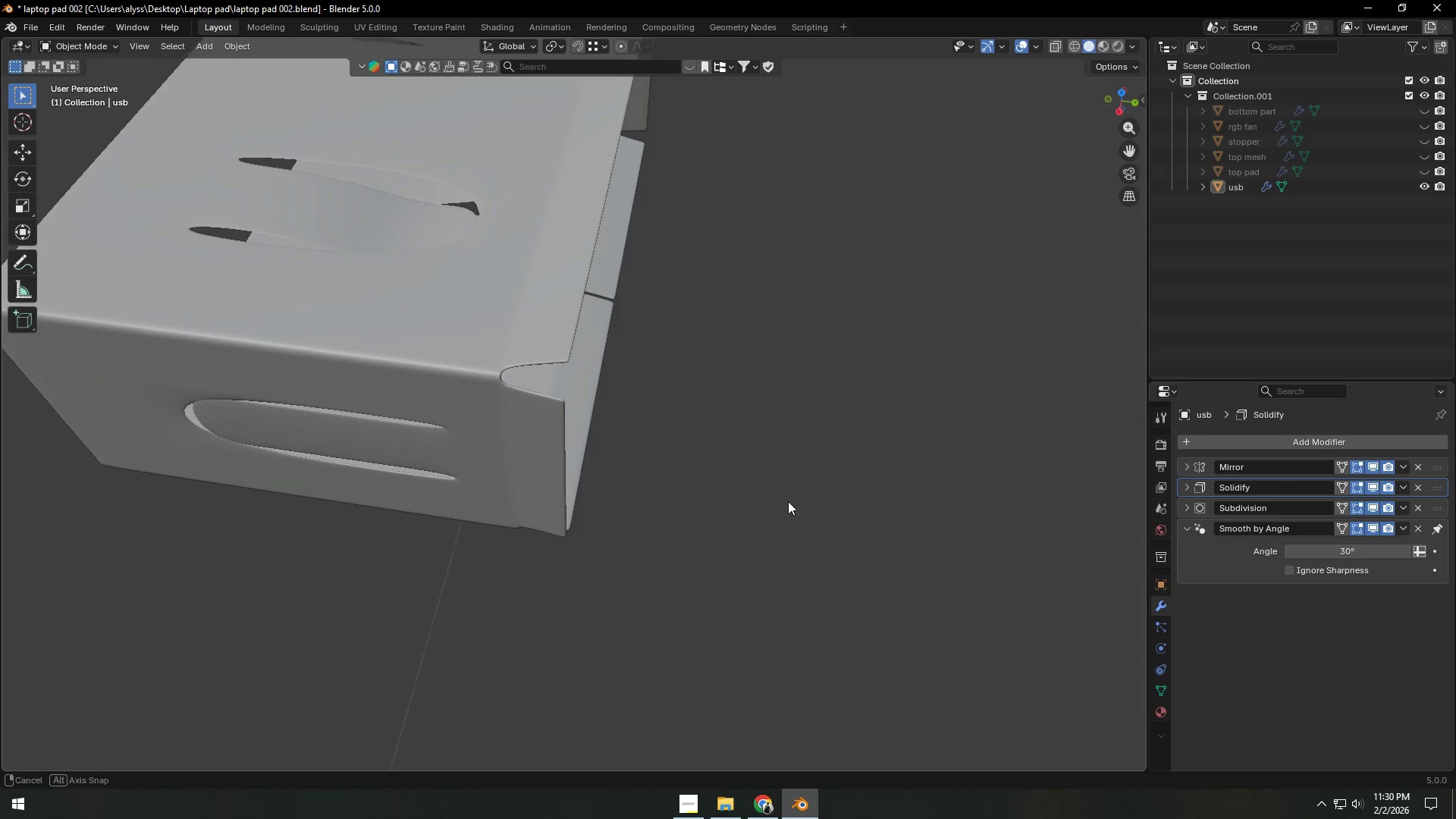 
type(gx)
 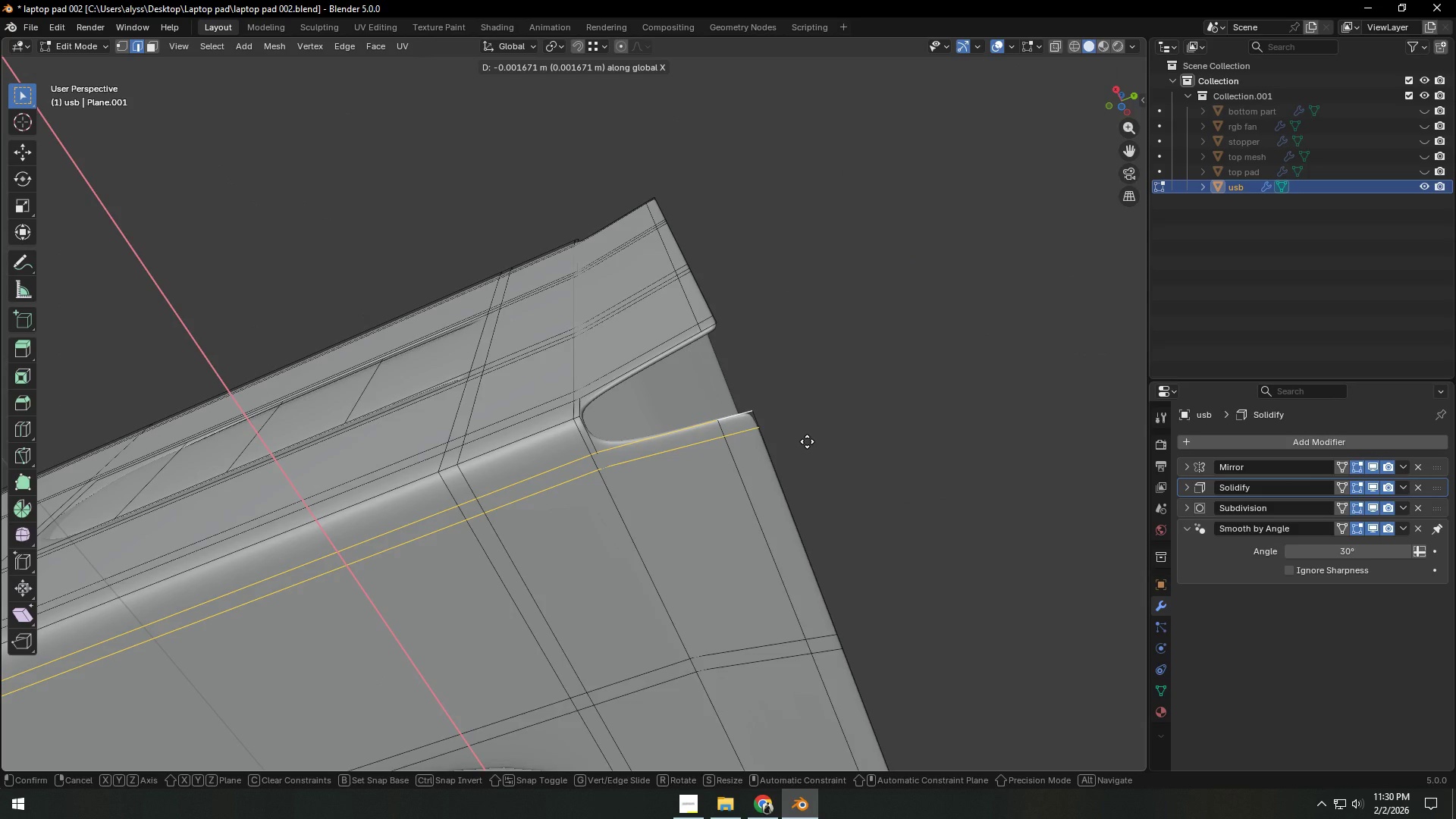 
left_click([807, 441])
 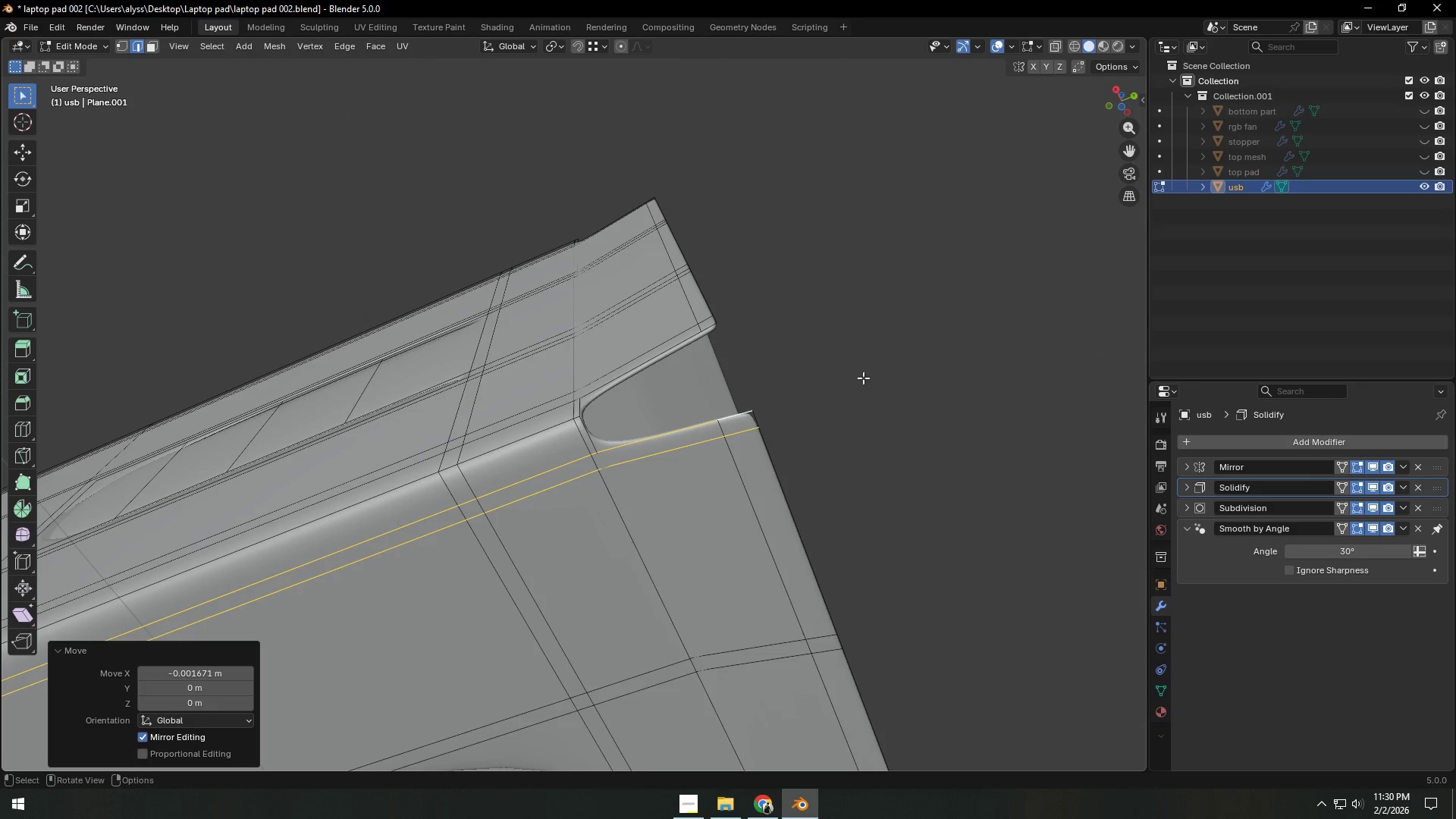 
double_click([916, 303])
 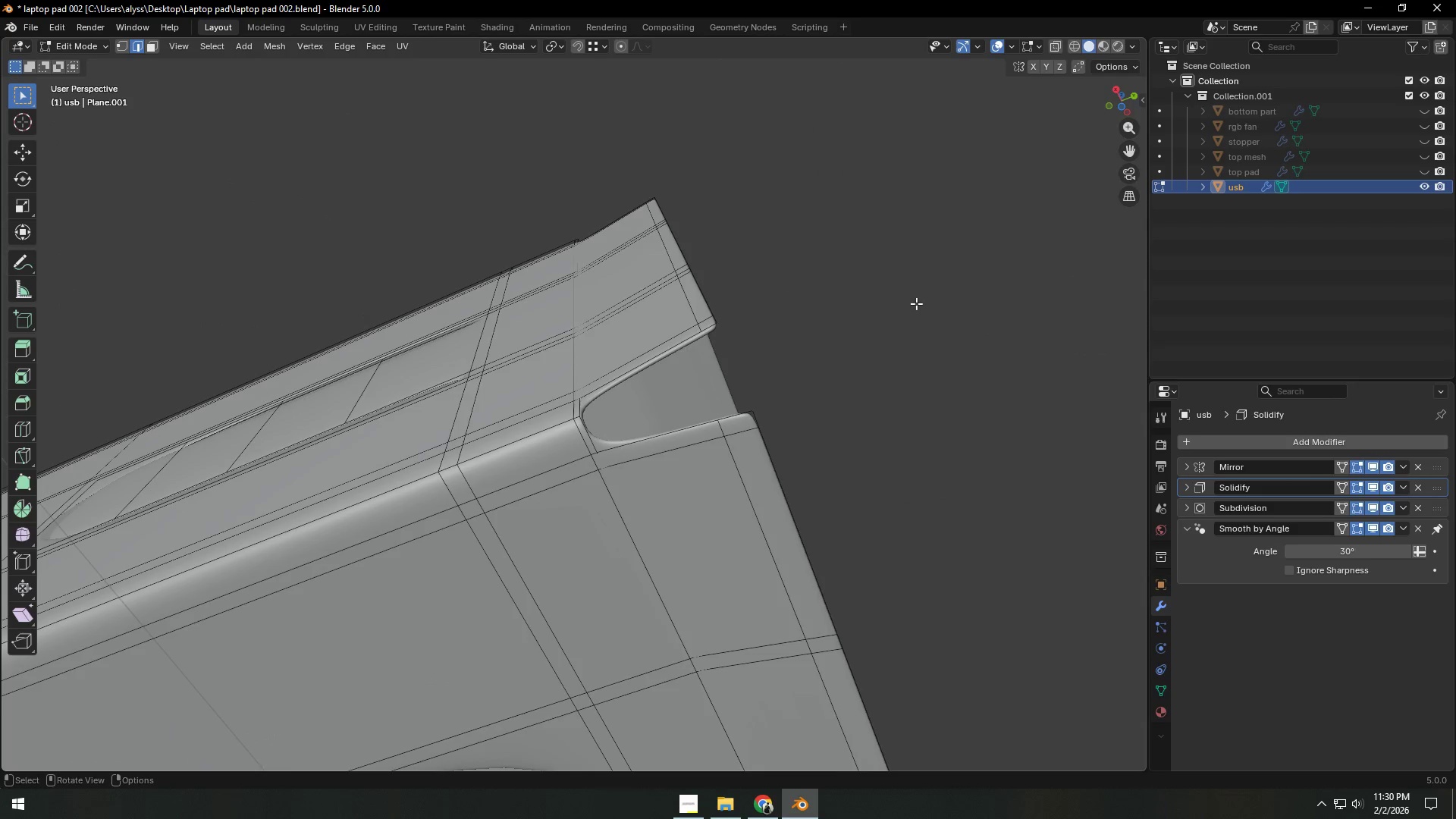 
scroll: coordinate [916, 309], scroll_direction: down, amount: 2.0
 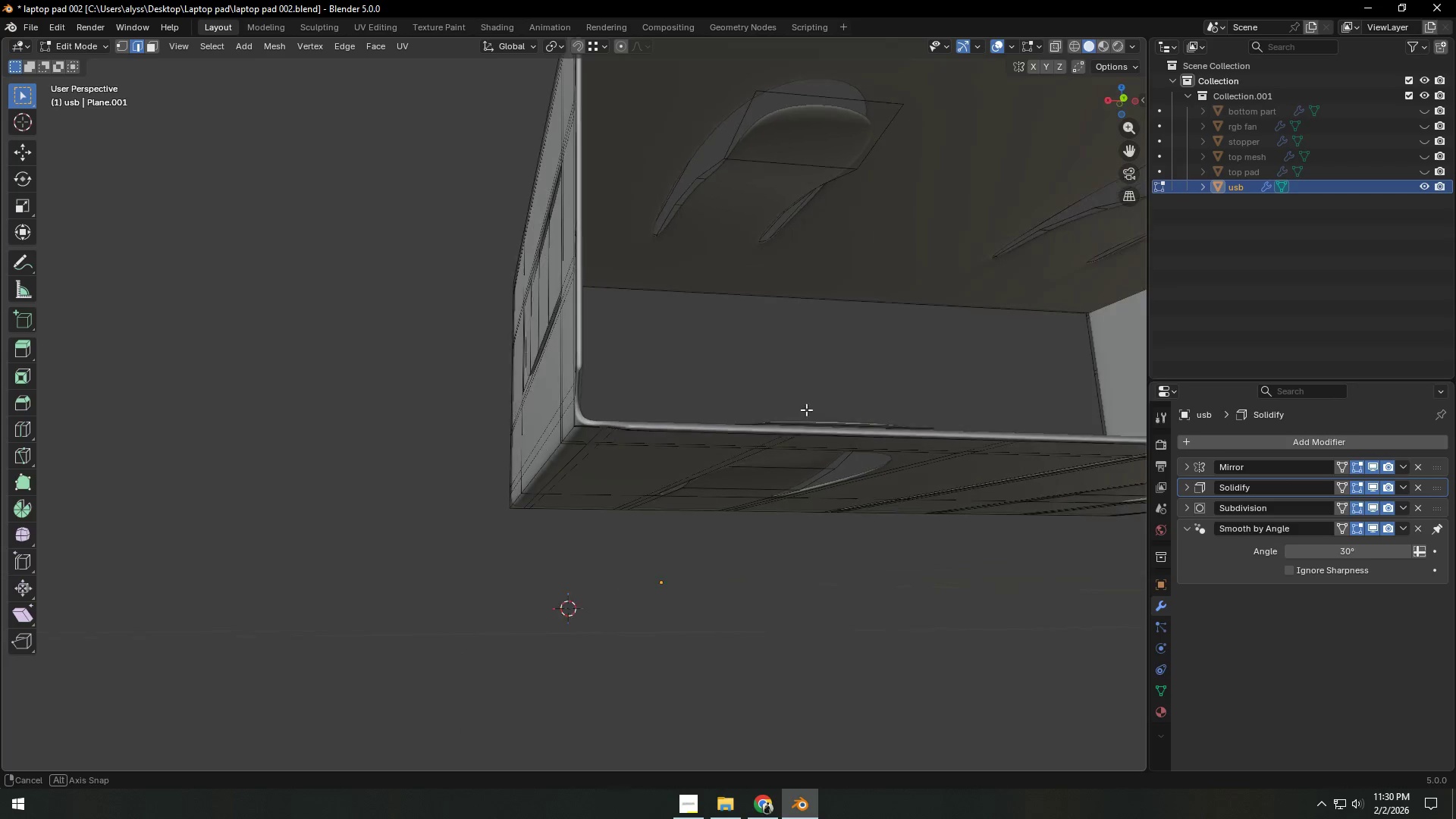 
key(Tab)
 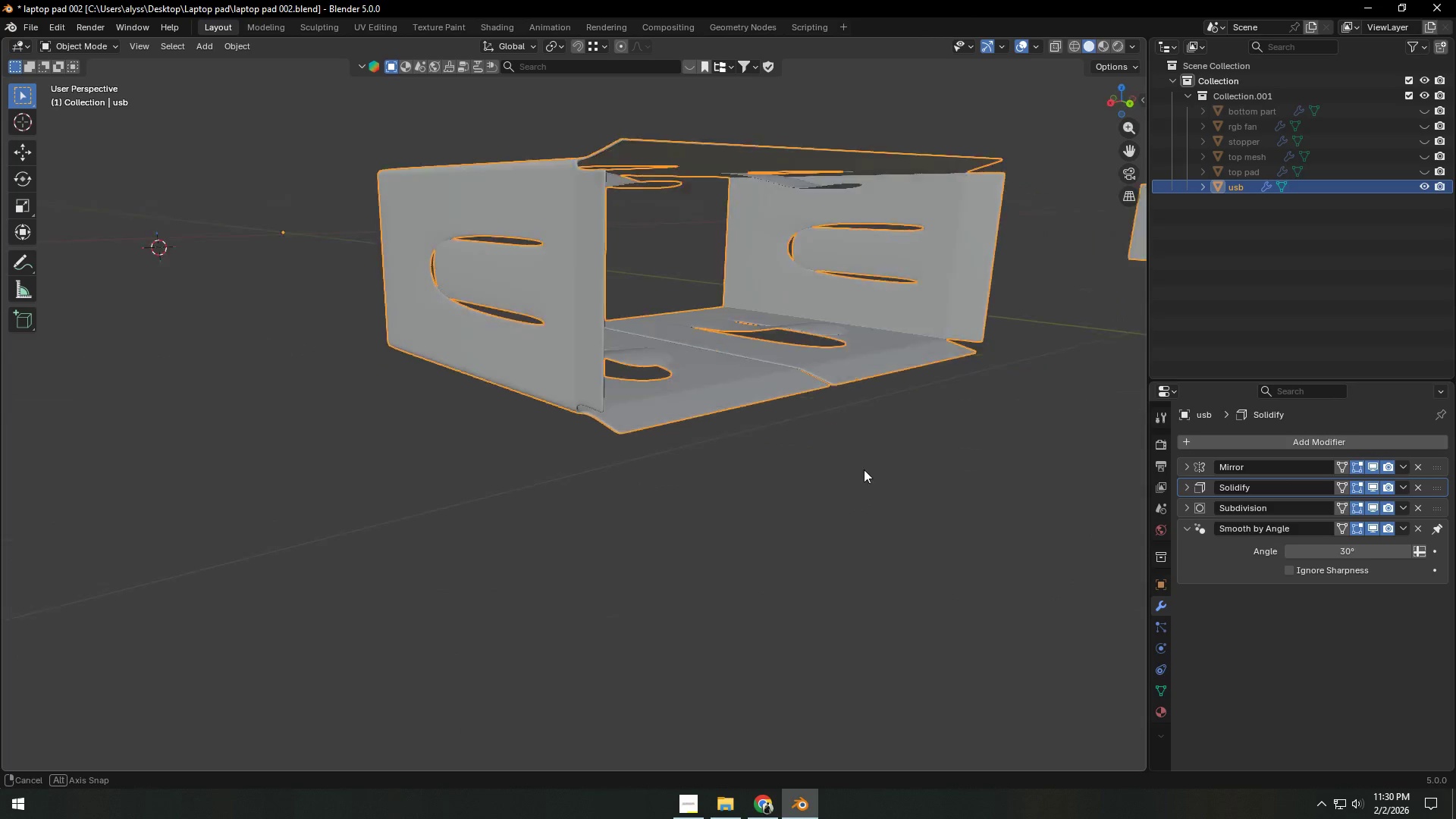 
scroll: coordinate [804, 419], scroll_direction: down, amount: 4.0
 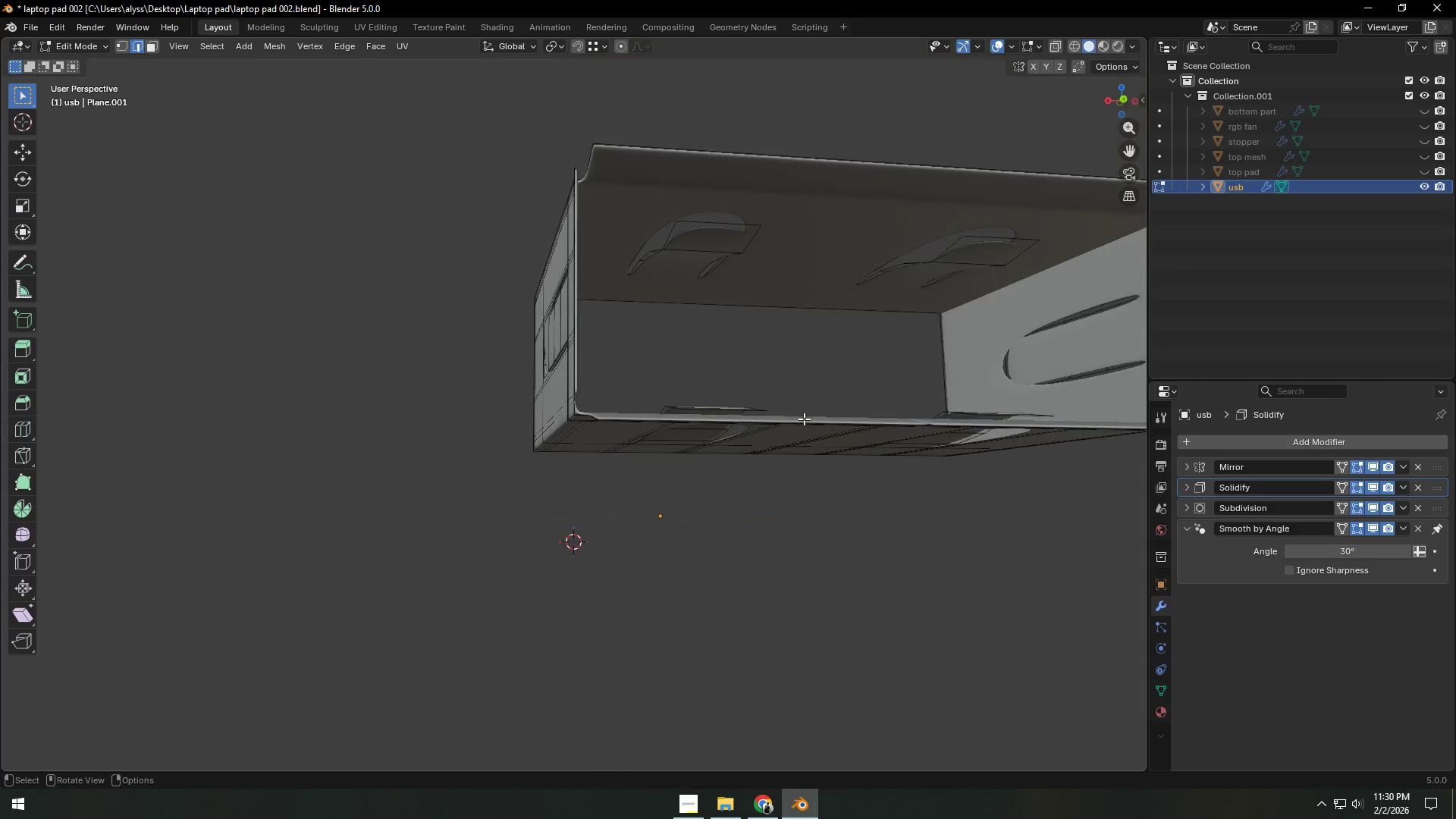 
left_click([891, 474])
 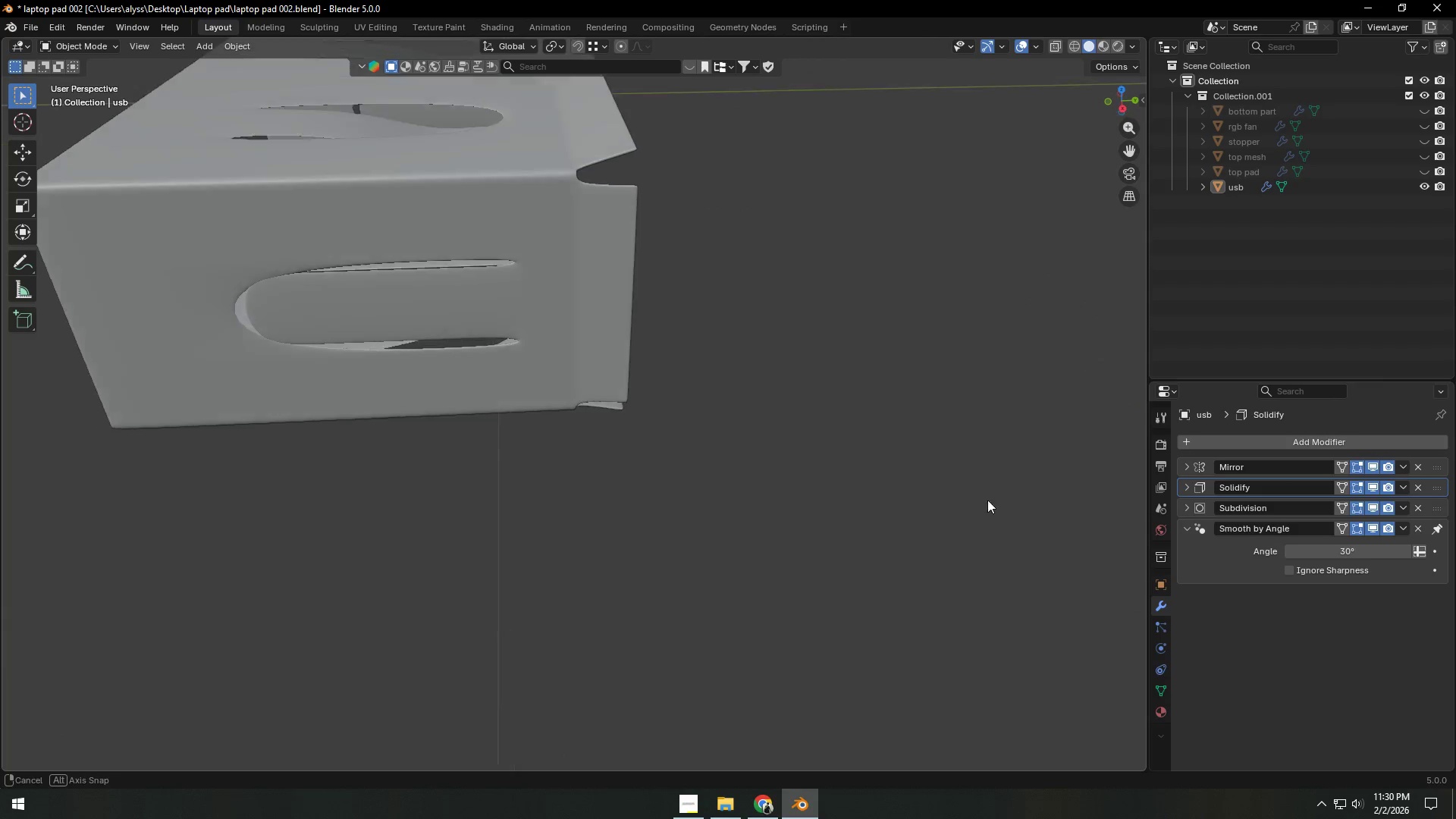 
hold_key(key=ShiftLeft, duration=0.34)
 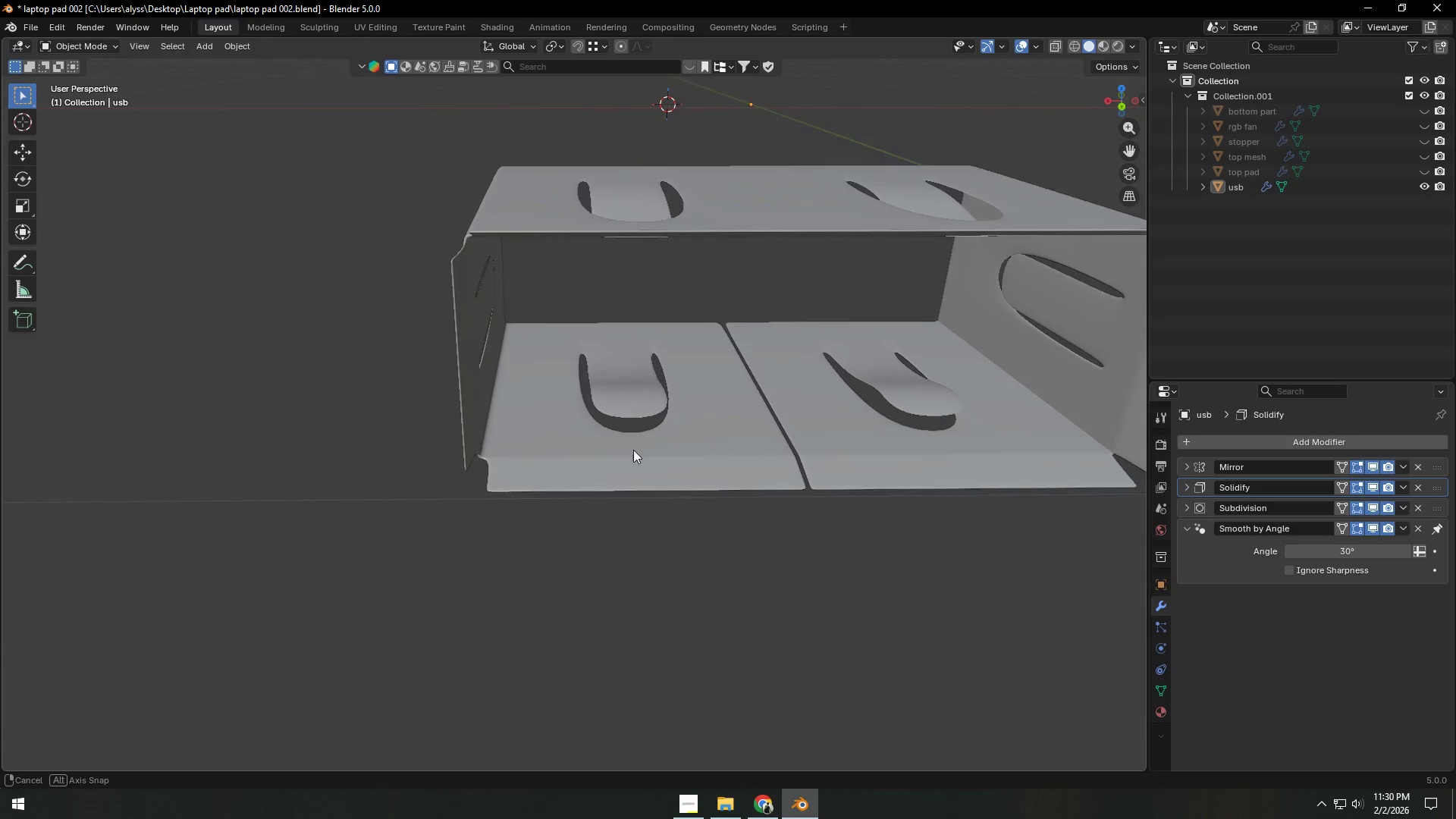 
key(Shift+ShiftLeft)
 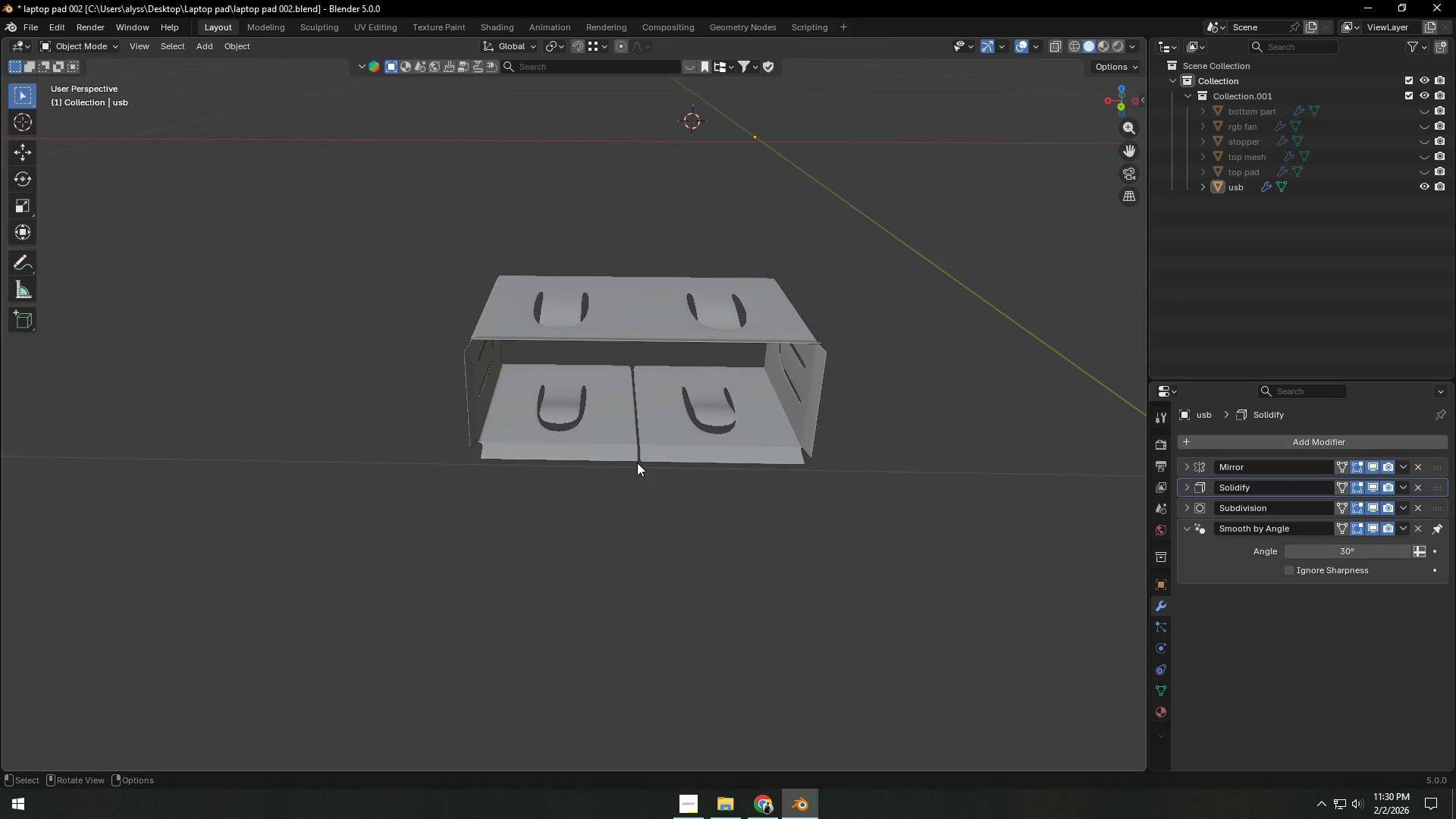 
scroll: coordinate [676, 449], scroll_direction: down, amount: 4.0
 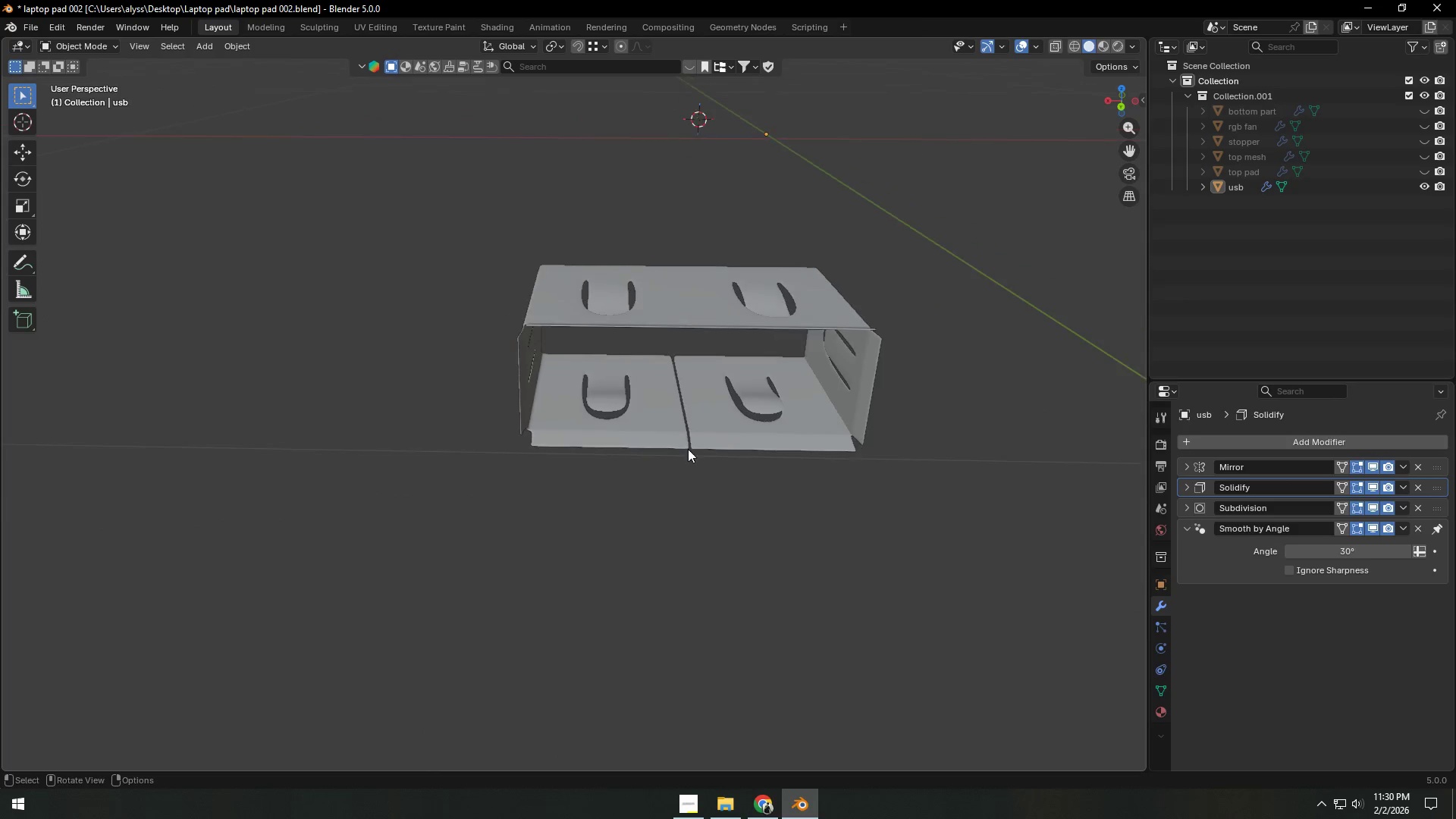 
key(Tab)
 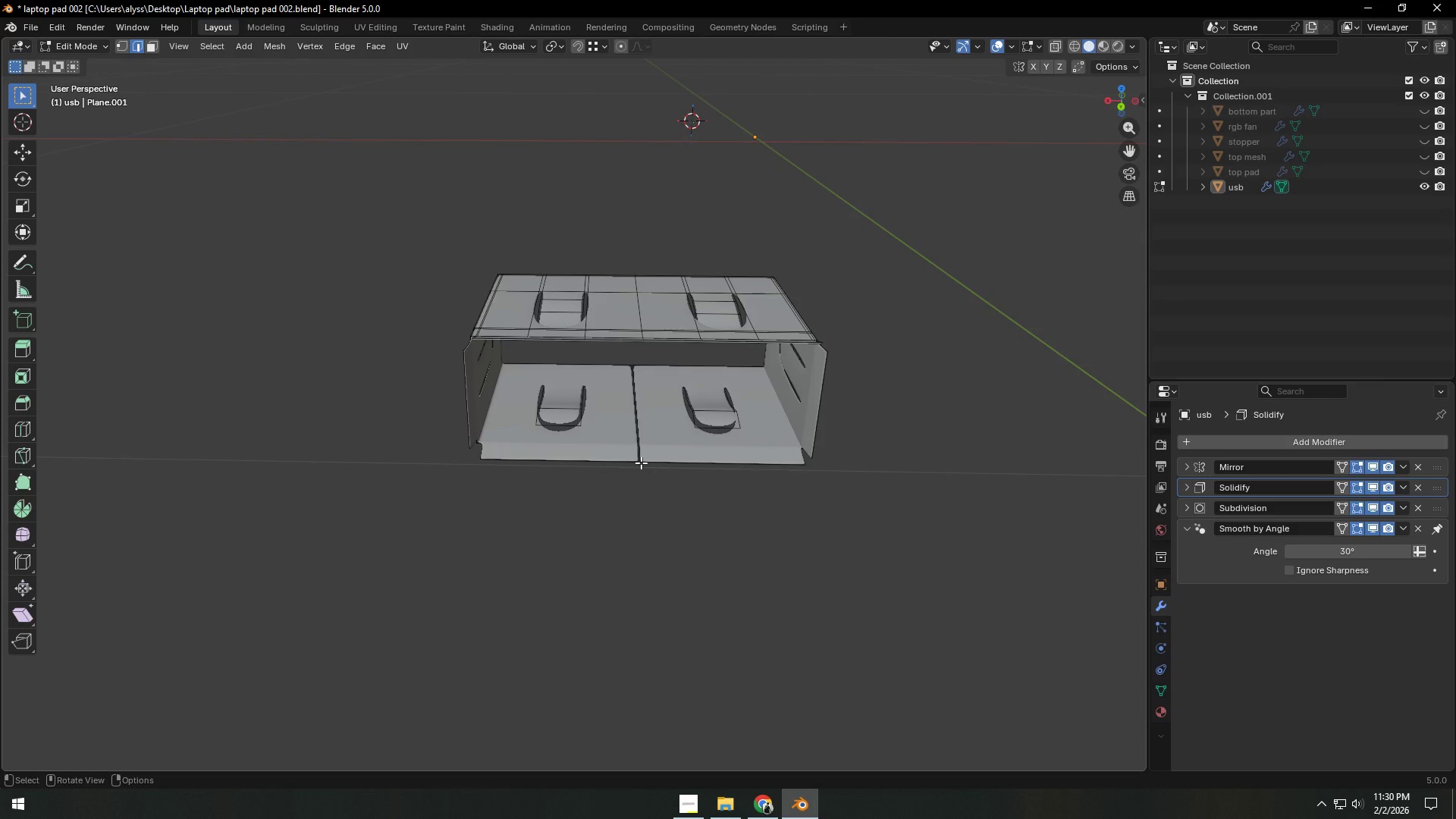 
key(1)
 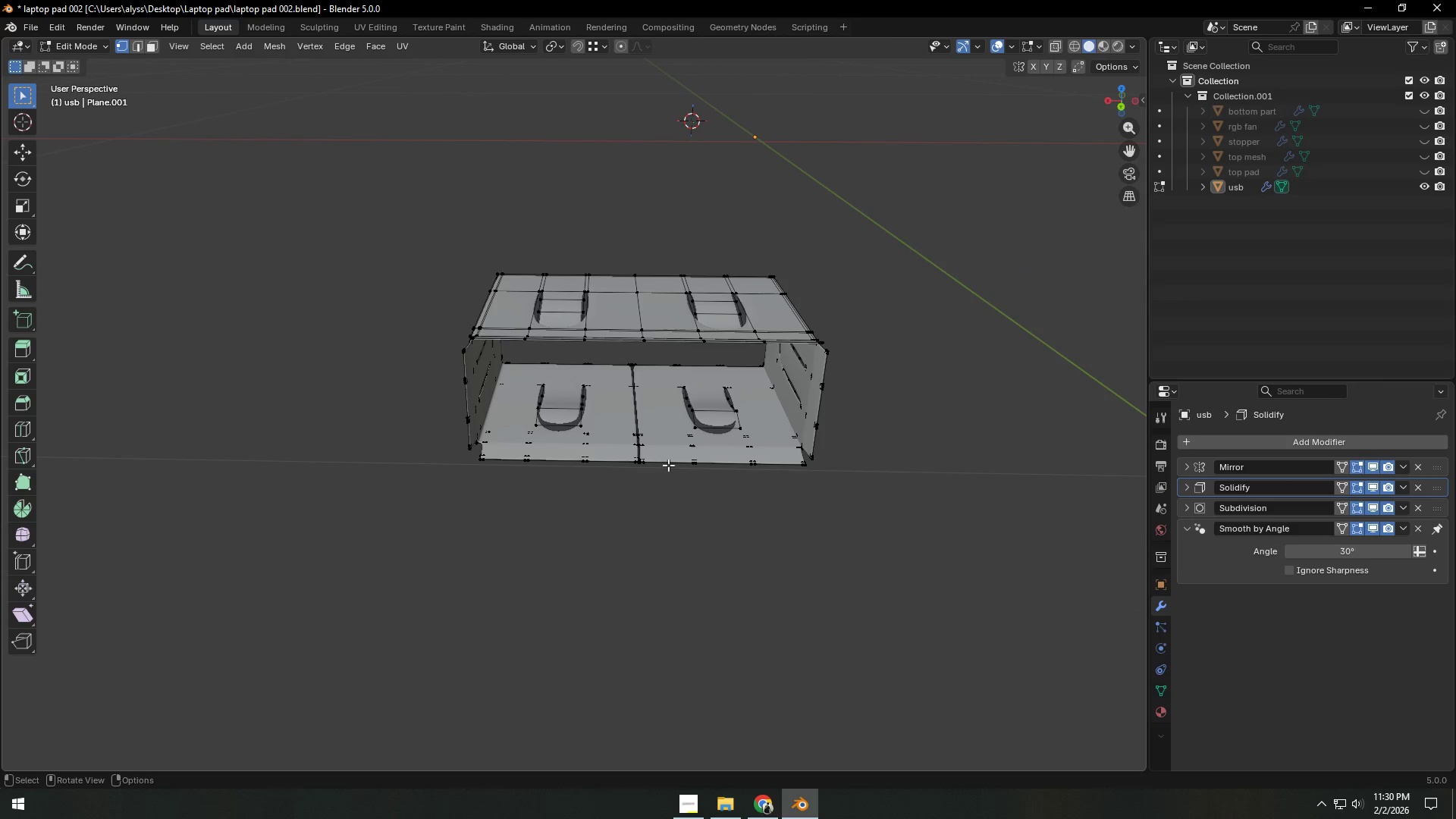 
type(a[F3]sy)
 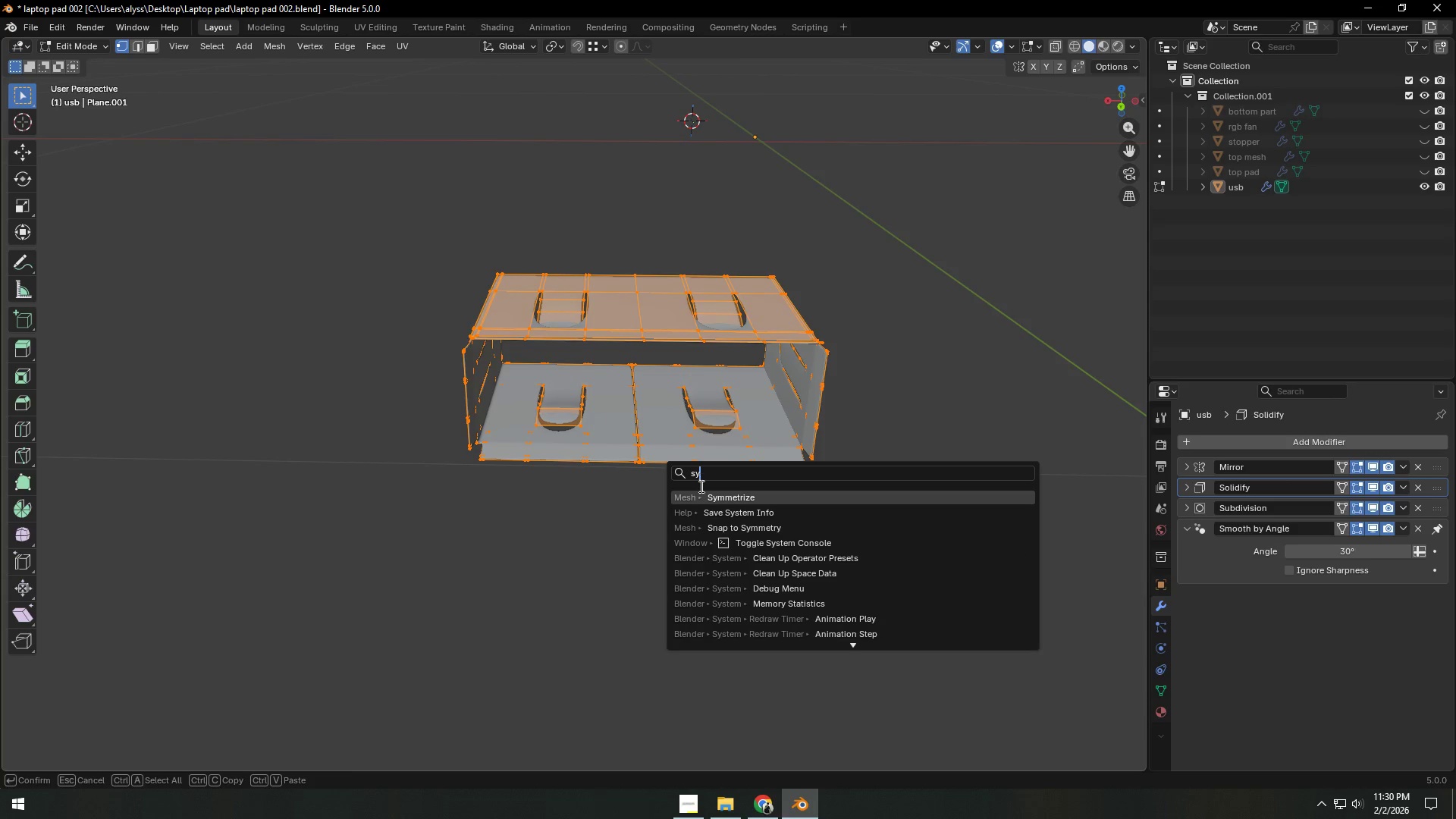 
left_click([702, 491])
 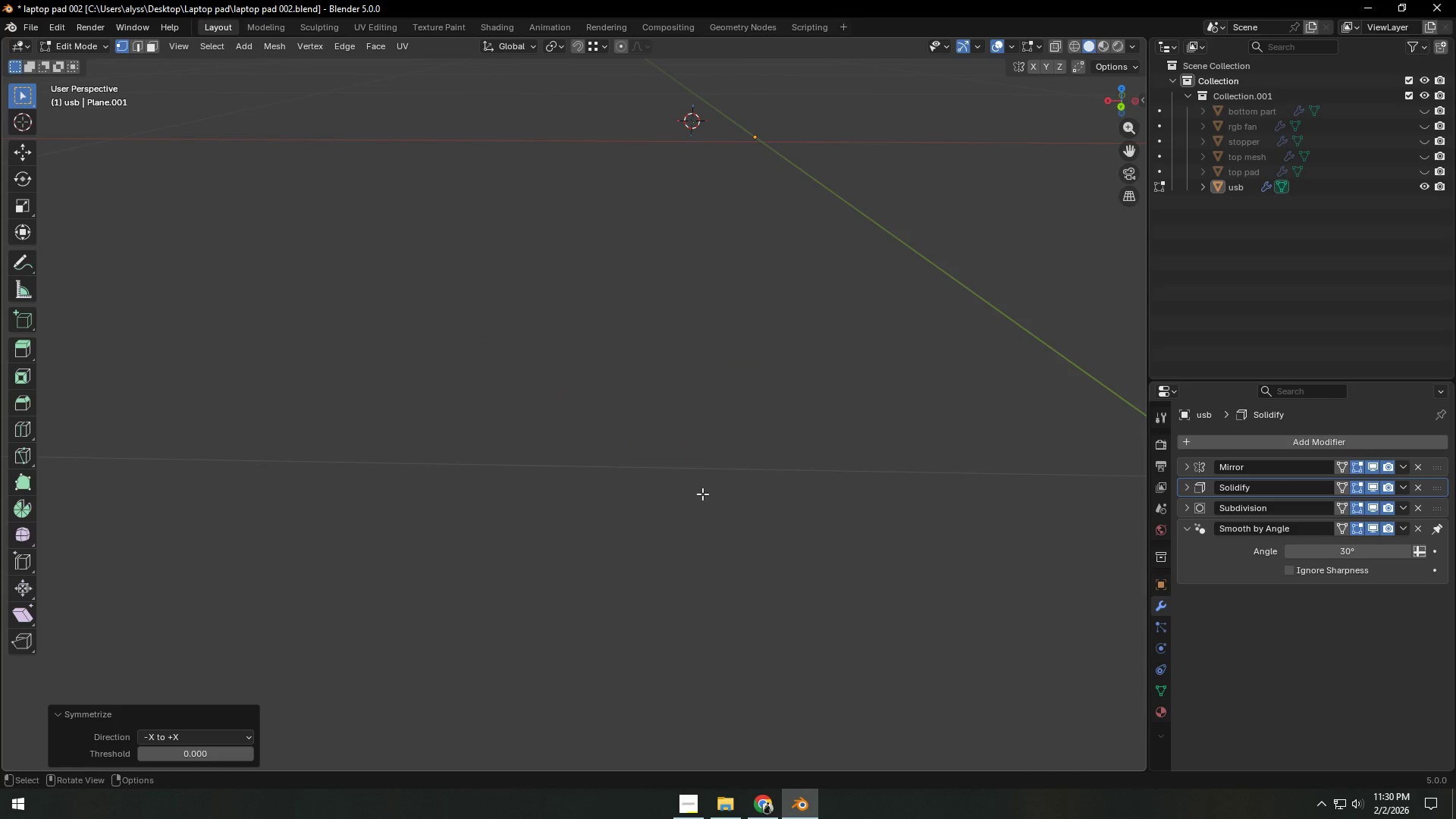 
scroll: coordinate [769, 507], scroll_direction: down, amount: 14.0
 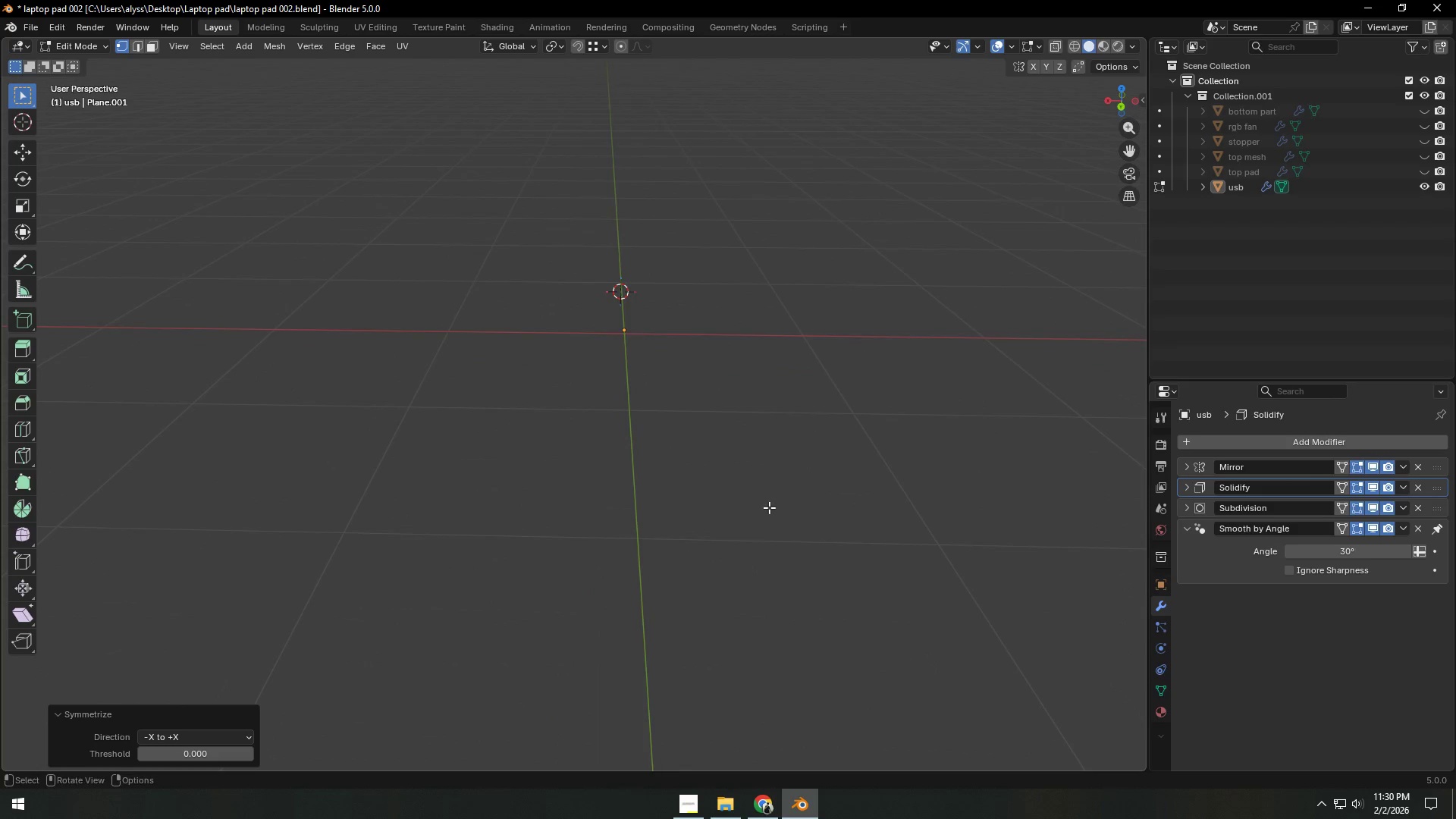 
key(Control+Z)
 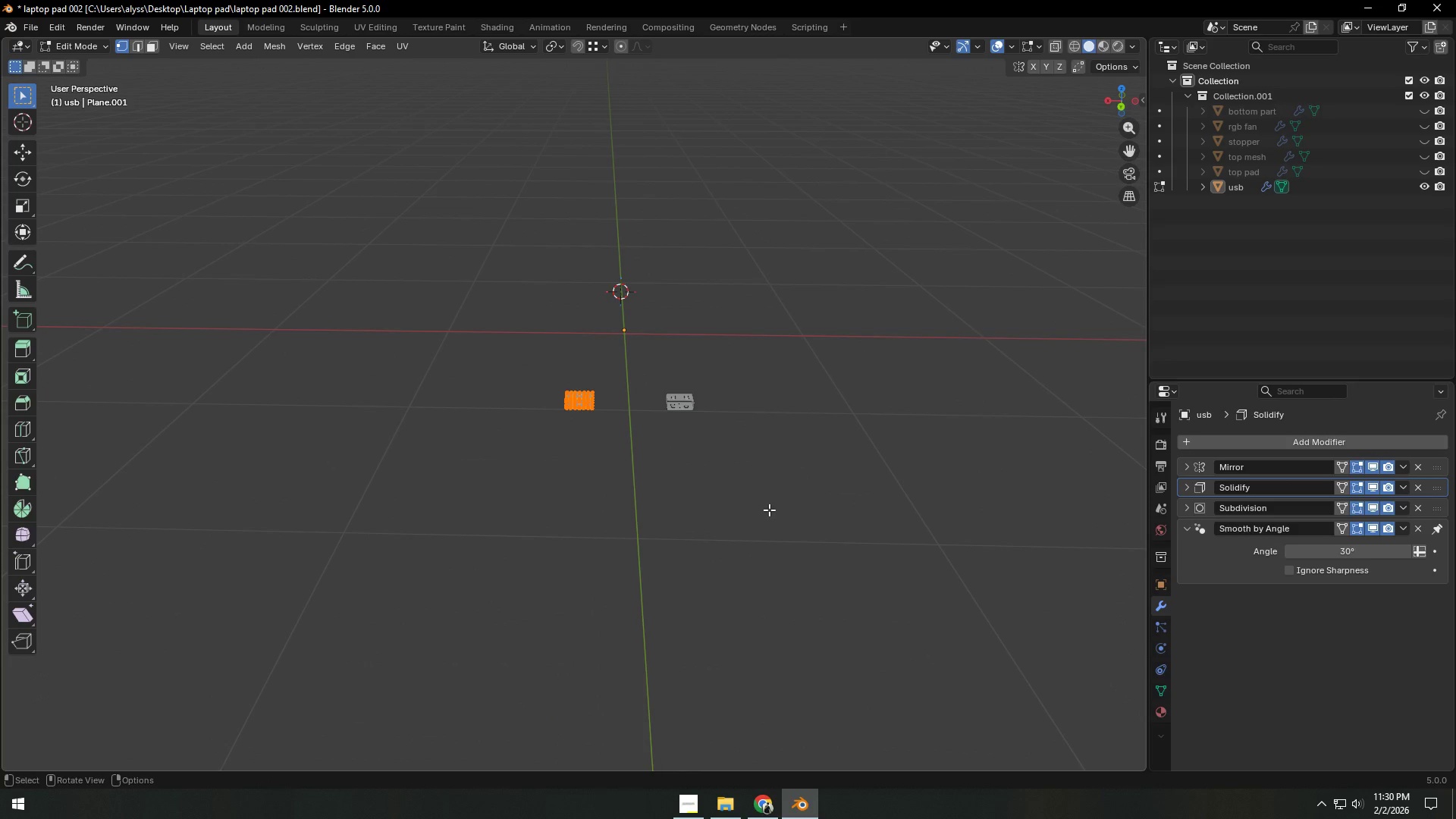 
hold_key(key=ShiftLeft, duration=0.33)
 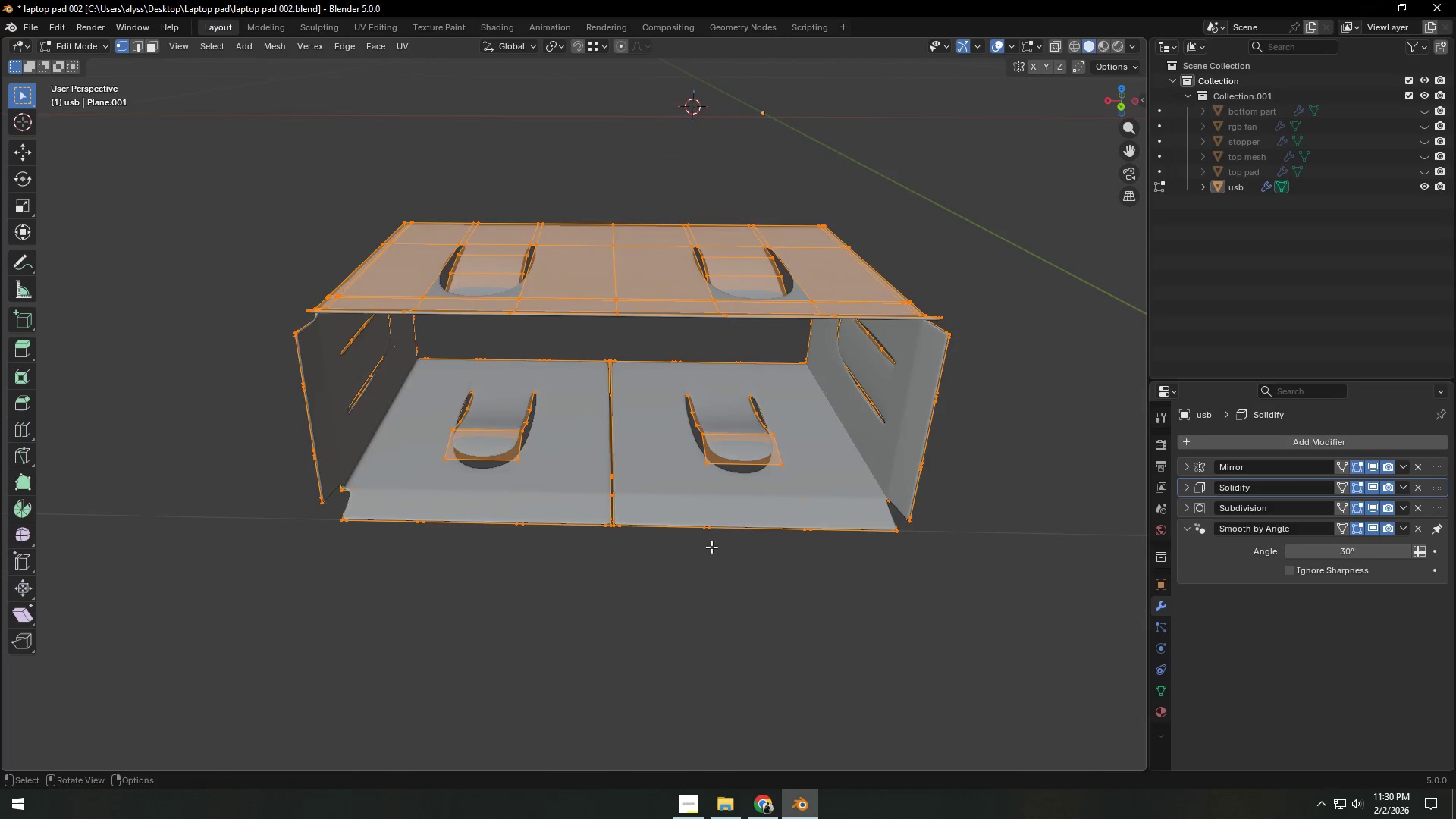 
scroll: coordinate [731, 529], scroll_direction: up, amount: 17.0
 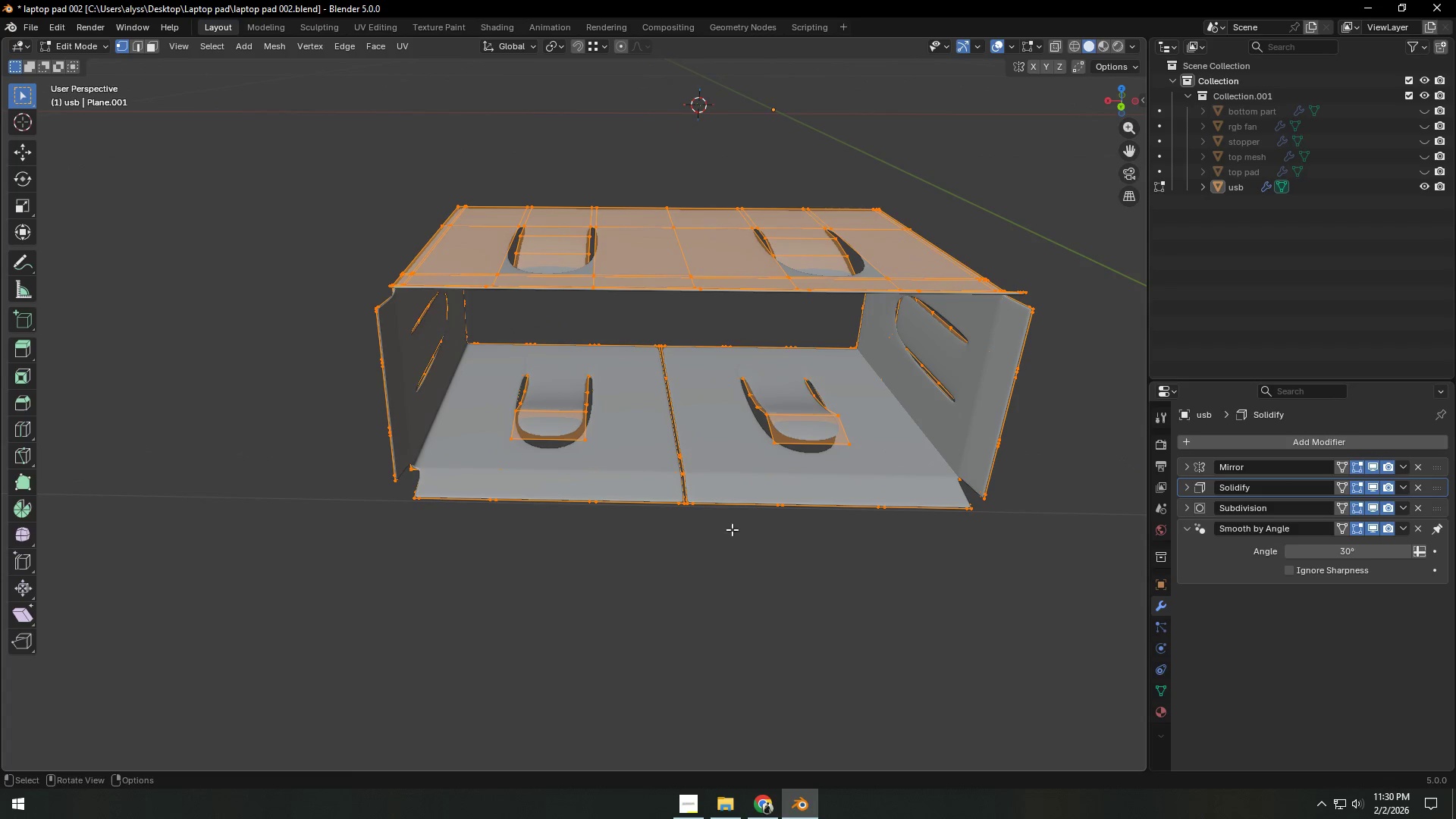 
scroll: coordinate [715, 547], scroll_direction: down, amount: 4.0
 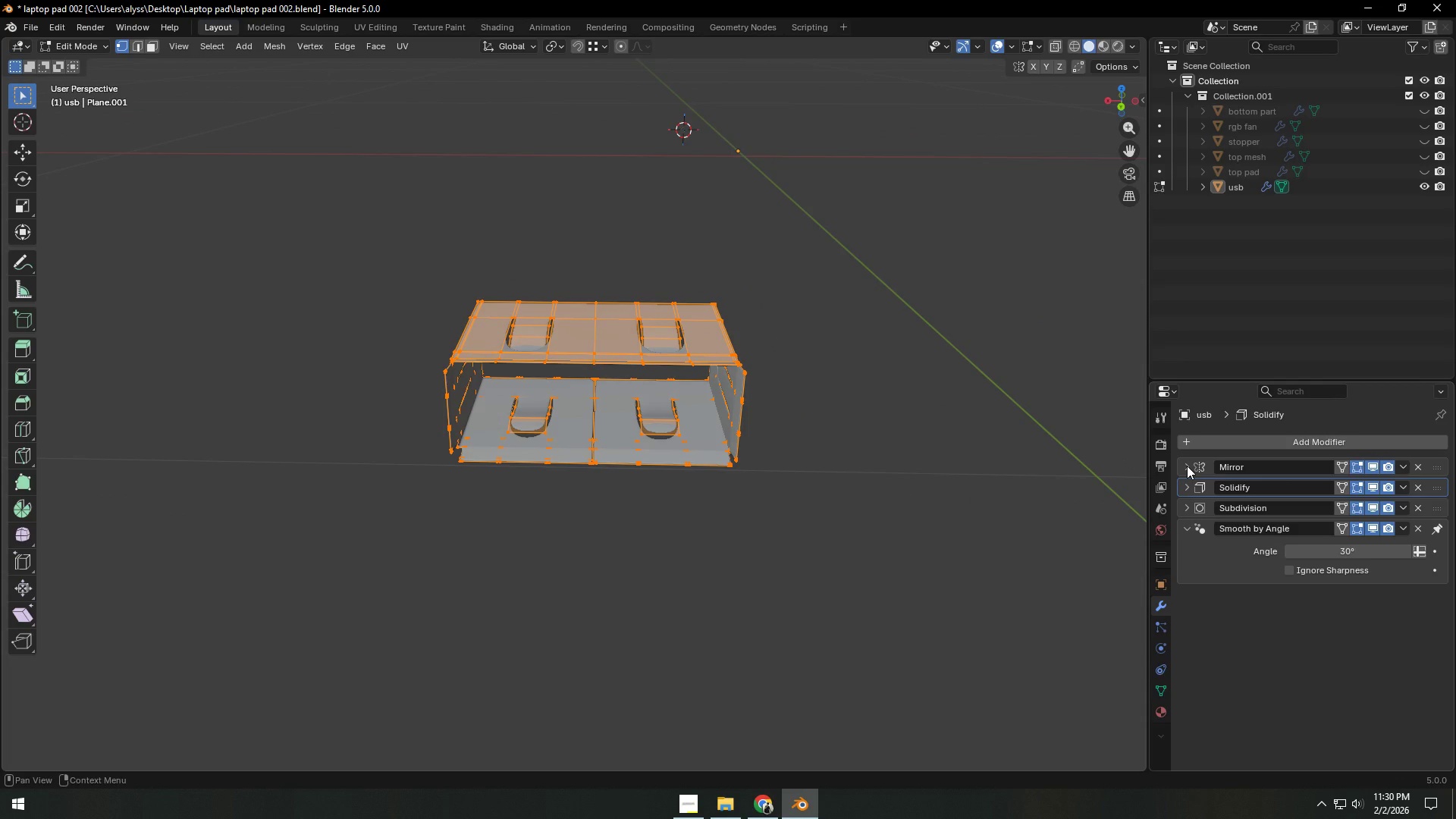 
scroll: coordinate [852, 492], scroll_direction: up, amount: 2.0
 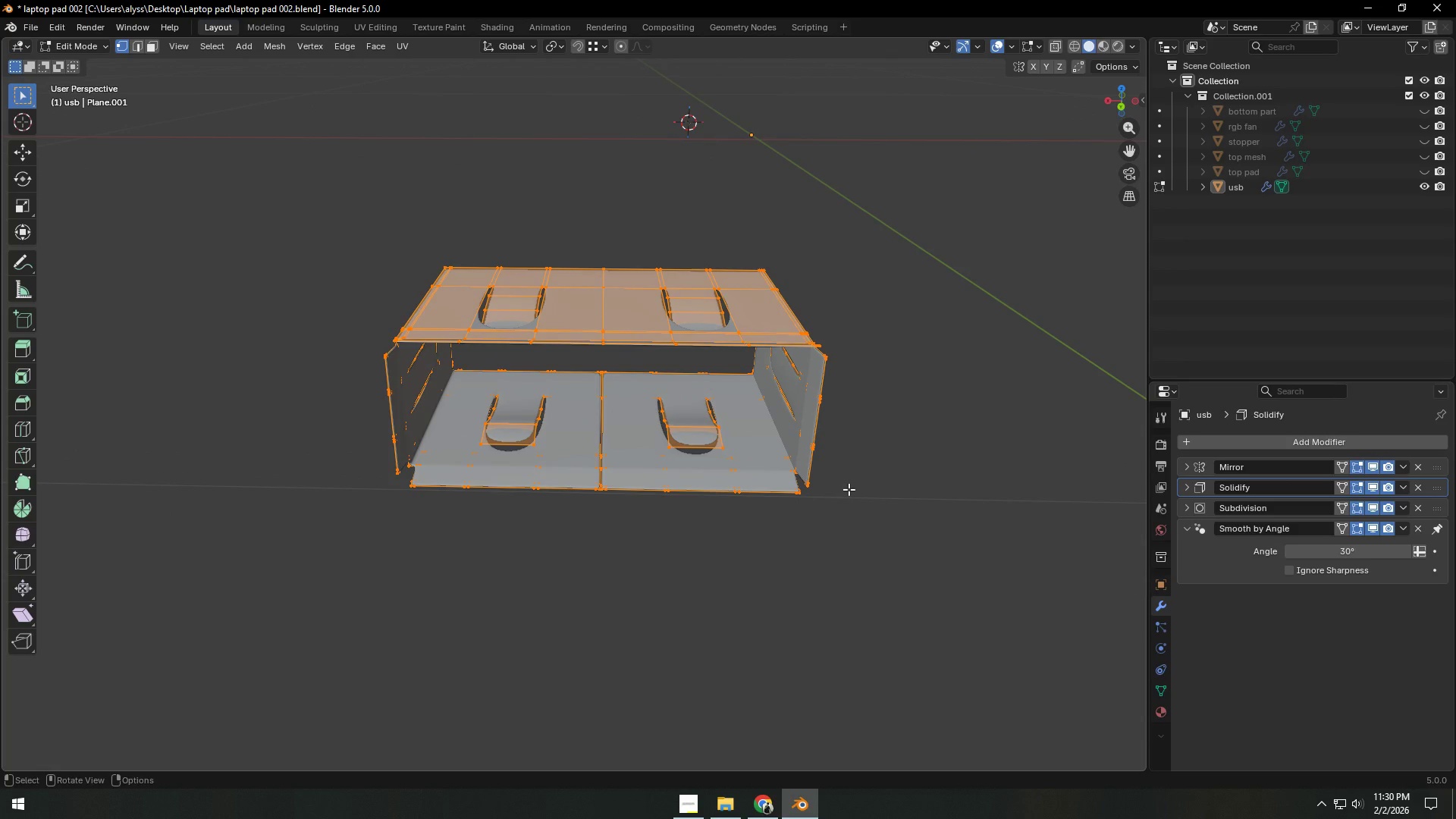 
key(Tab)
 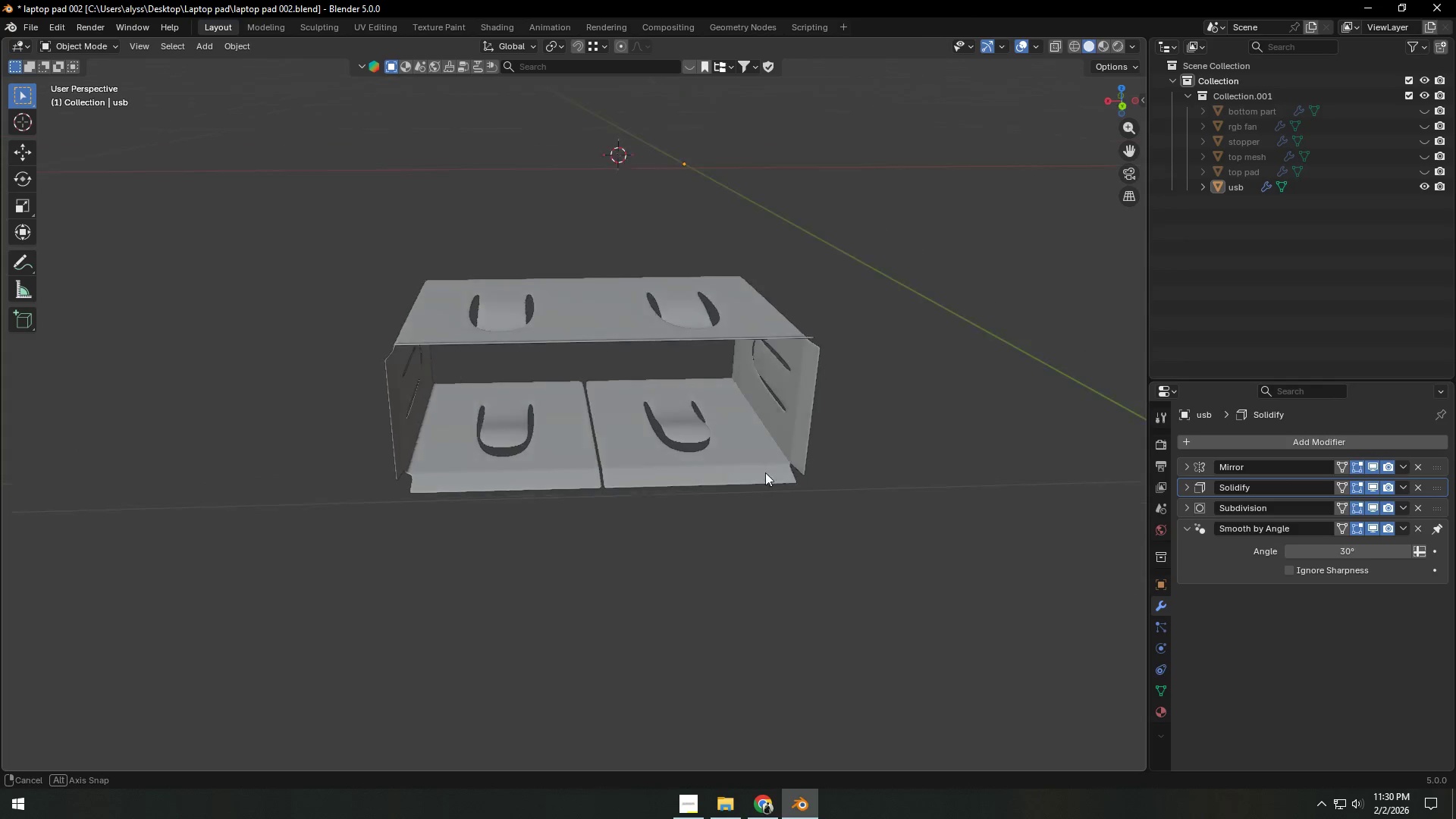 
scroll: coordinate [810, 478], scroll_direction: up, amount: 2.0
 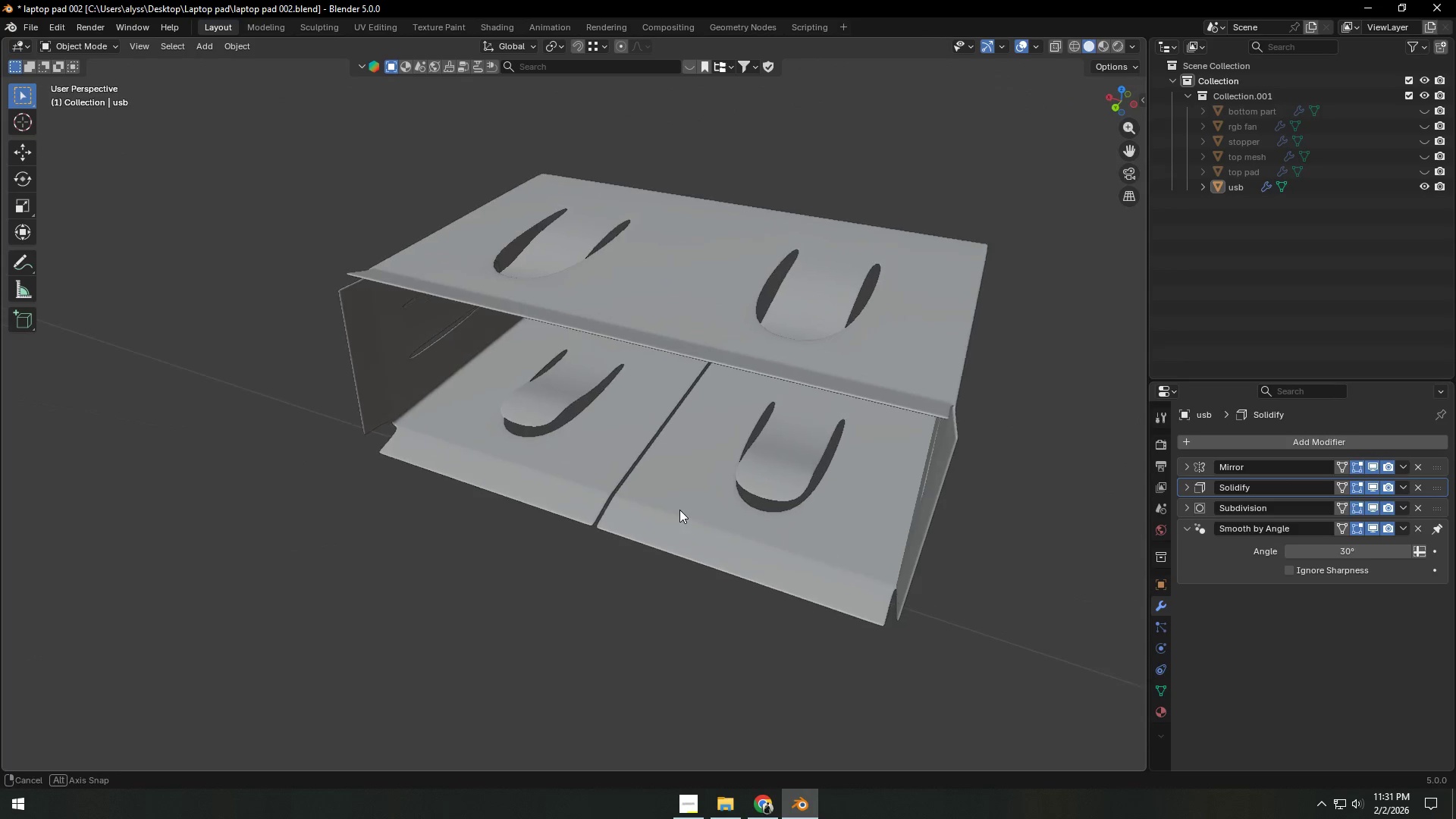 
key(Tab)
 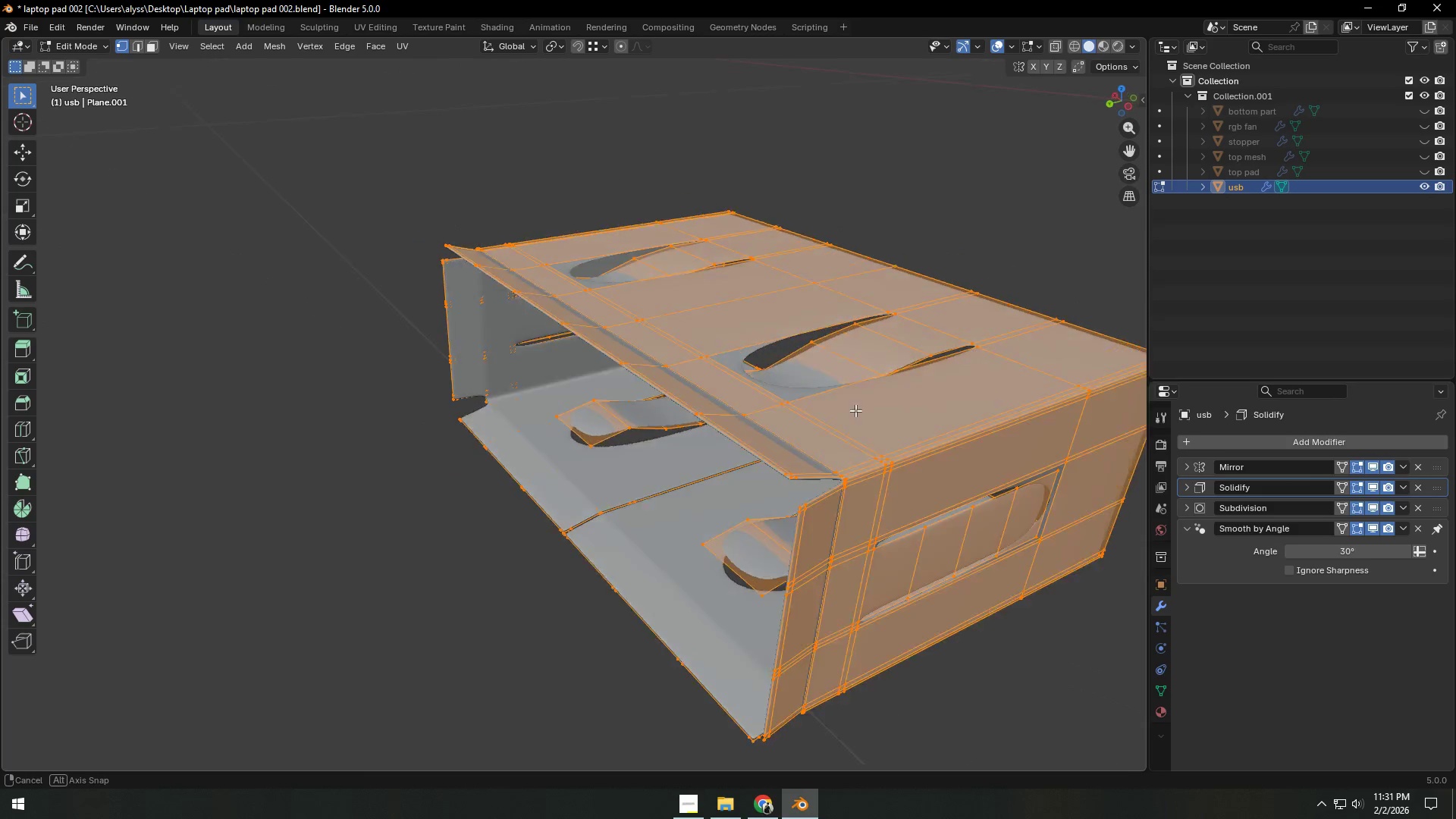 
scroll: coordinate [849, 431], scroll_direction: up, amount: 1.0
 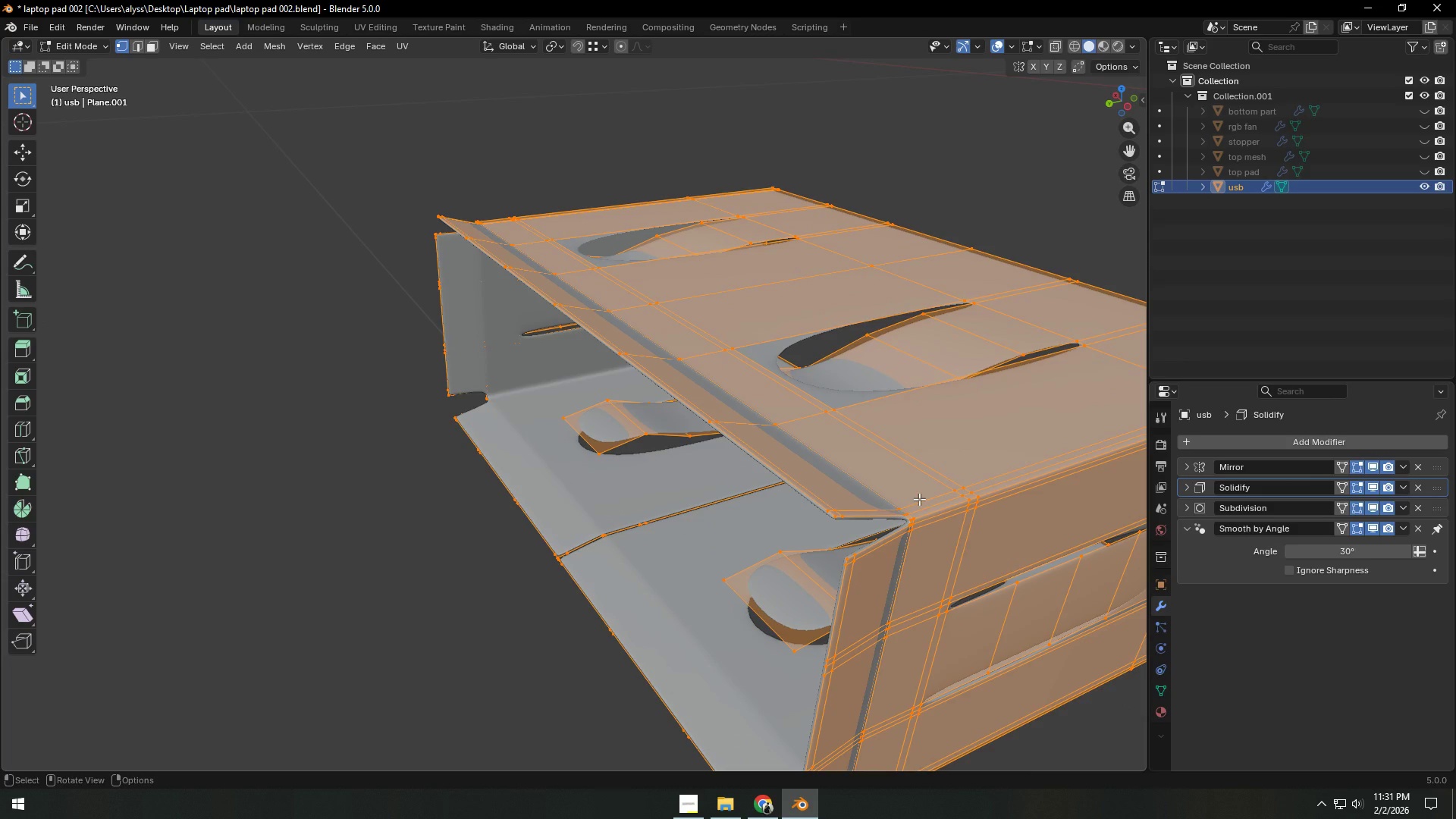 
key(2)
 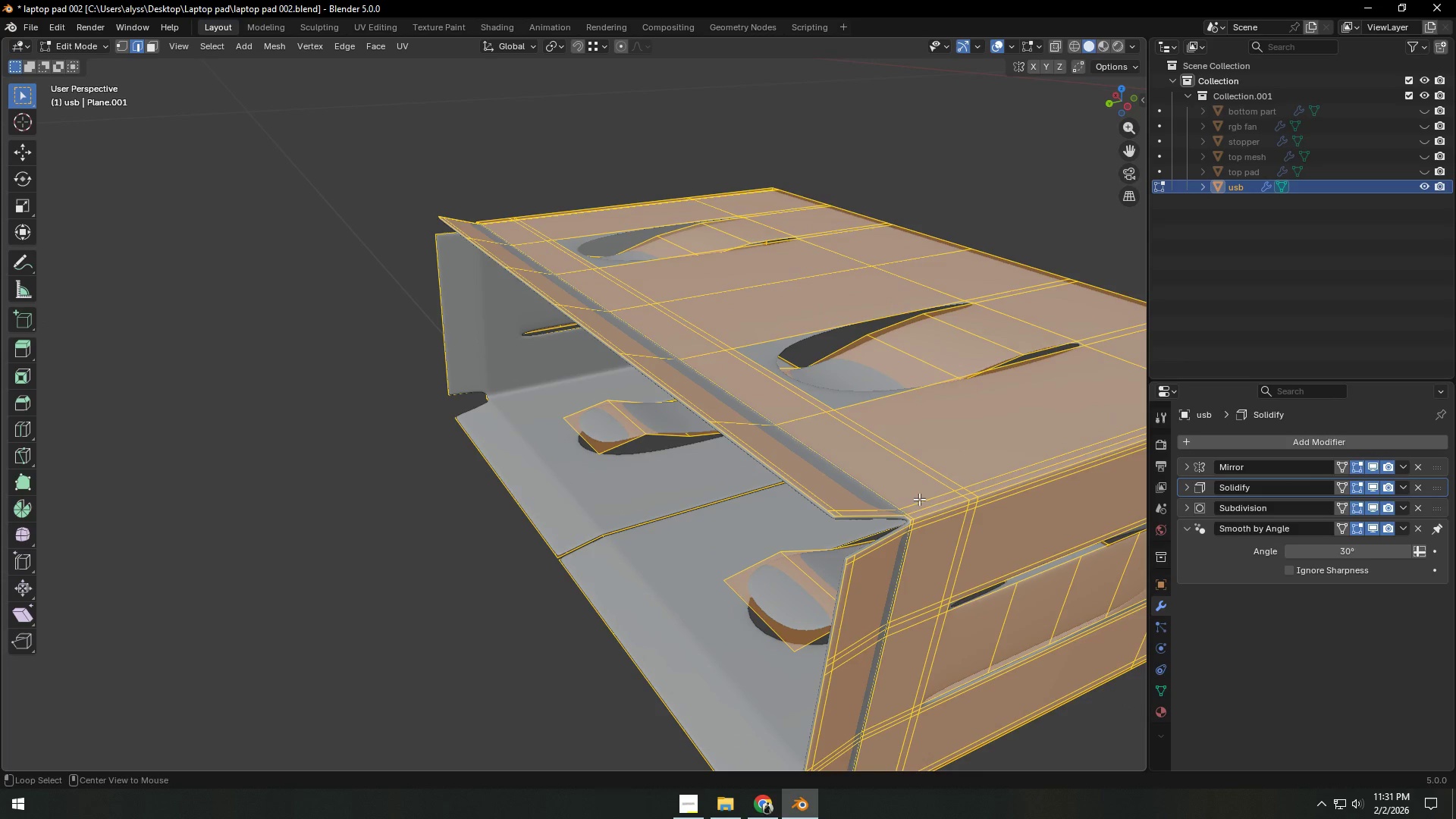 
hold_key(key=AltLeft, duration=1.55)
left_click([919, 499])
 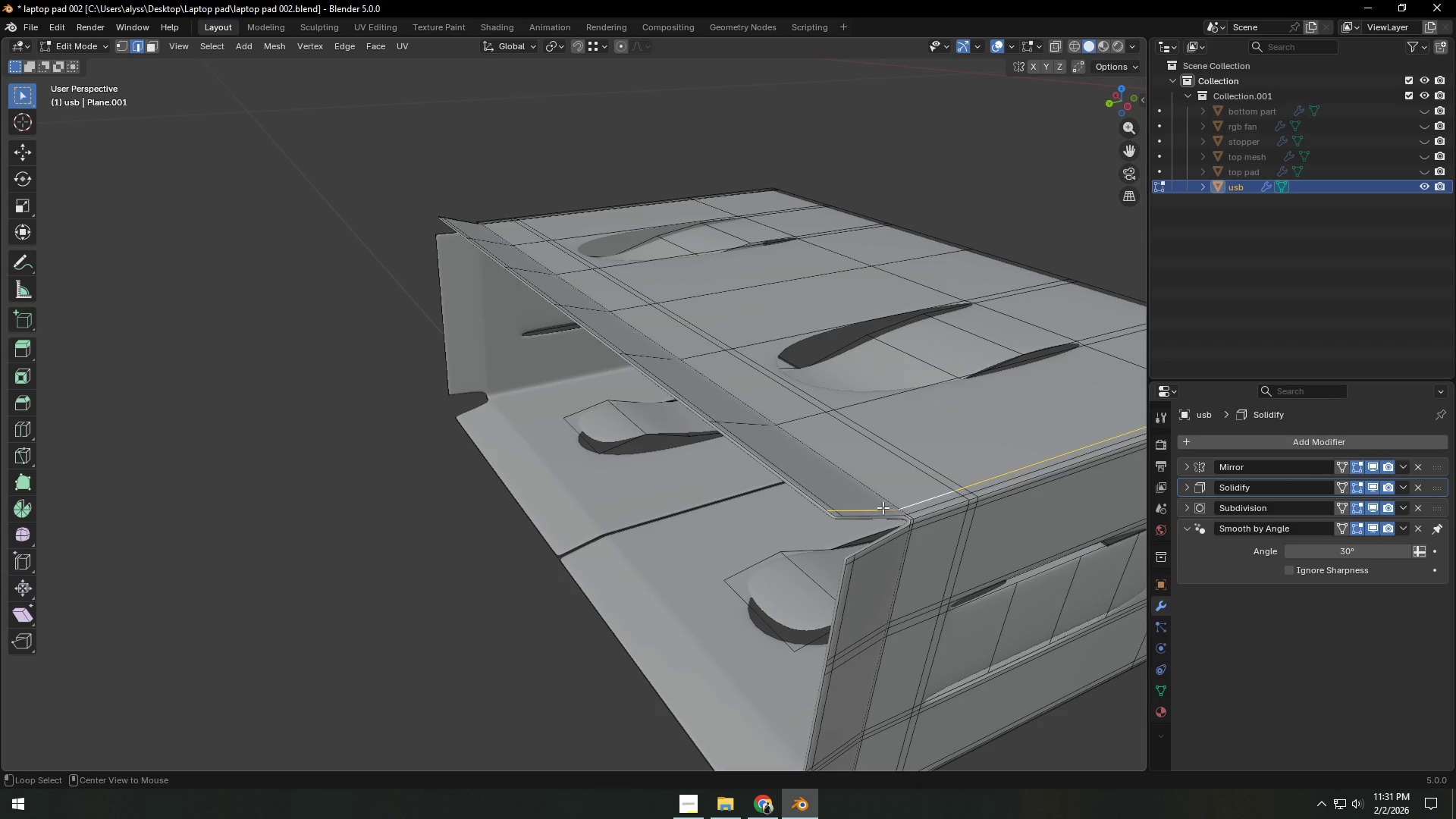 
hold_key(key=ShiftLeft, duration=0.8)
left_click([941, 498])
 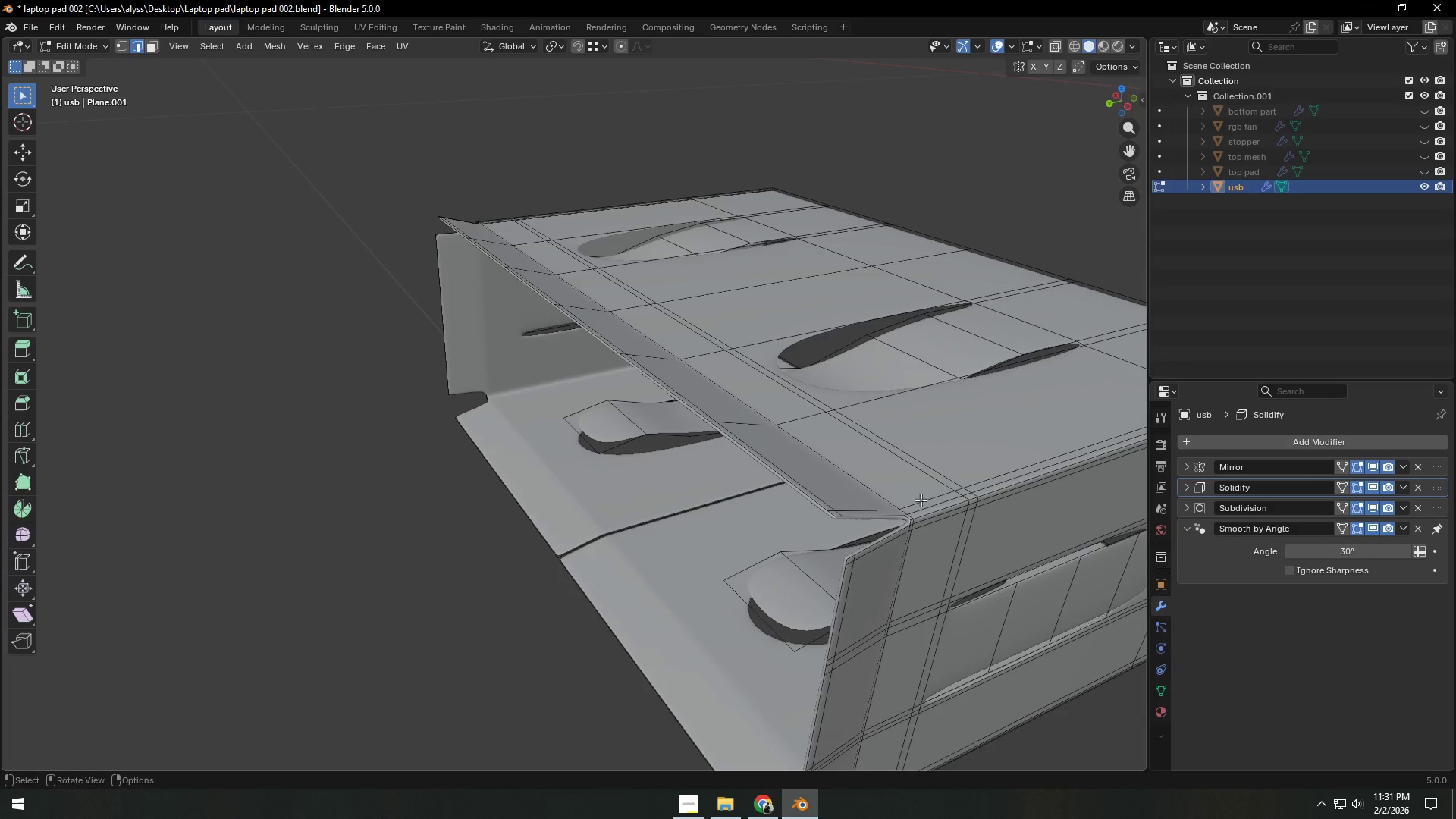 
key(Backquote)
 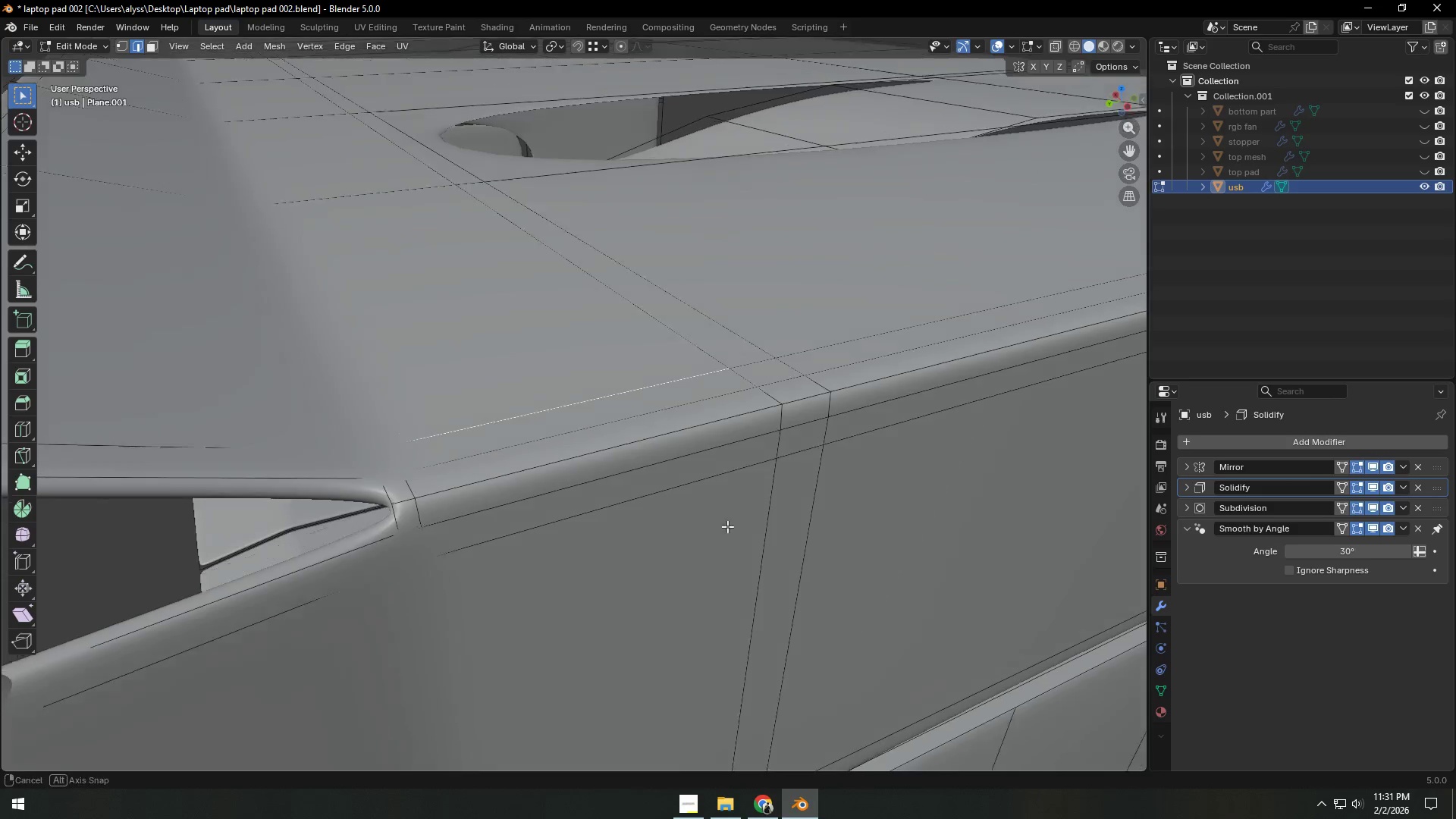 
scroll: coordinate [744, 547], scroll_direction: down, amount: 4.0
 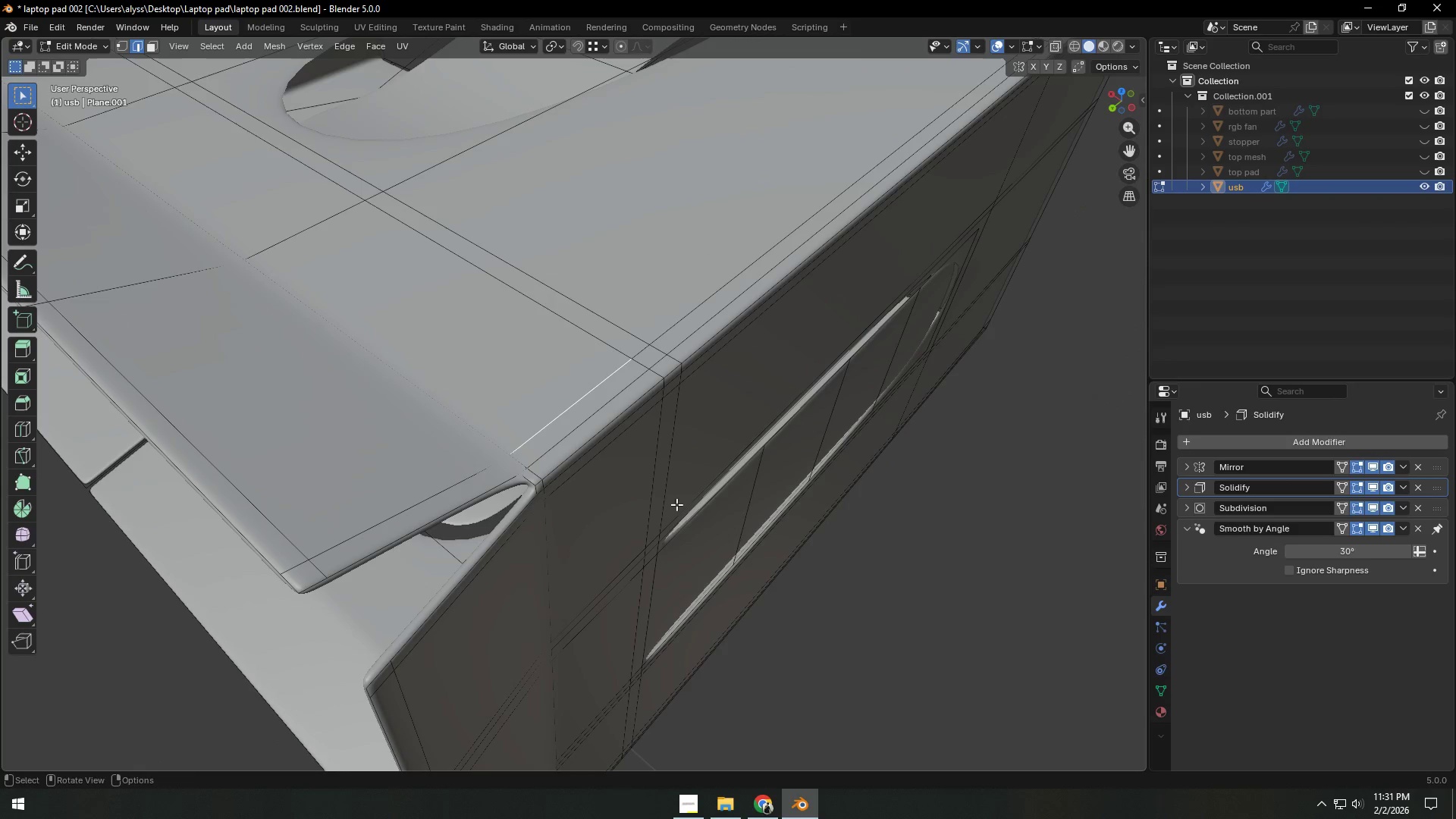 
hold_key(key=AltLeft, duration=0.84)
left_click([559, 422])
 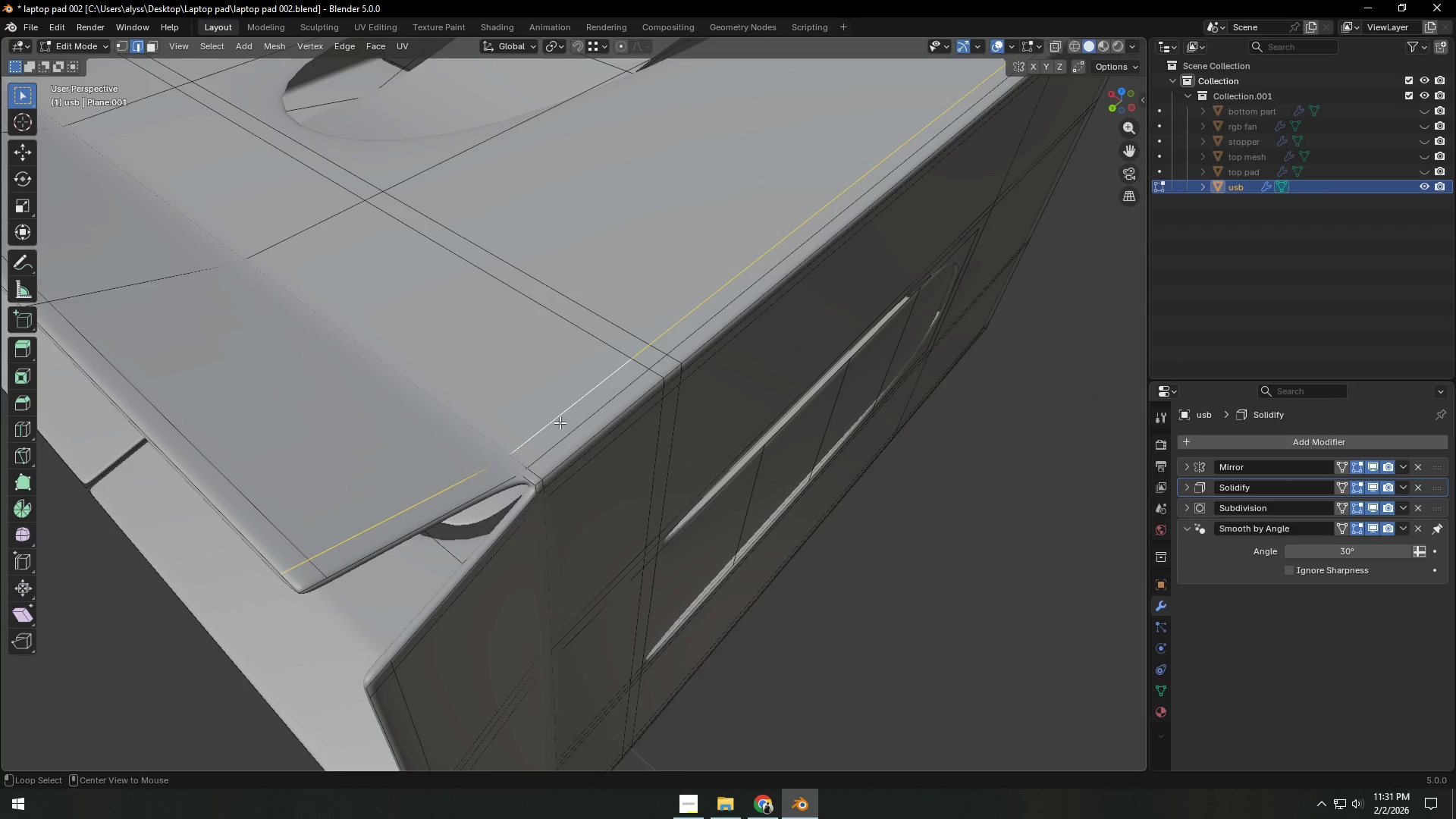 
hold_key(key=ShiftLeft, duration=1.5)
double_click([573, 432])
 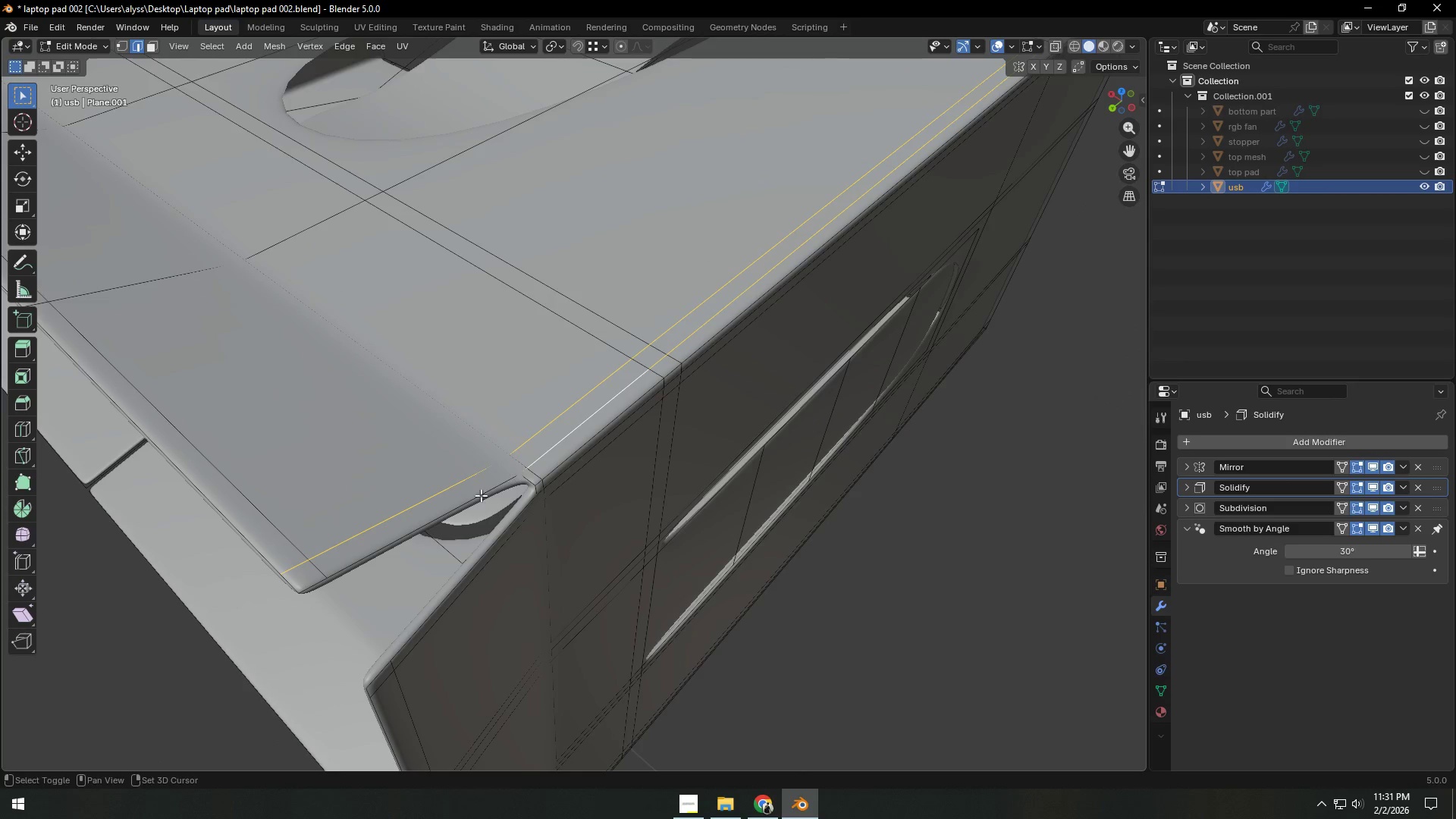 
left_click([457, 498])
 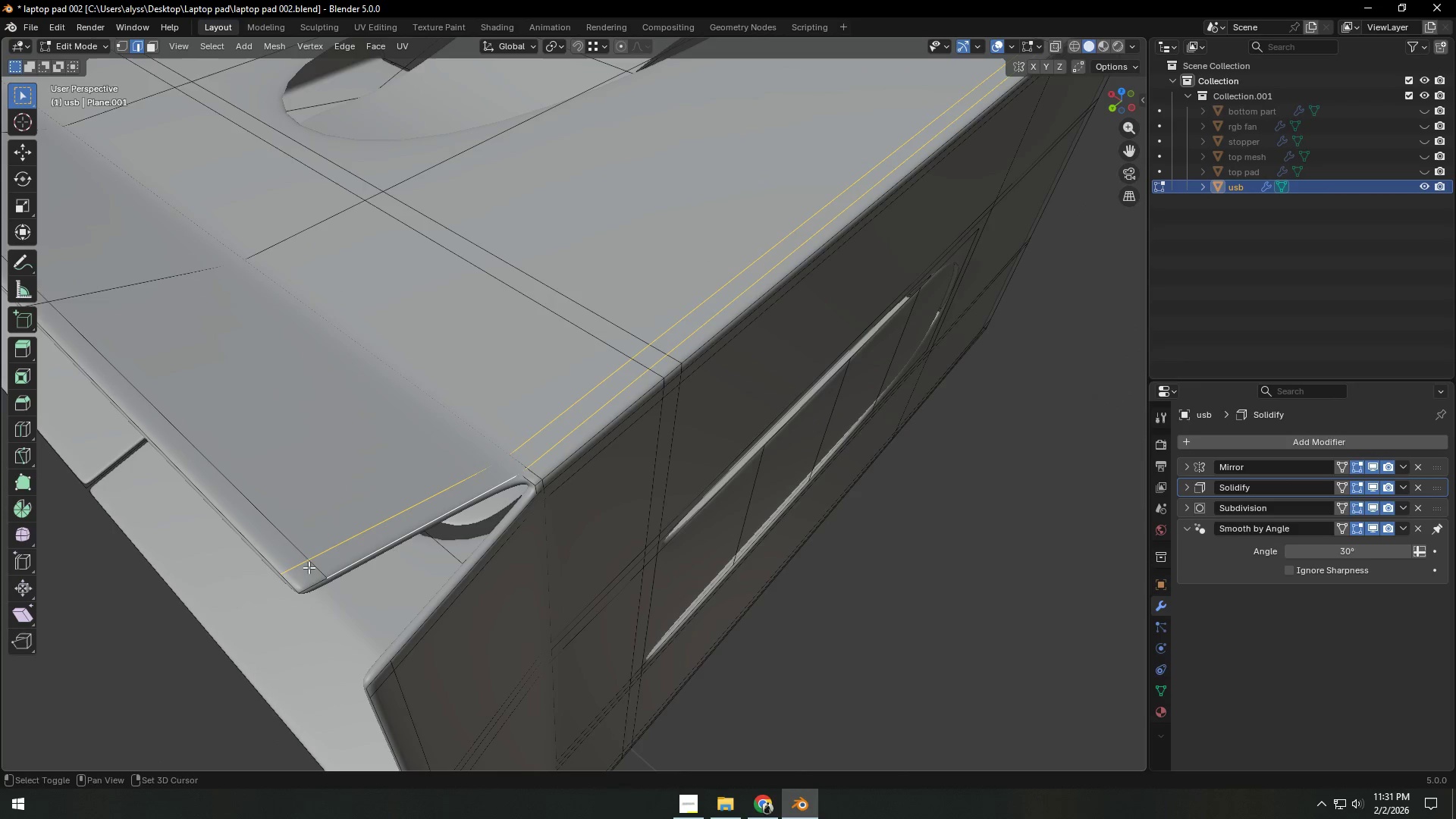 
key(Shift+ShiftLeft)
 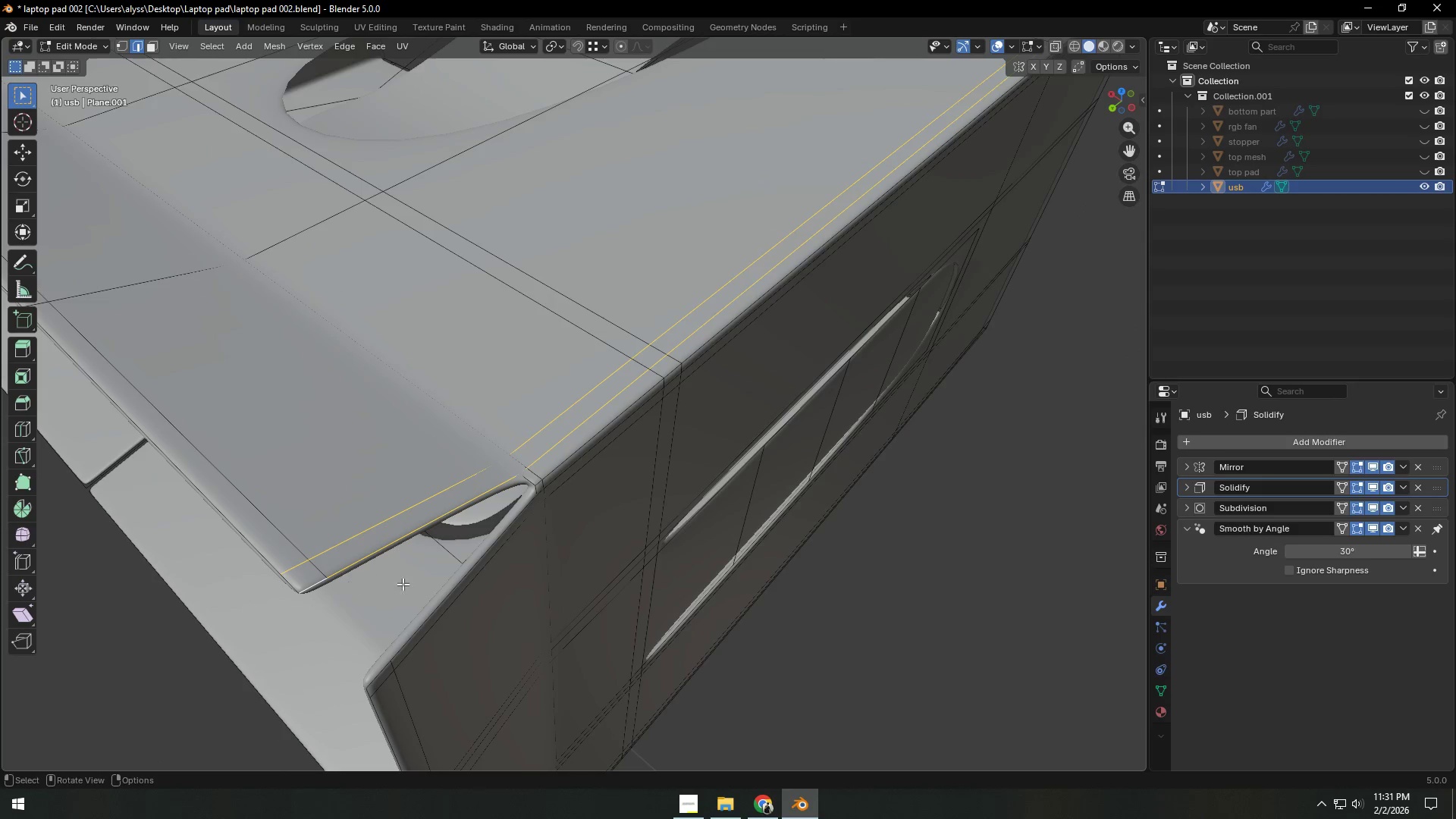 
left_click([312, 582])
 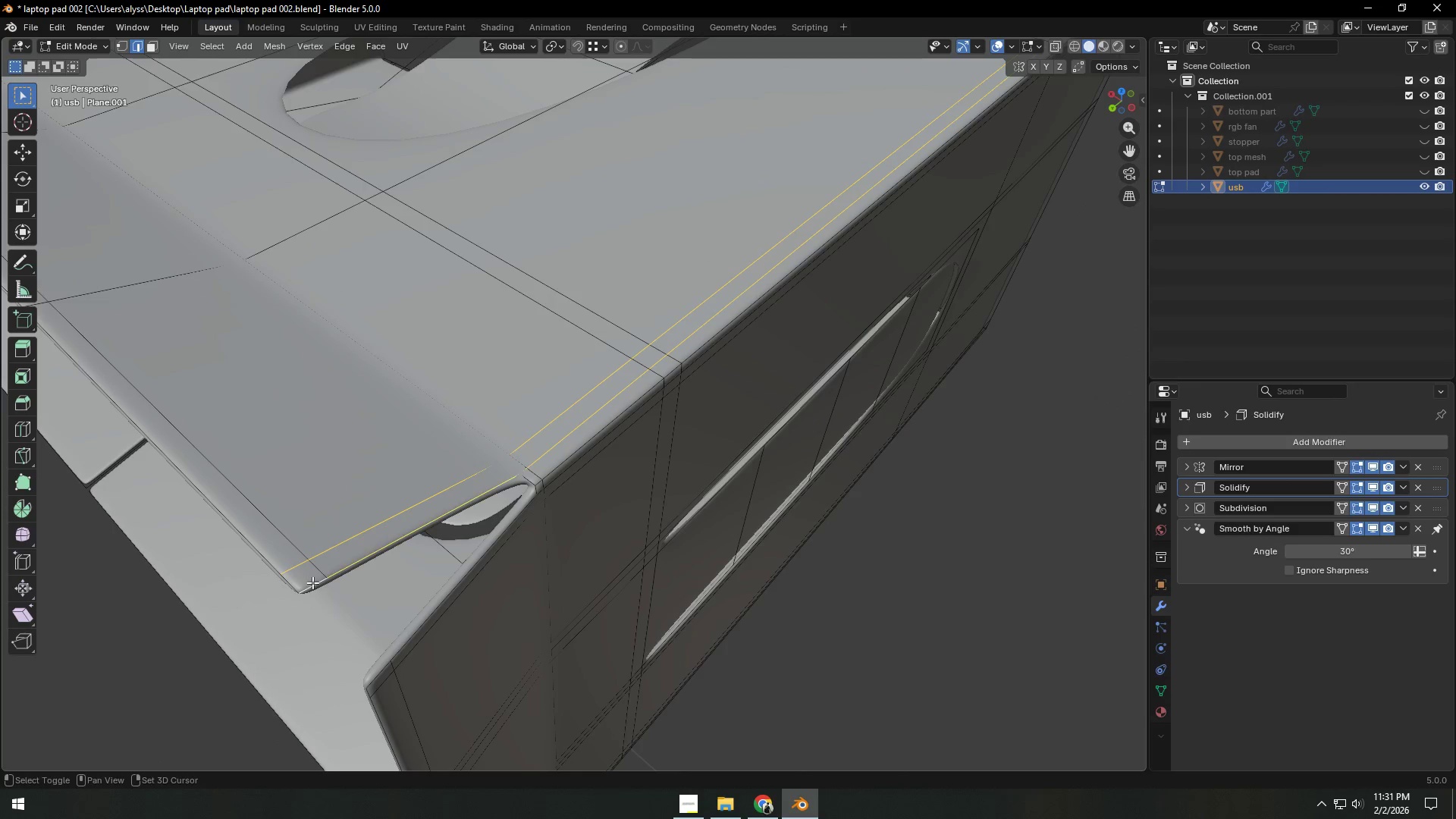 
type(gx)
 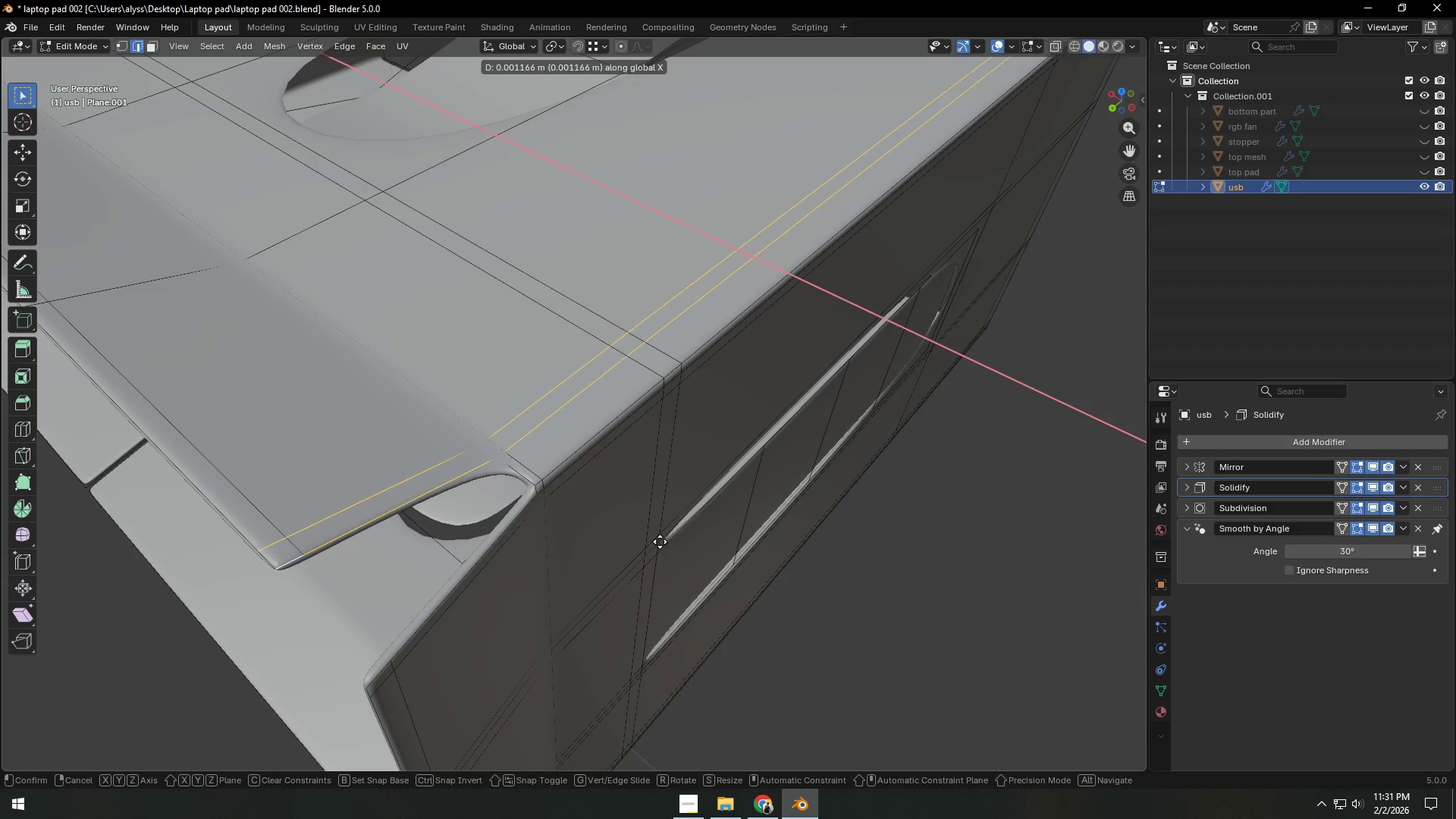 
left_click([660, 541])
 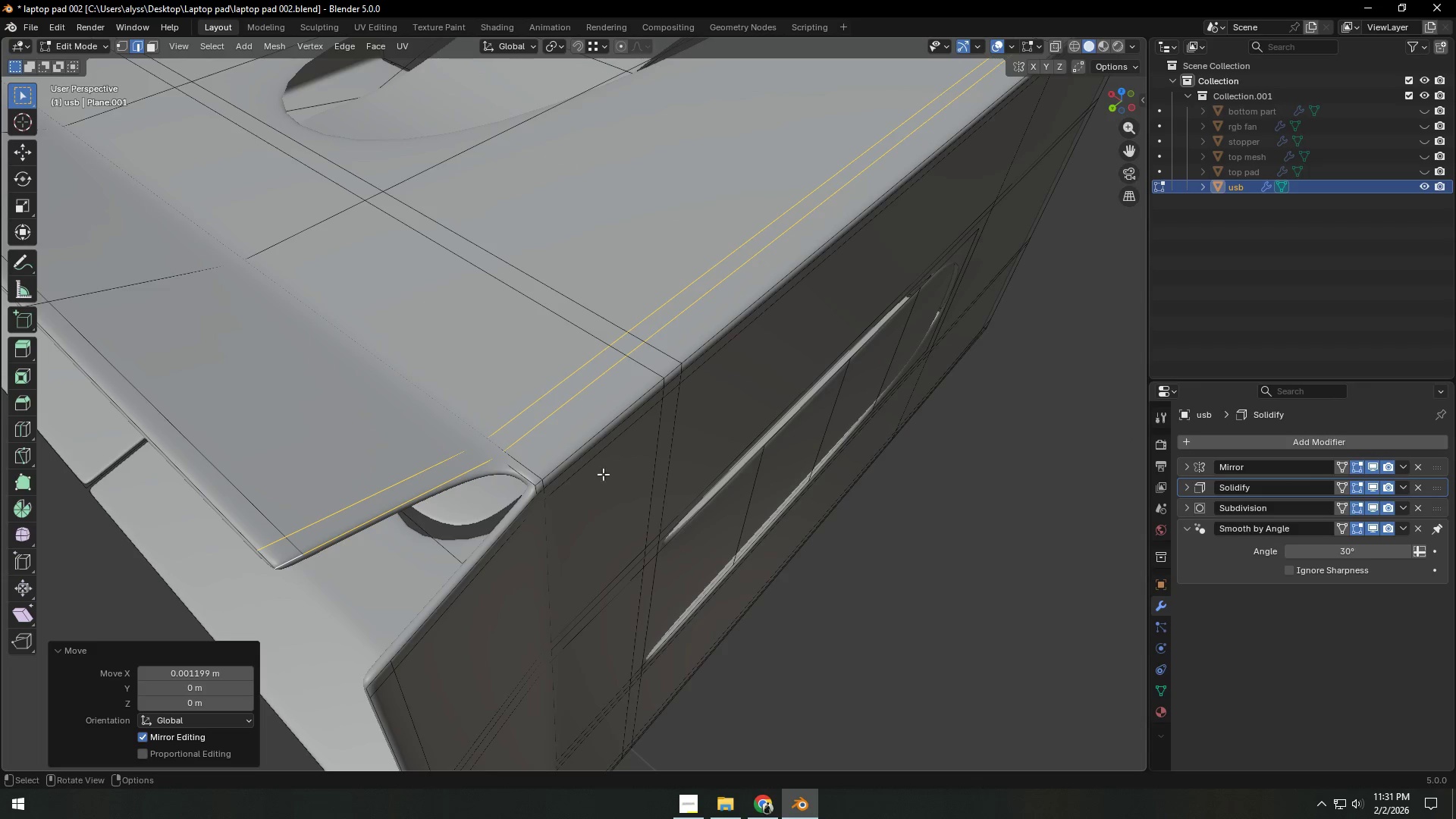 
hold_key(key=AltLeft, duration=1.11)
left_click([597, 469])
 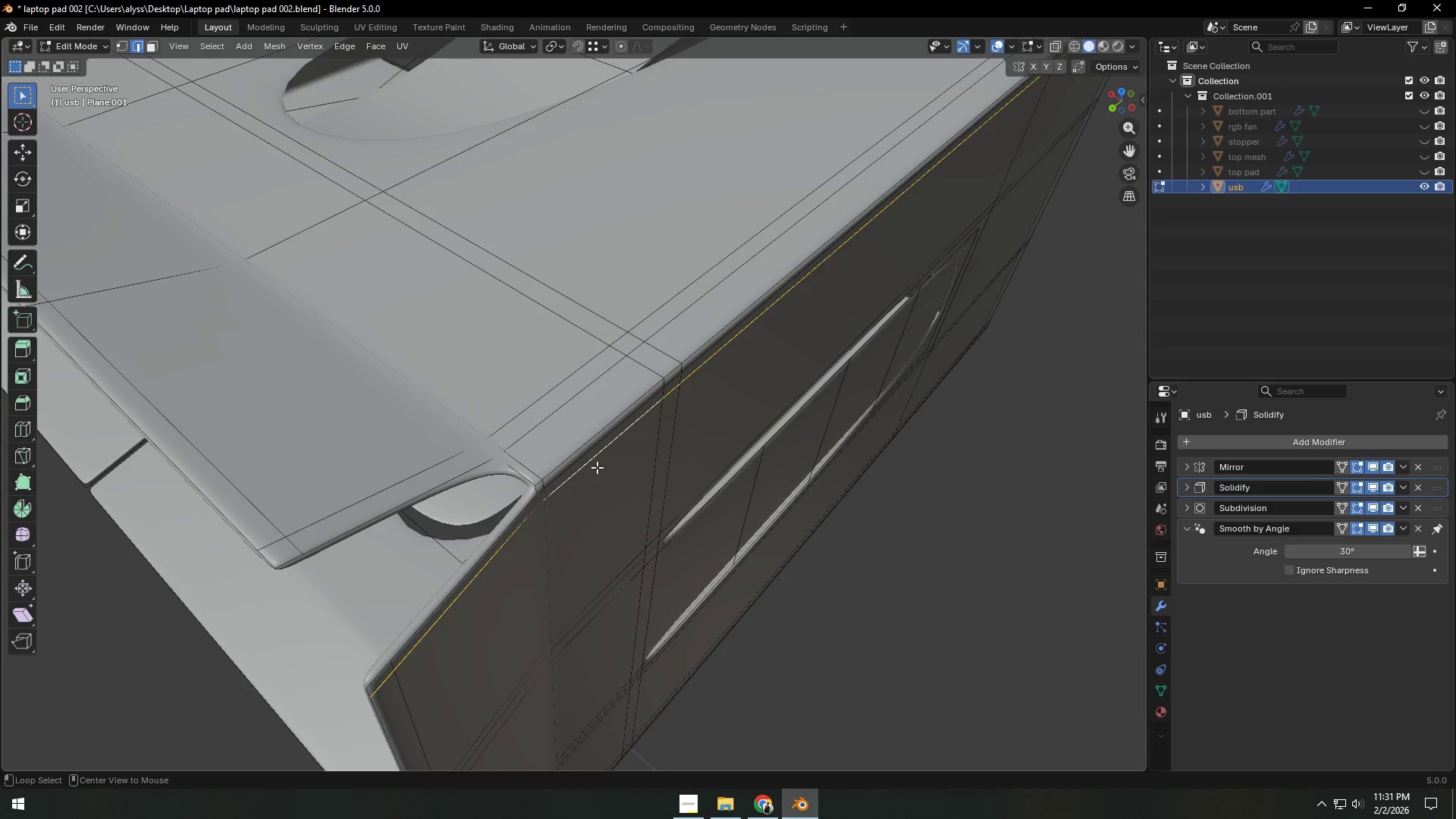 
hold_key(key=ShiftLeft, duration=1.5)
left_click([588, 452])
 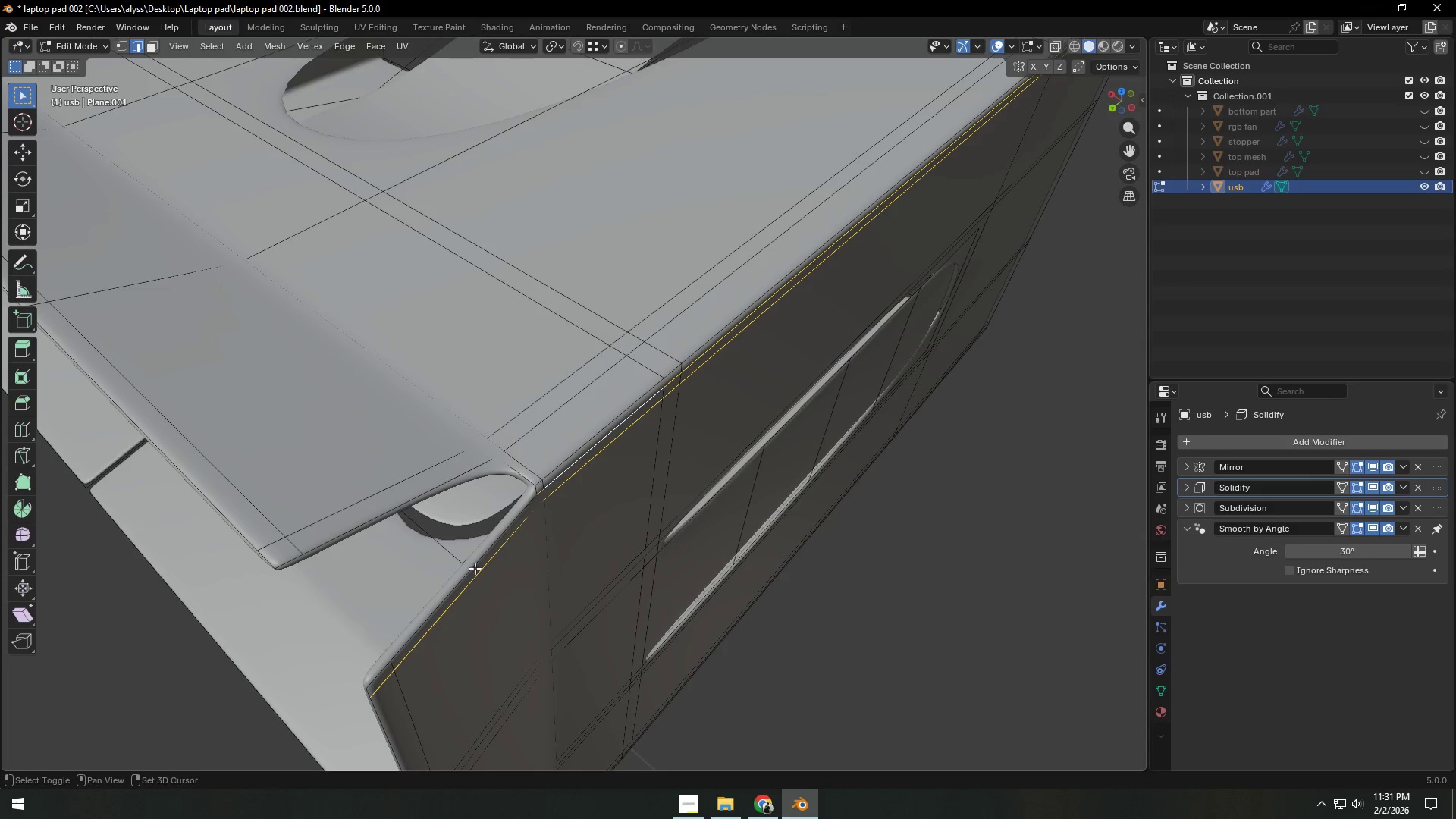 
left_click([465, 571])
 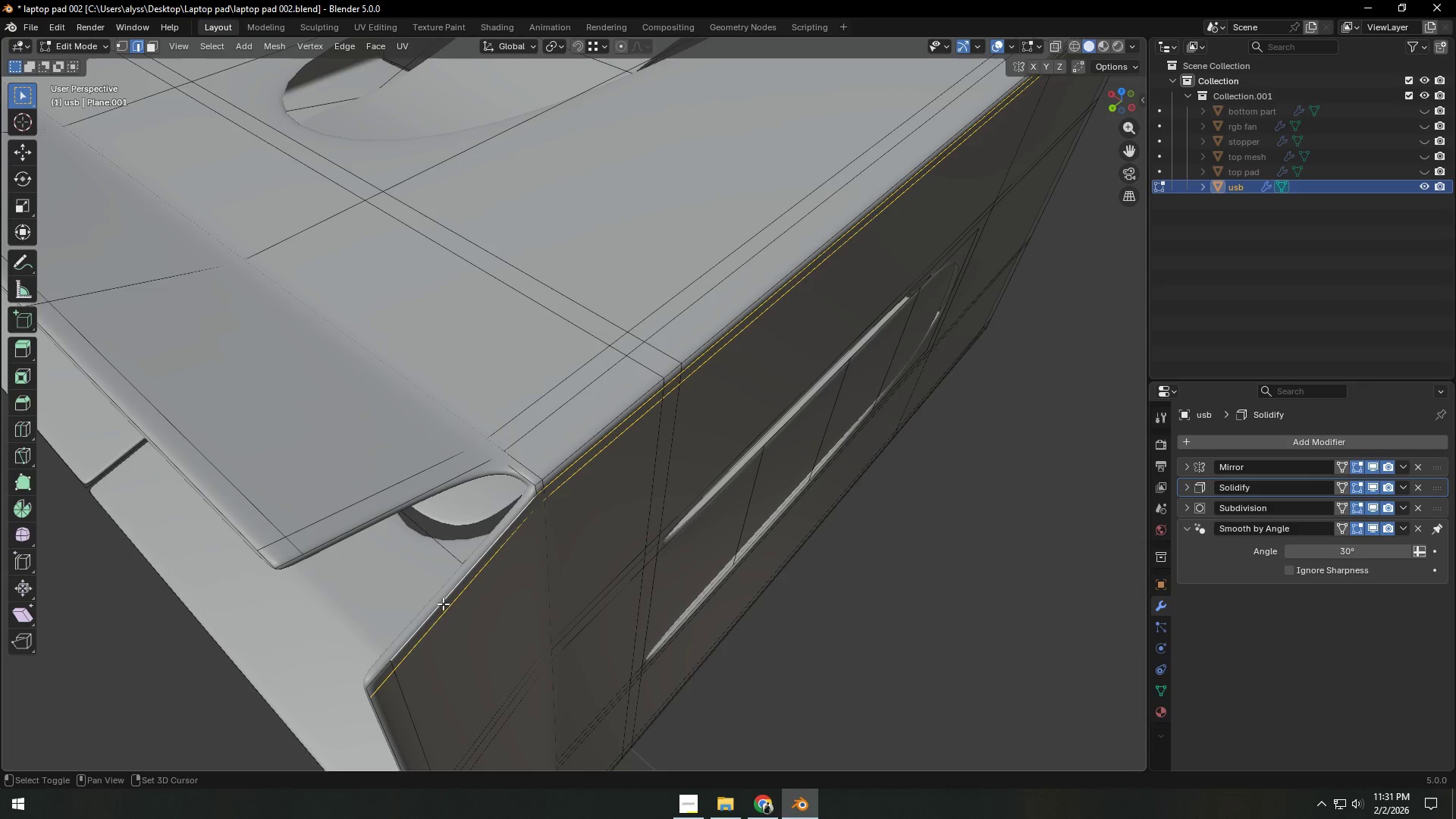 
hold_key(key=ShiftLeft, duration=0.62)
 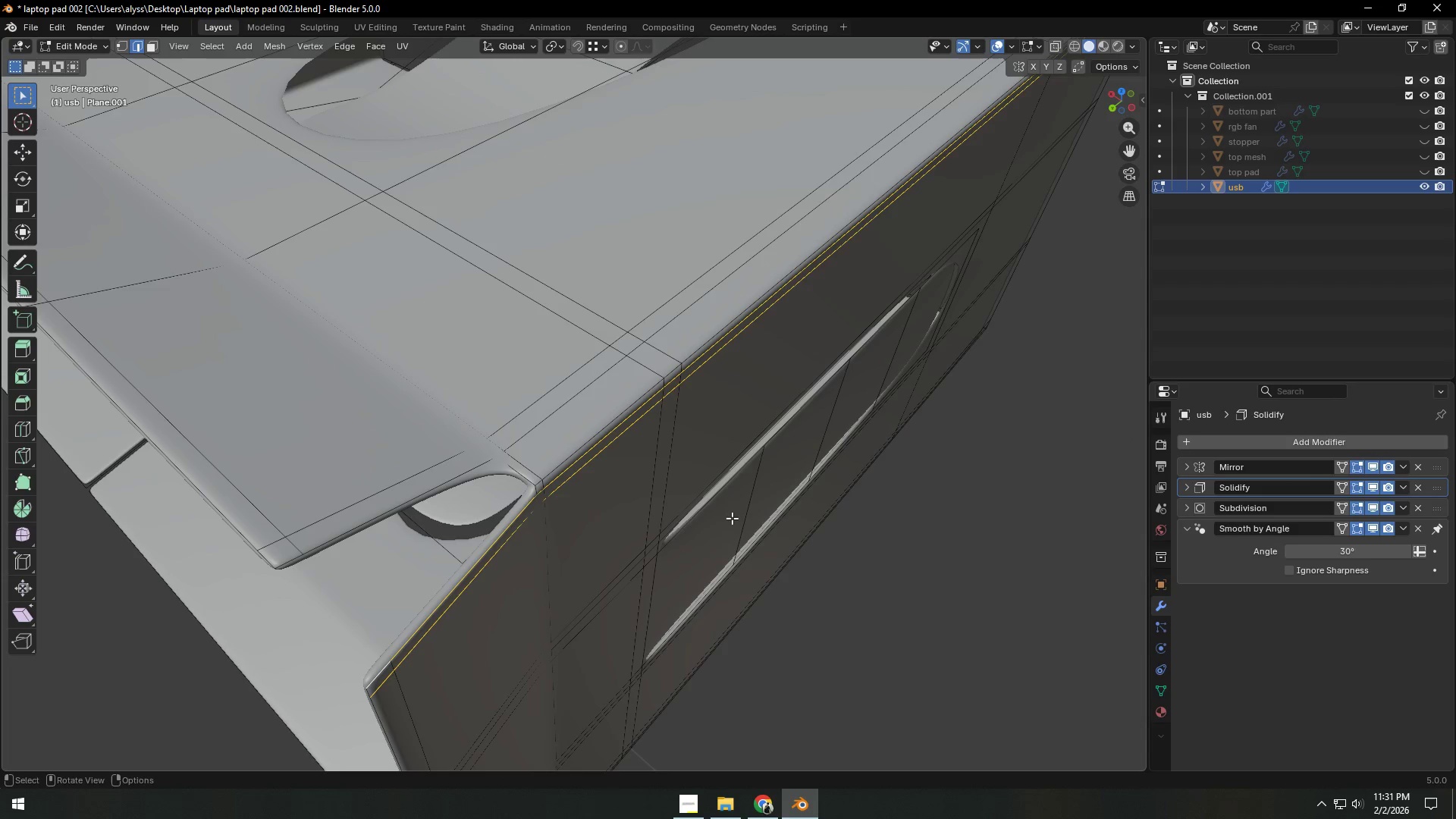 
type(gz)
 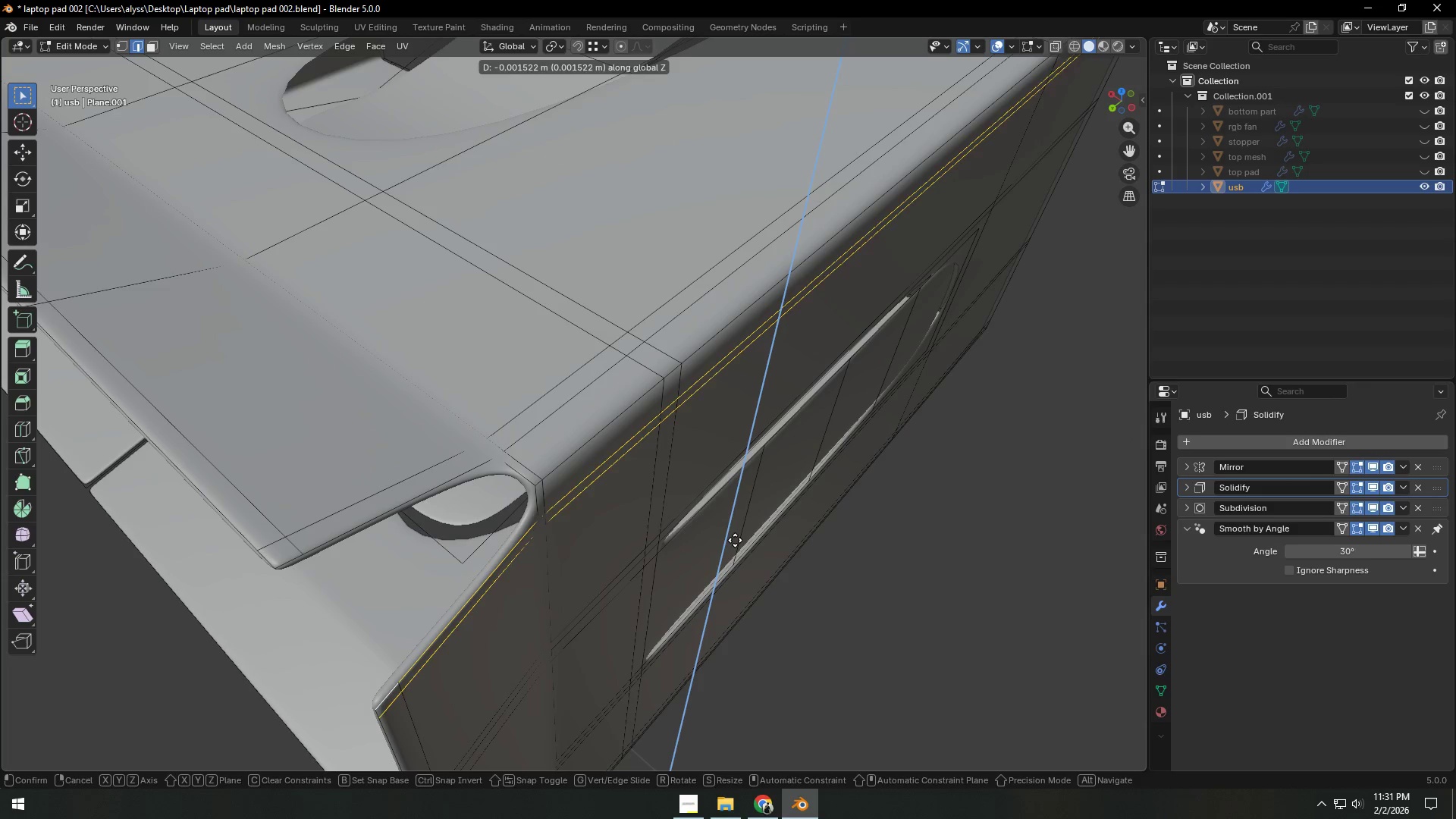 
left_click([735, 542])
 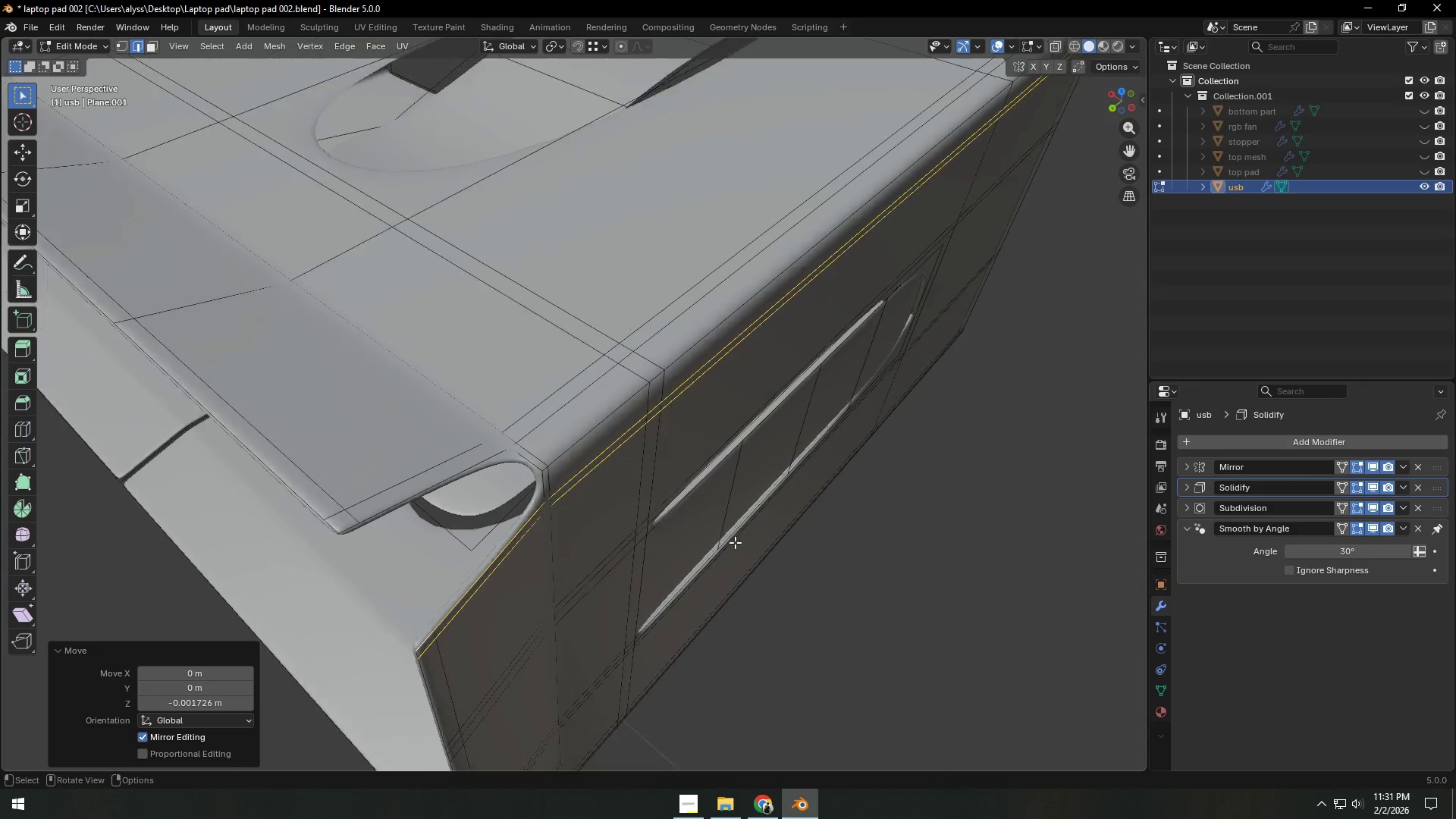 
scroll: coordinate [735, 542], scroll_direction: down, amount: 5.0
 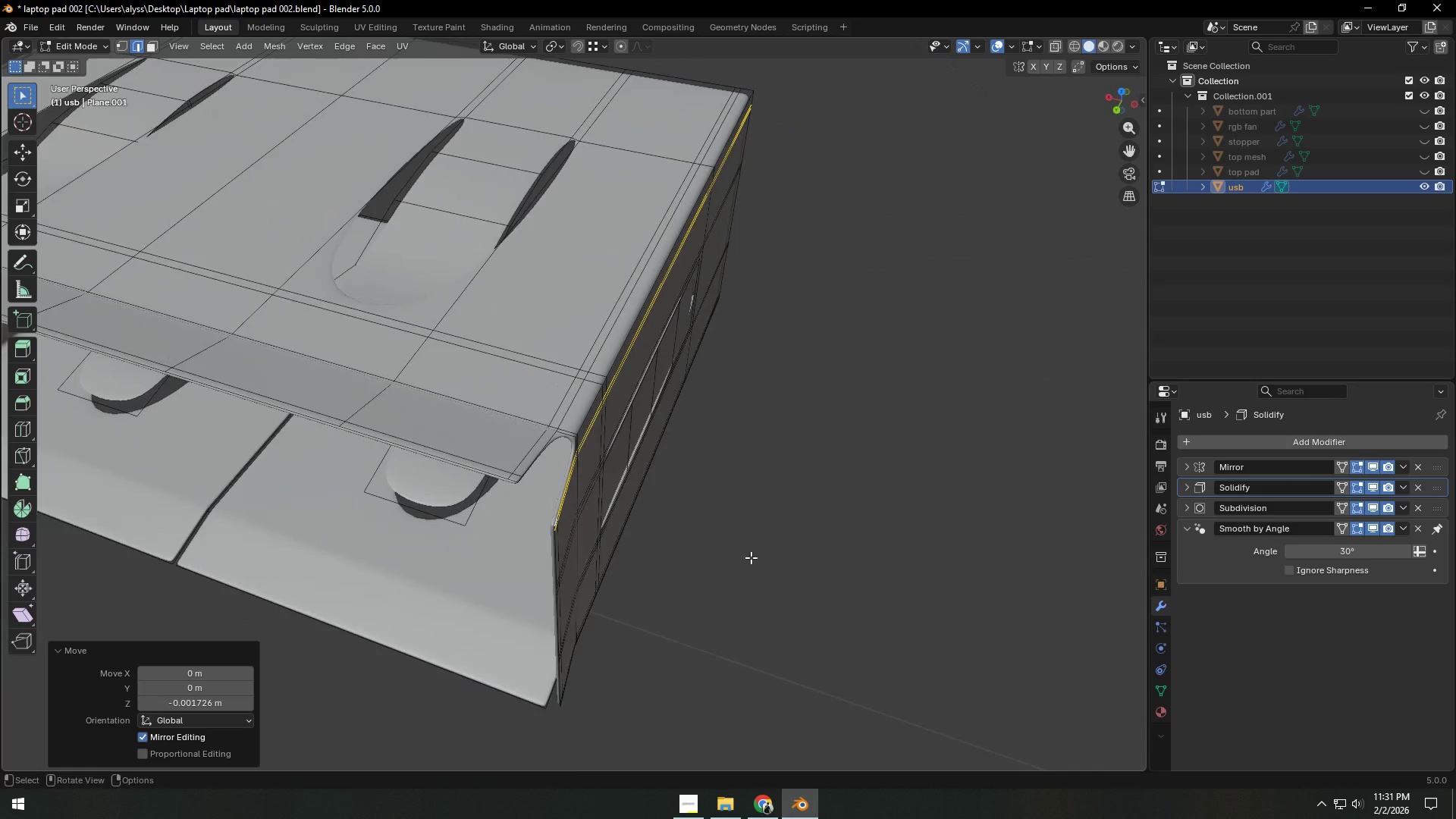 
left_click([577, 617])
 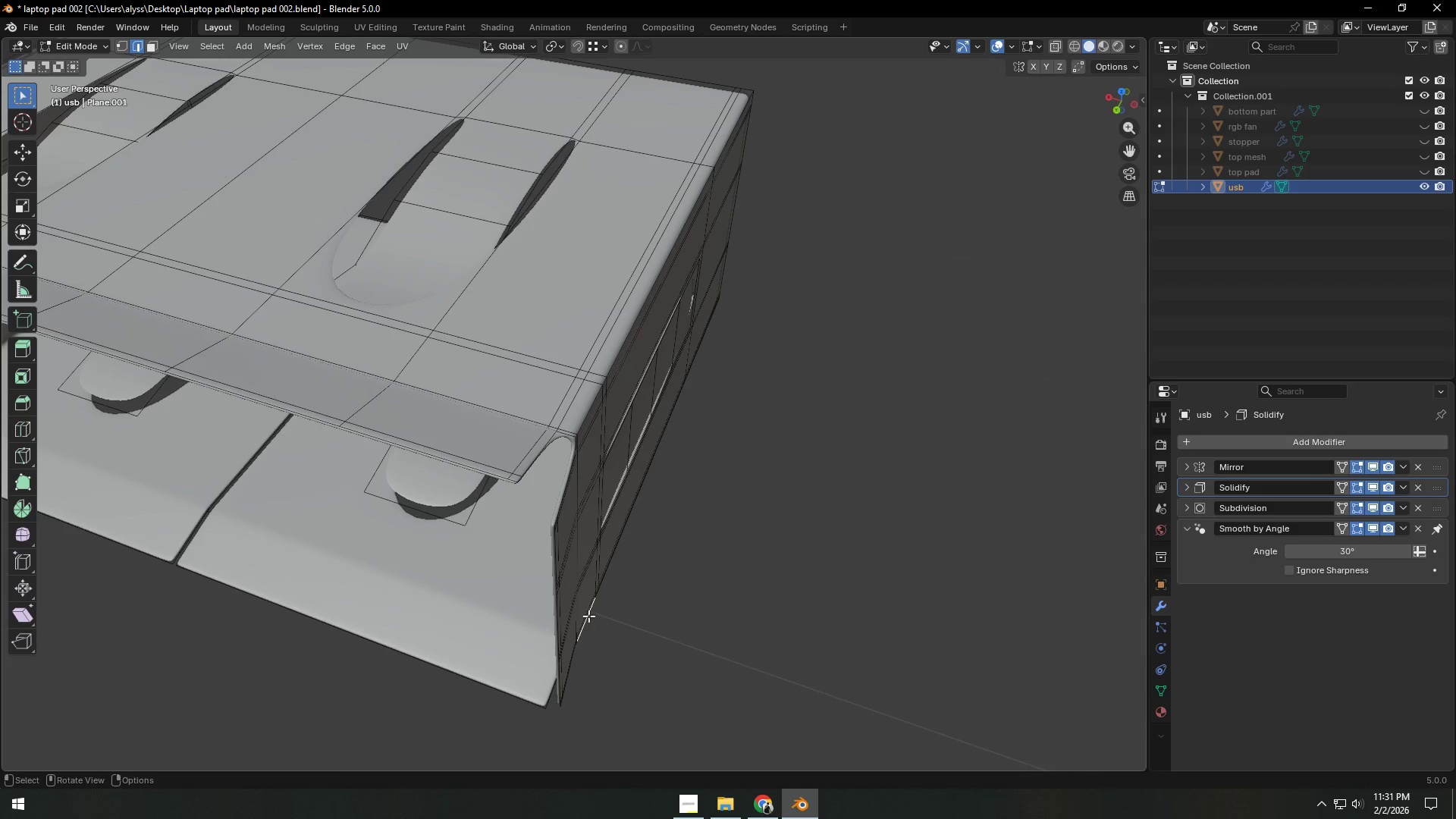 
key(Backquote)
 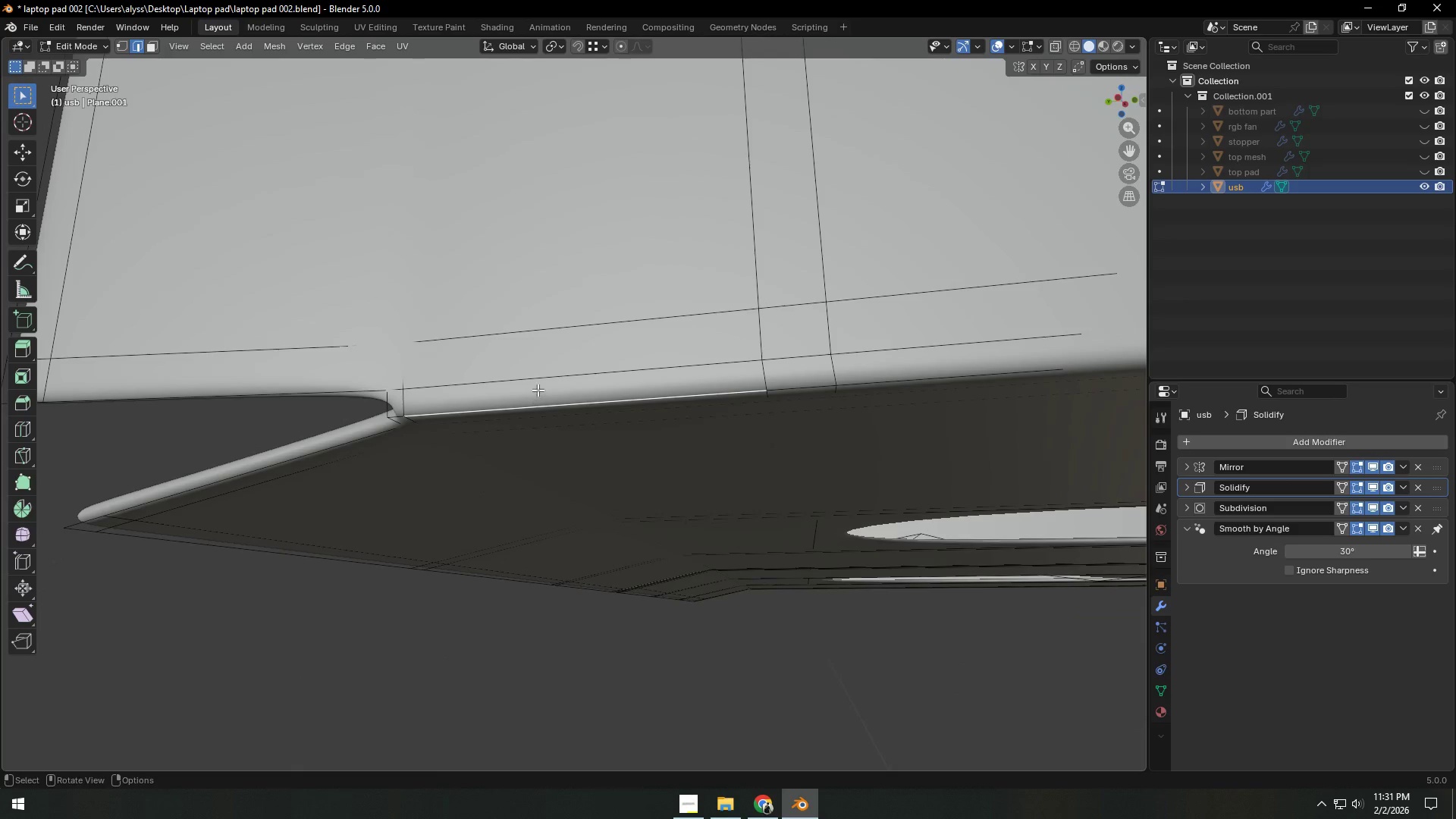 
left_click([541, 381])
 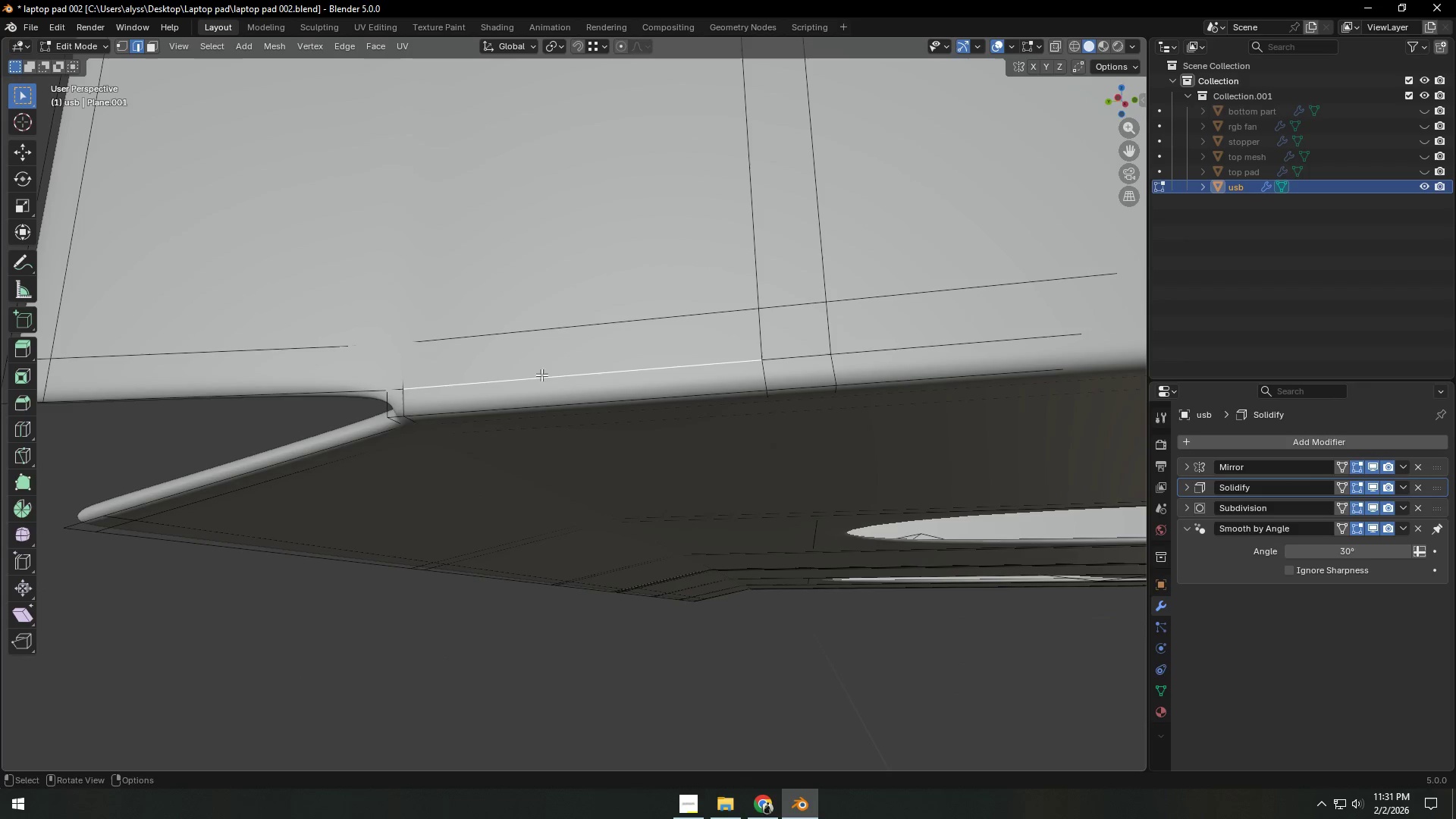 
hold_key(key=AltLeft, duration=1.7)
 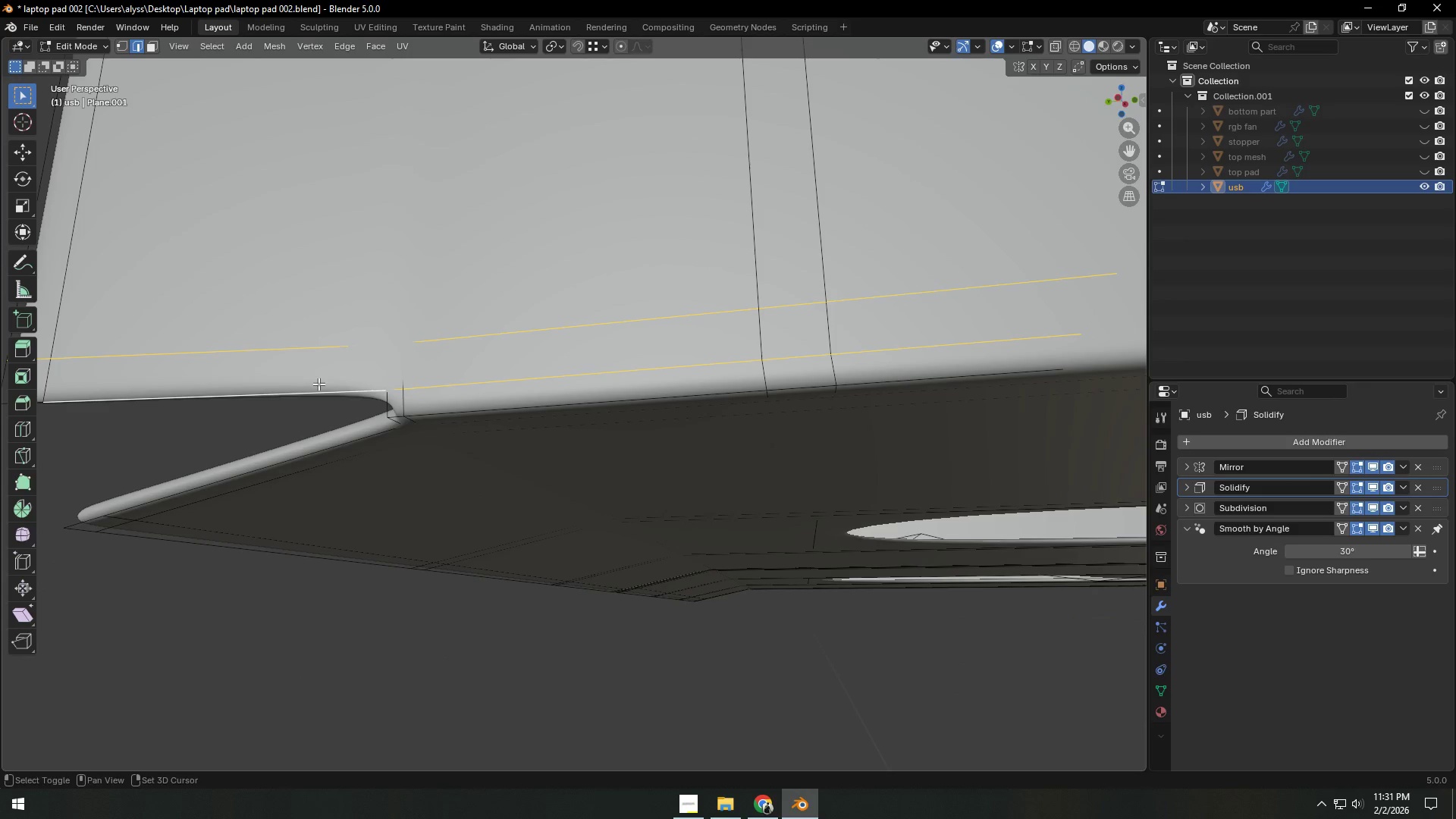 
hold_key(key=ShiftLeft, duration=1.52)
left_click([320, 384])
 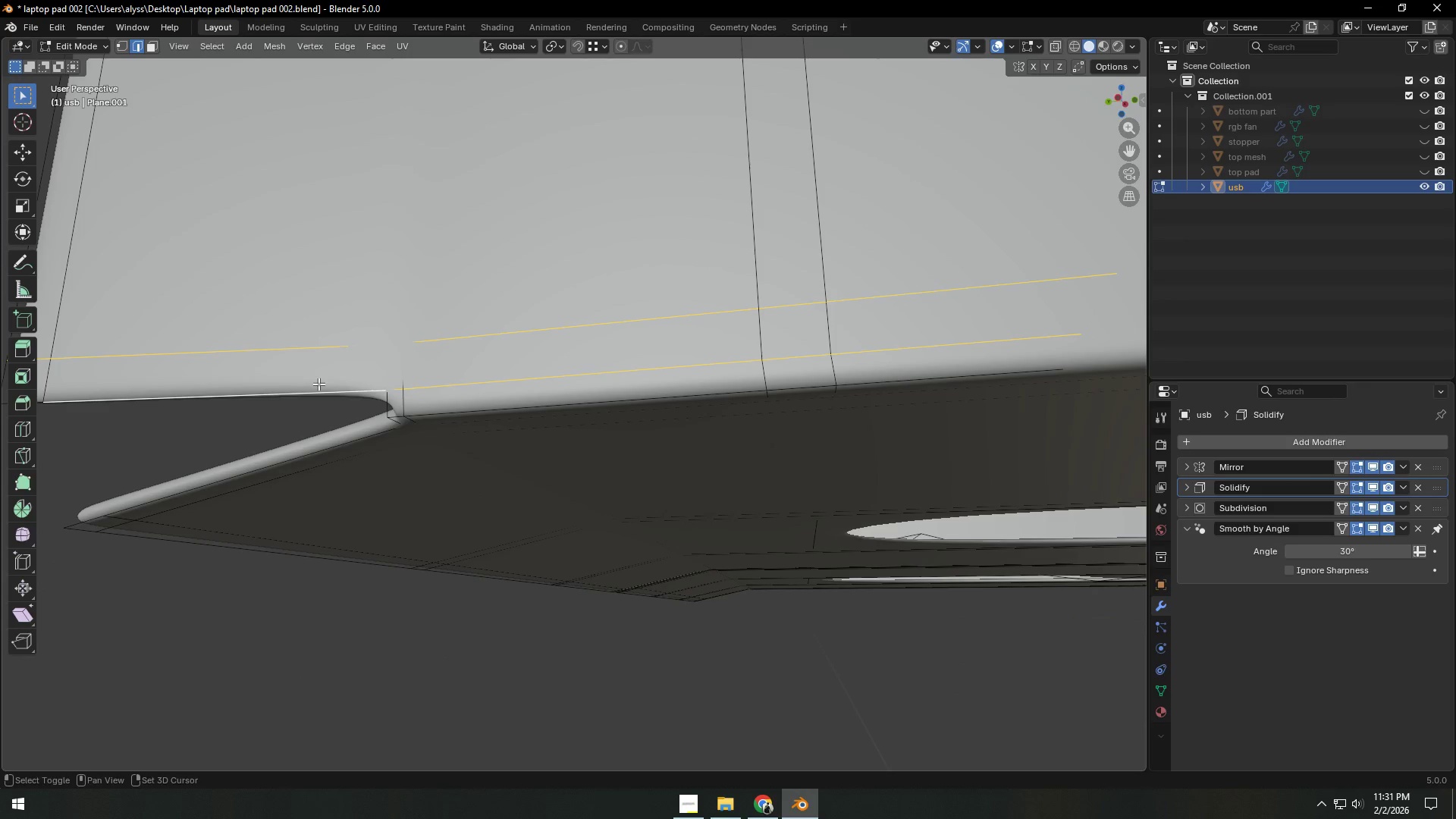 
key(Shift+ShiftLeft)
 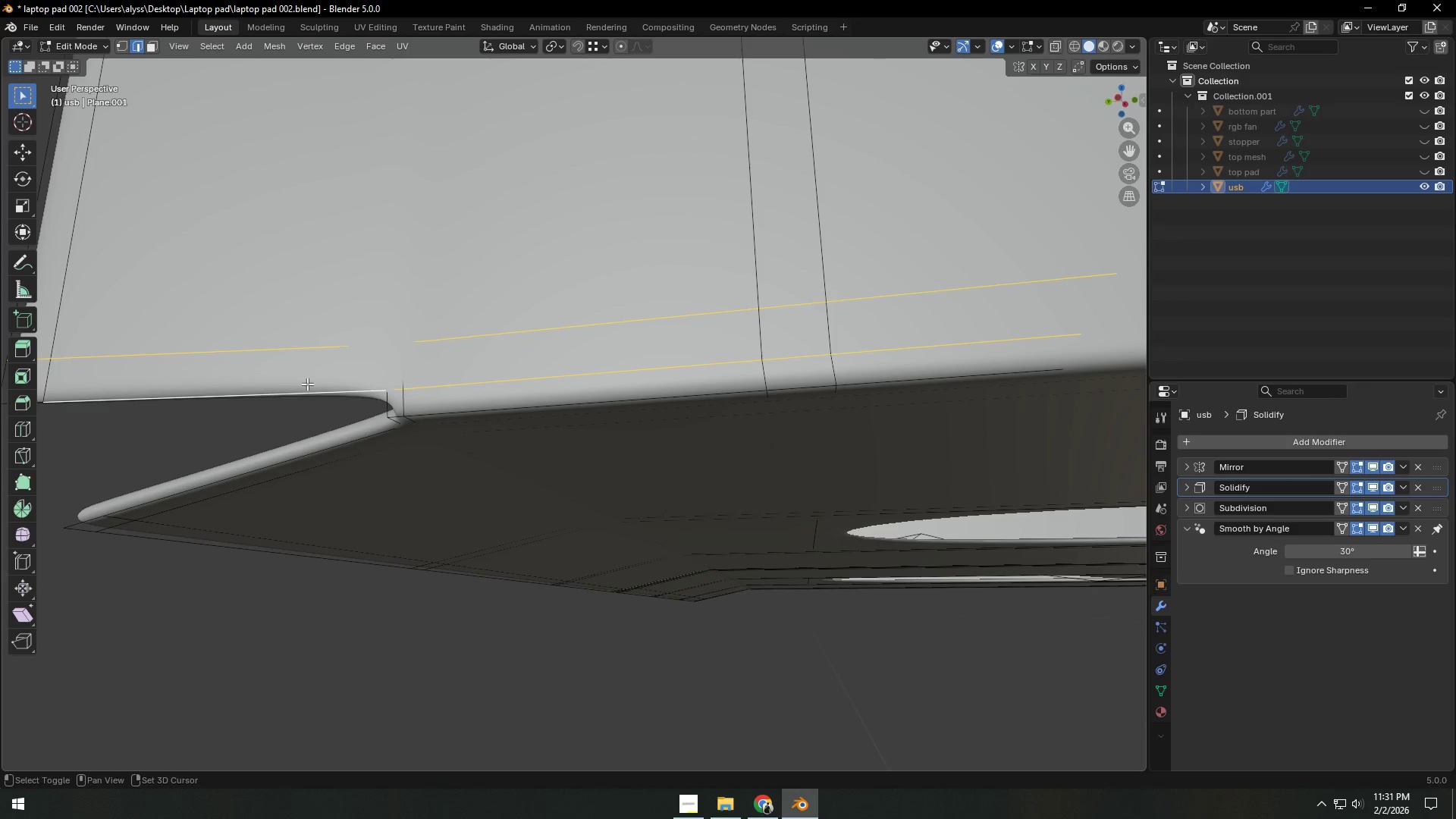 
key(Shift+ShiftLeft)
 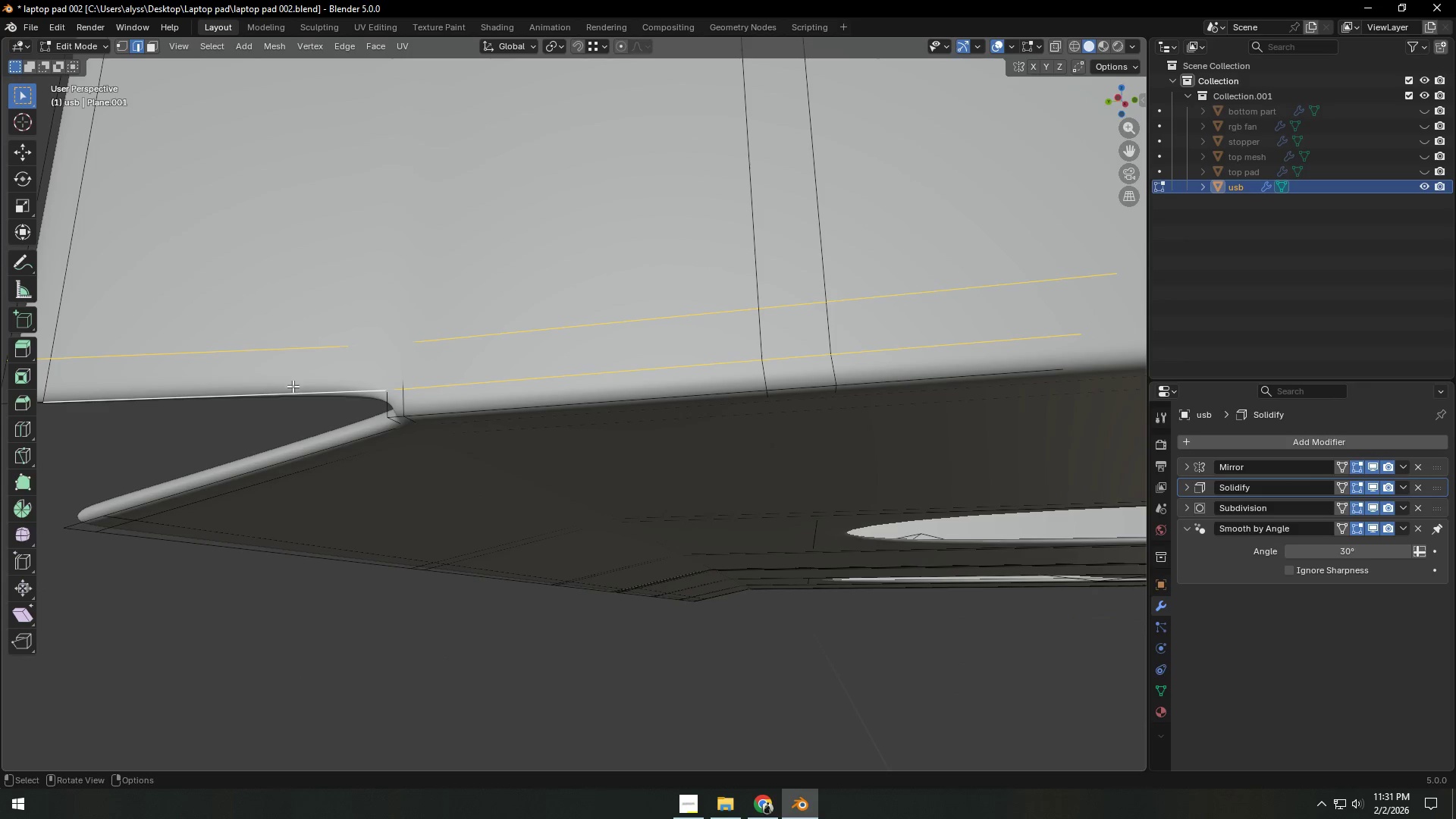 
hold_key(key=ShiftLeft, duration=1.09)
left_click([229, 427])
 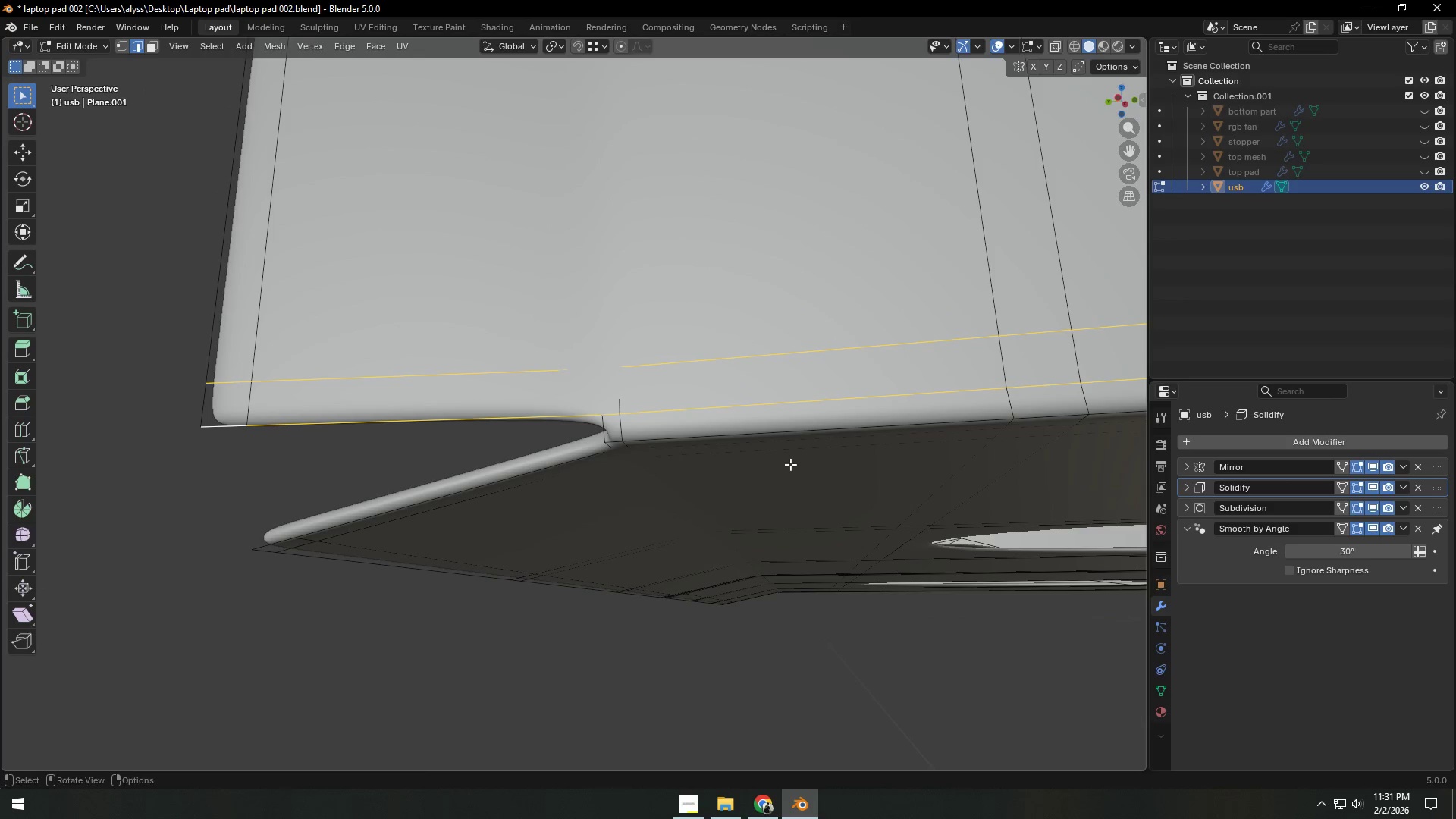 
type(gz)
 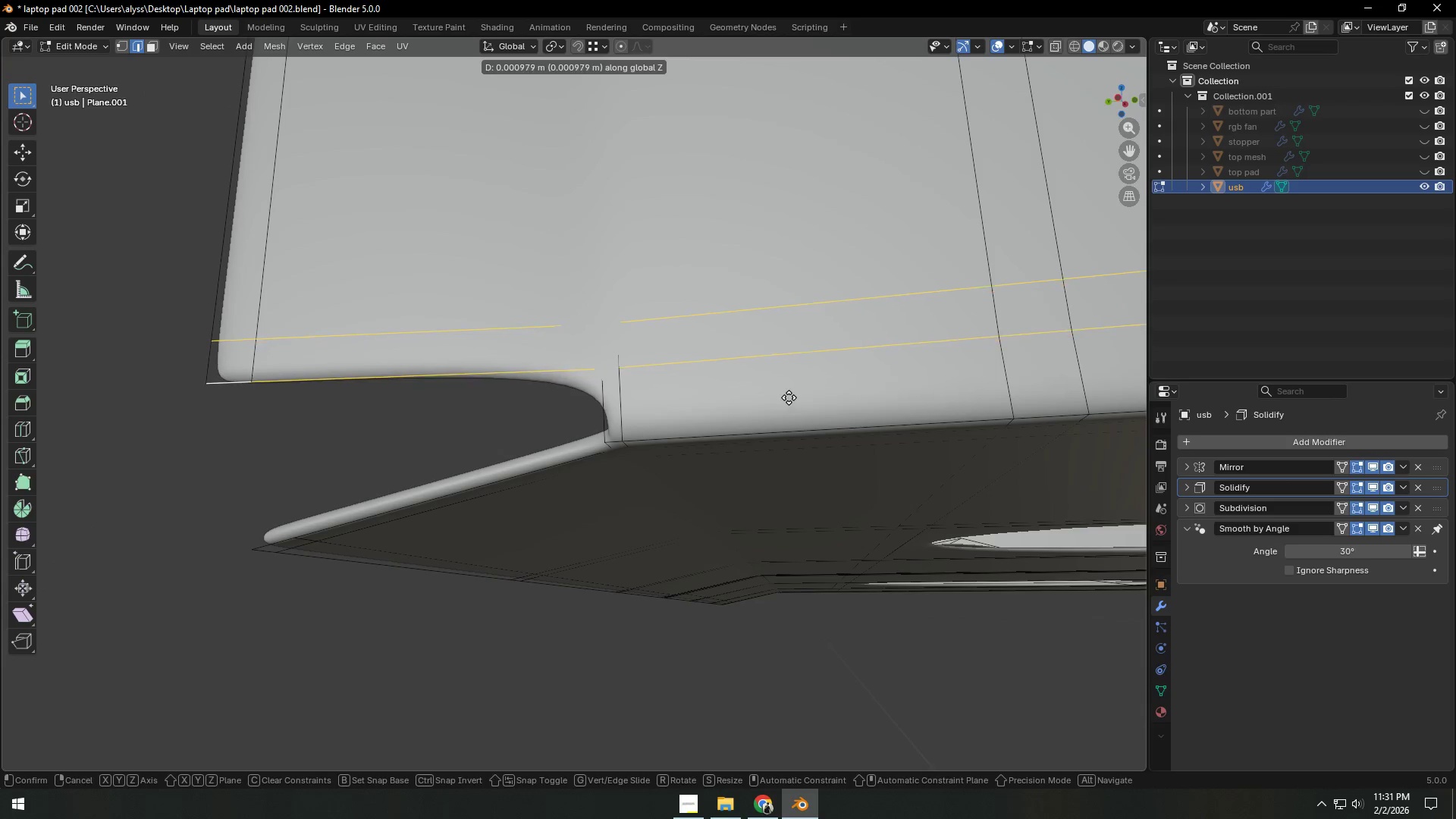 
left_click([789, 388])
 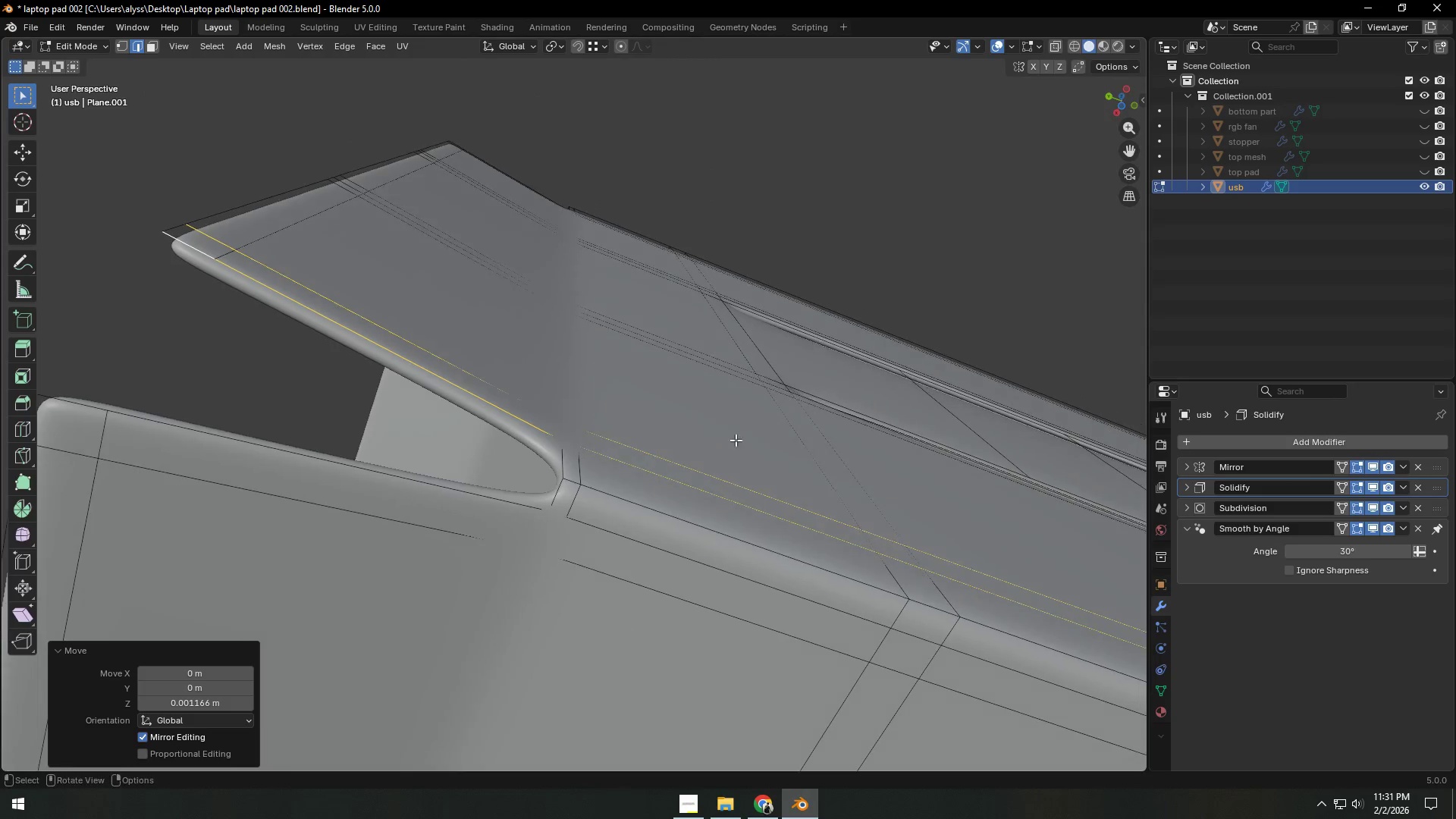 
hold_key(key=AltLeft, duration=1.02)
left_click([659, 543])
 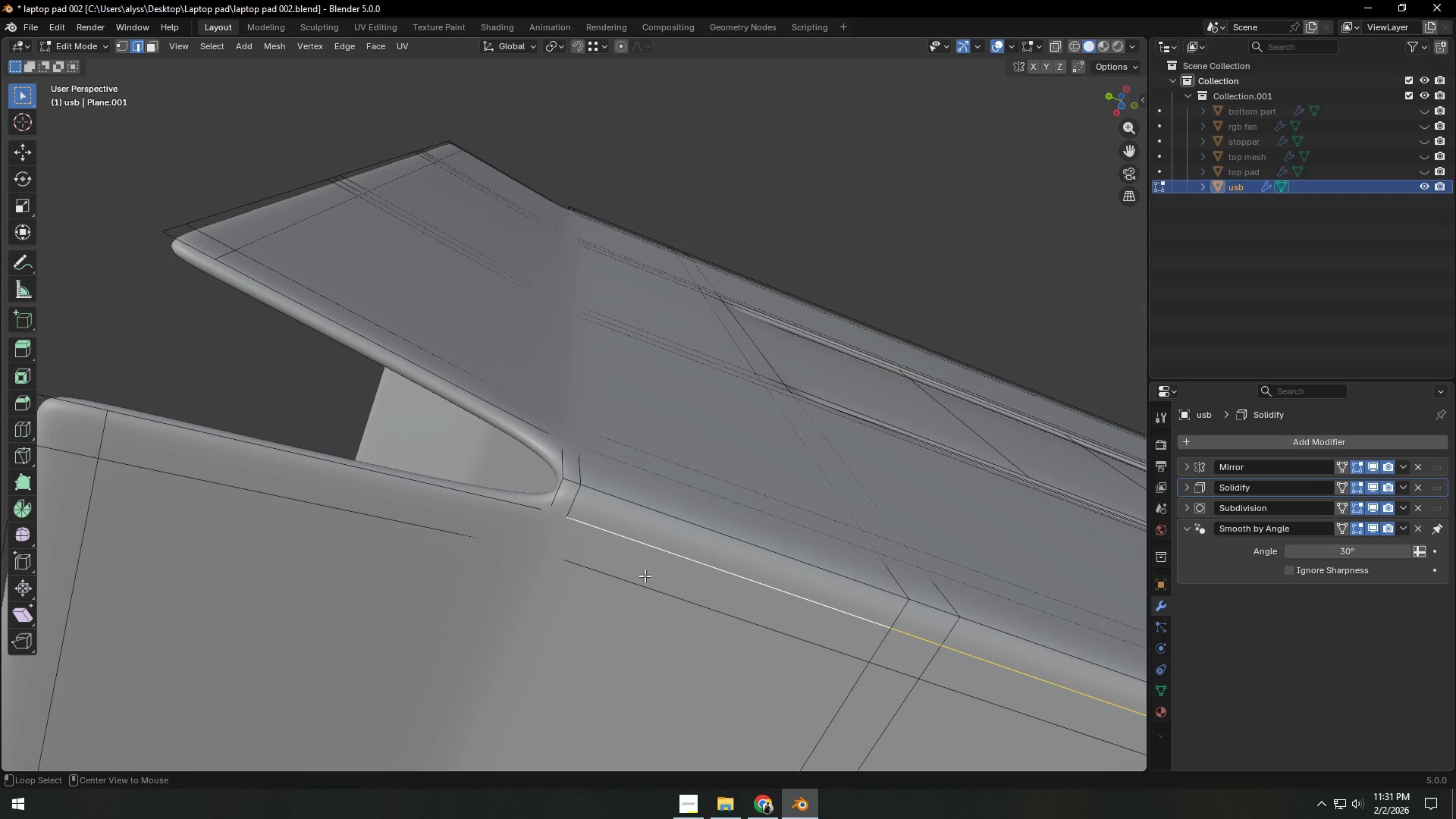 
hold_key(key=ShiftLeft, duration=1.5)
left_click([639, 591])
 